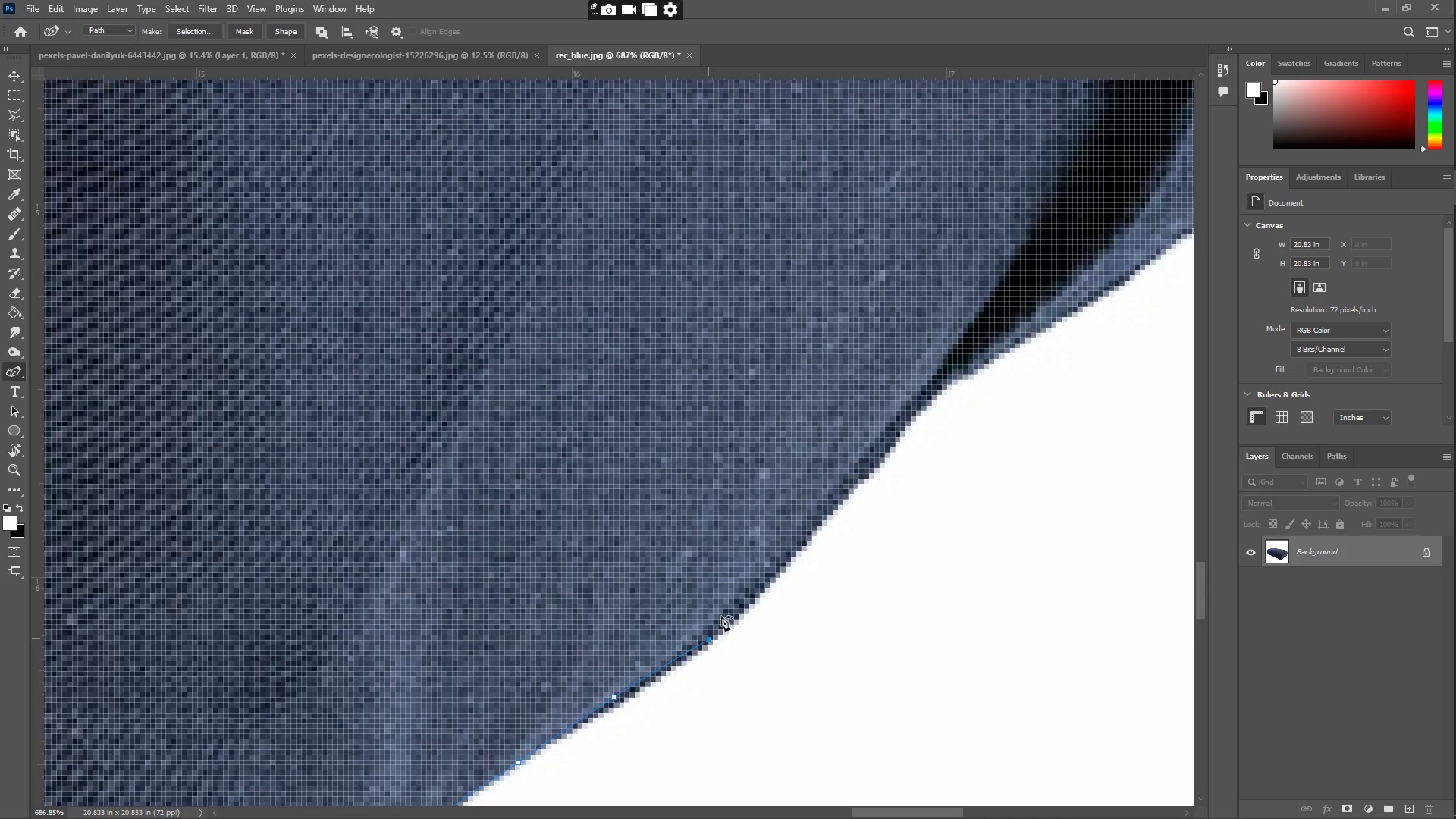 
left_click_drag(start_coordinate=[761, 573], to_coordinate=[800, 541])
 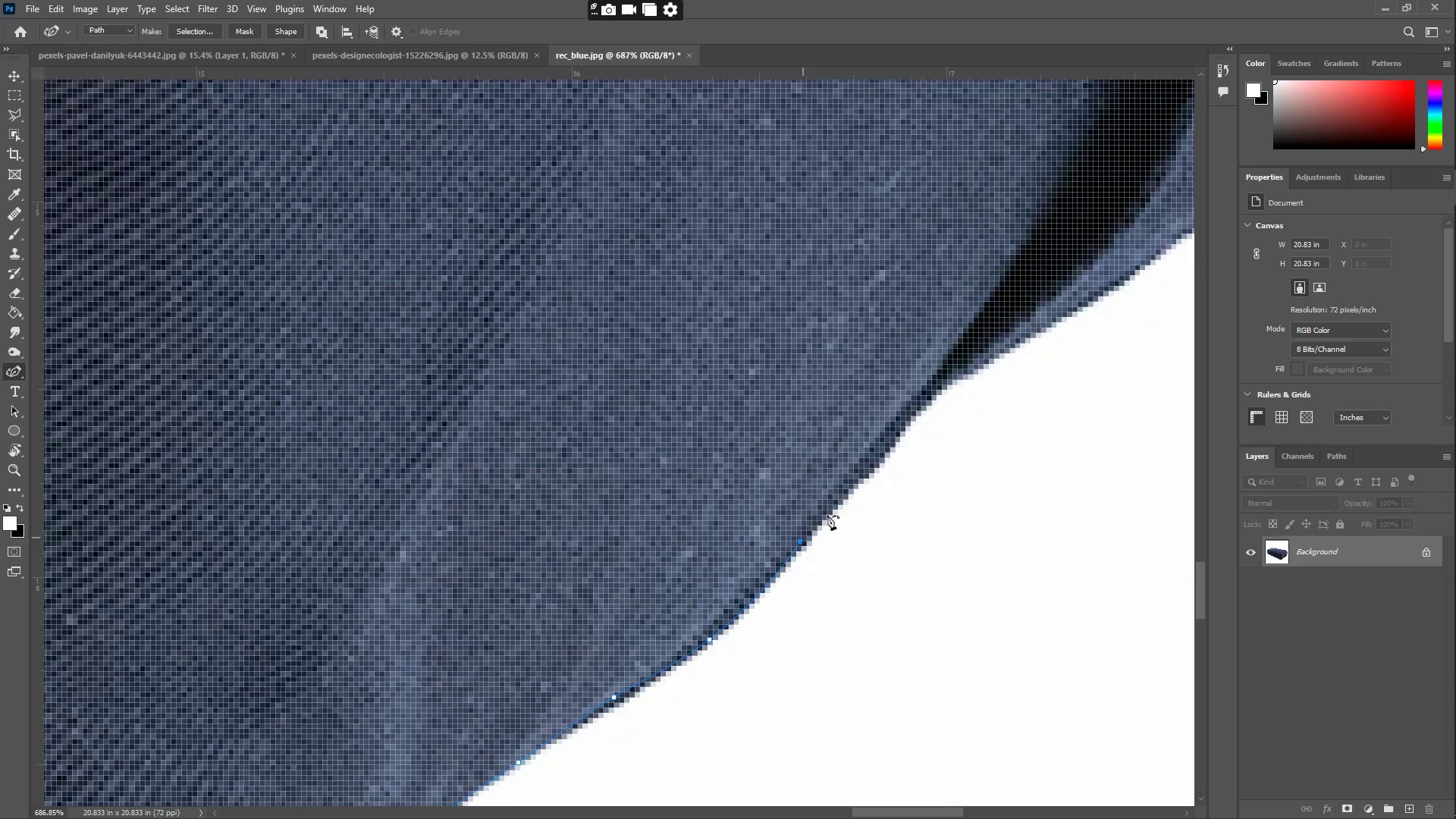 
left_click_drag(start_coordinate=[886, 444], to_coordinate=[895, 434])
 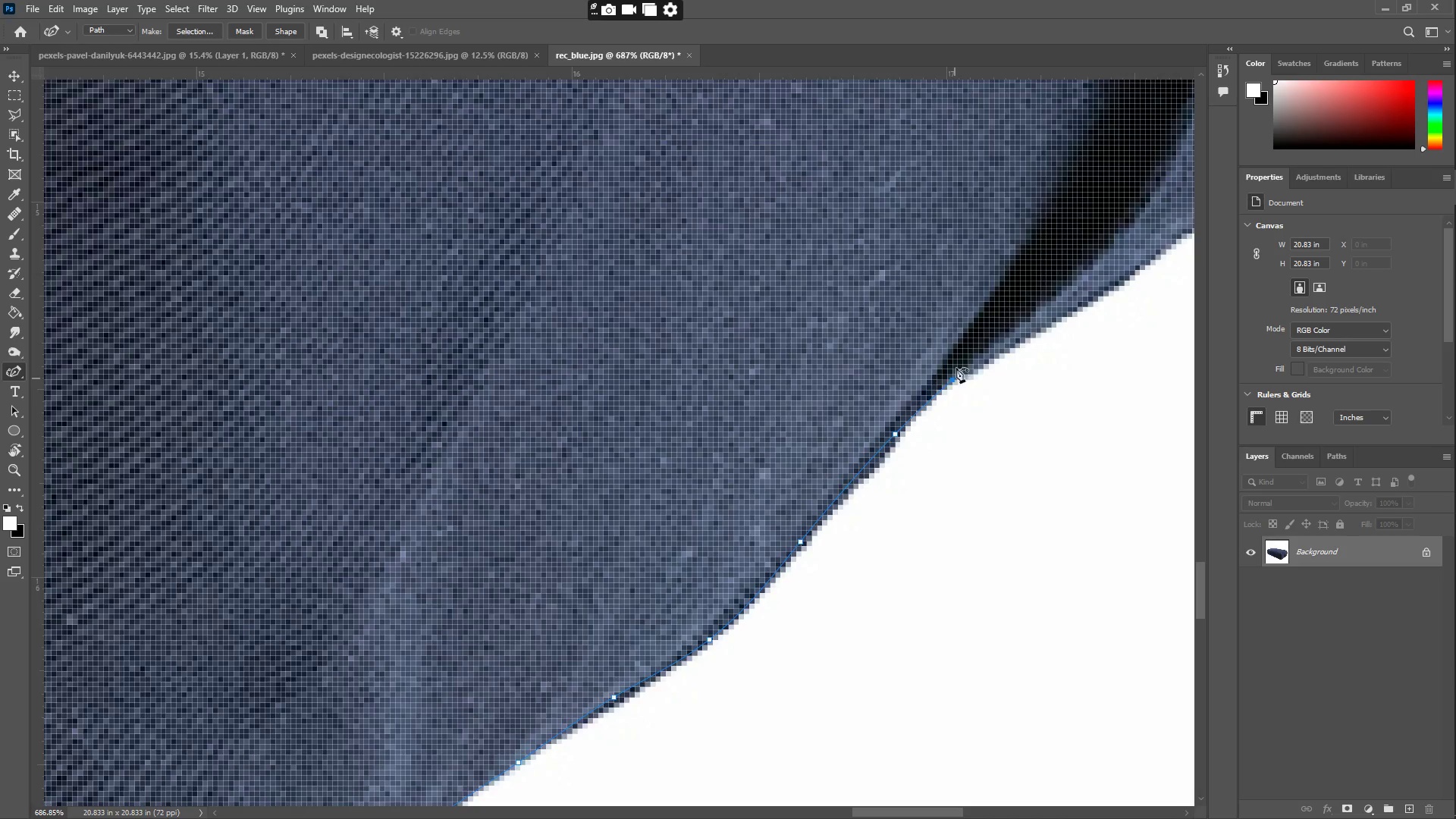 
left_click_drag(start_coordinate=[994, 350], to_coordinate=[1012, 345])
 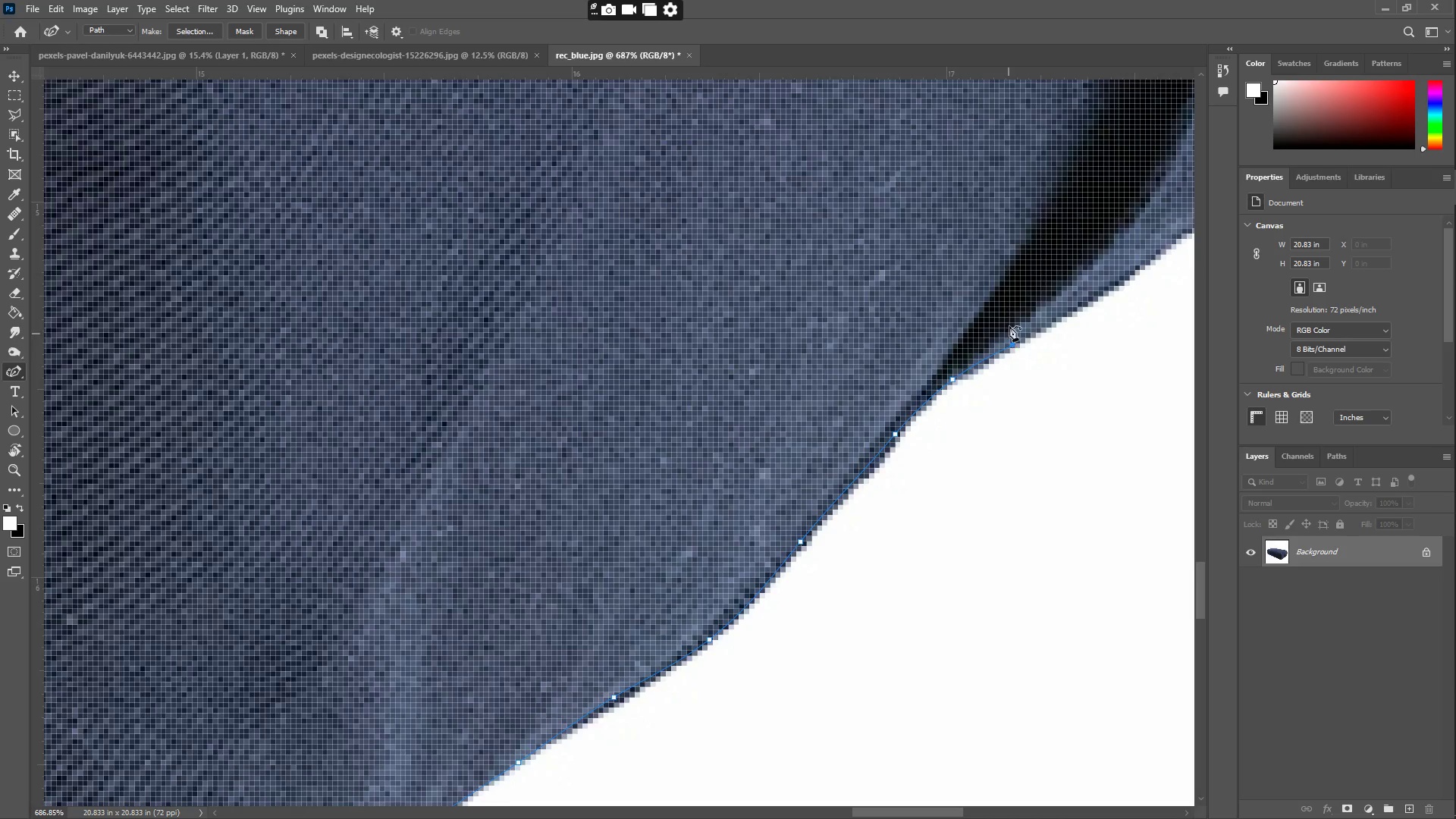 
hold_key(key=Space, duration=0.56)
 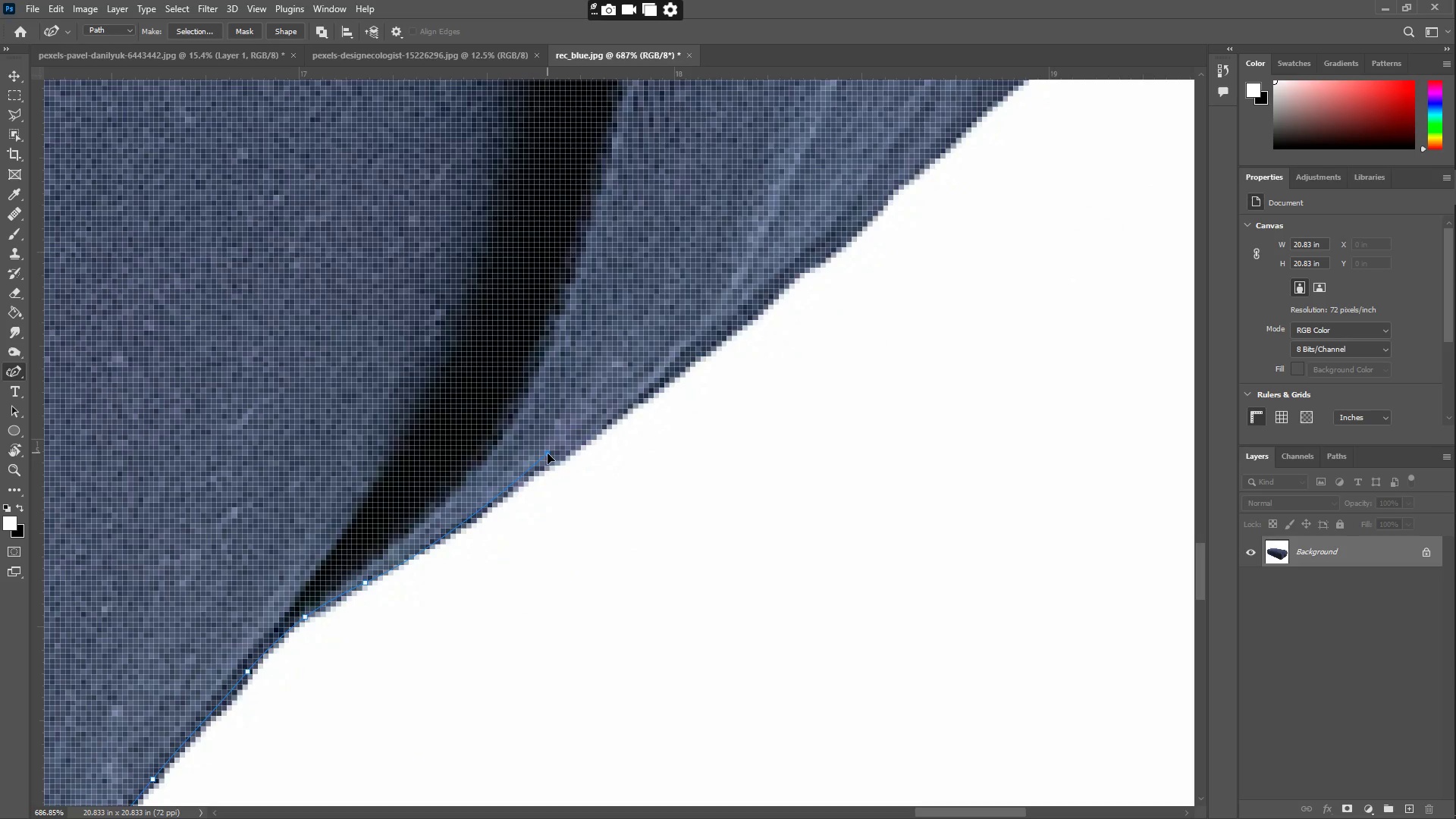 
left_click_drag(start_coordinate=[1027, 270], to_coordinate=[379, 507])
 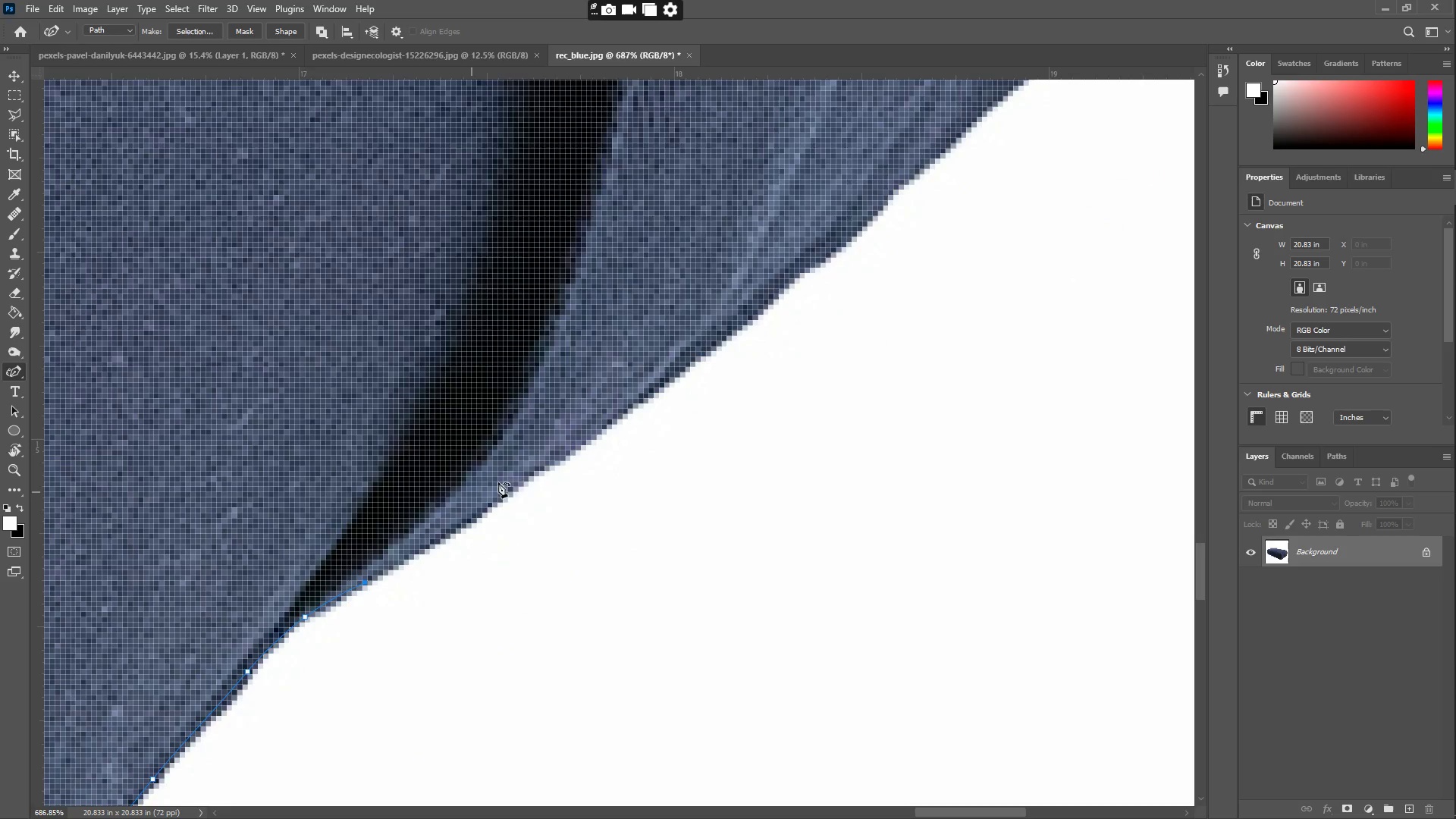 
left_click_drag(start_coordinate=[519, 473], to_coordinate=[544, 460])
 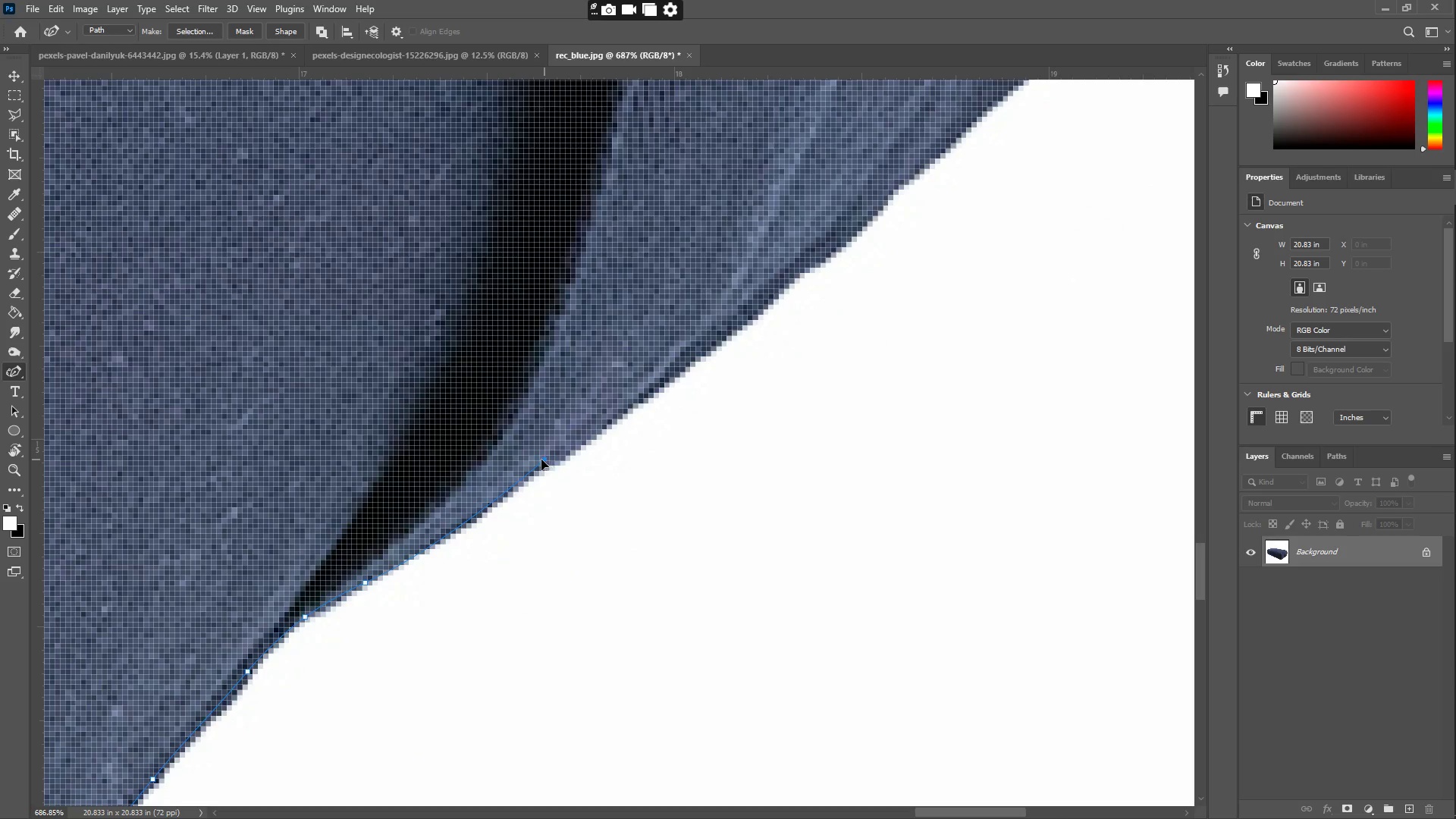 
left_click_drag(start_coordinate=[684, 379], to_coordinate=[742, 322])
 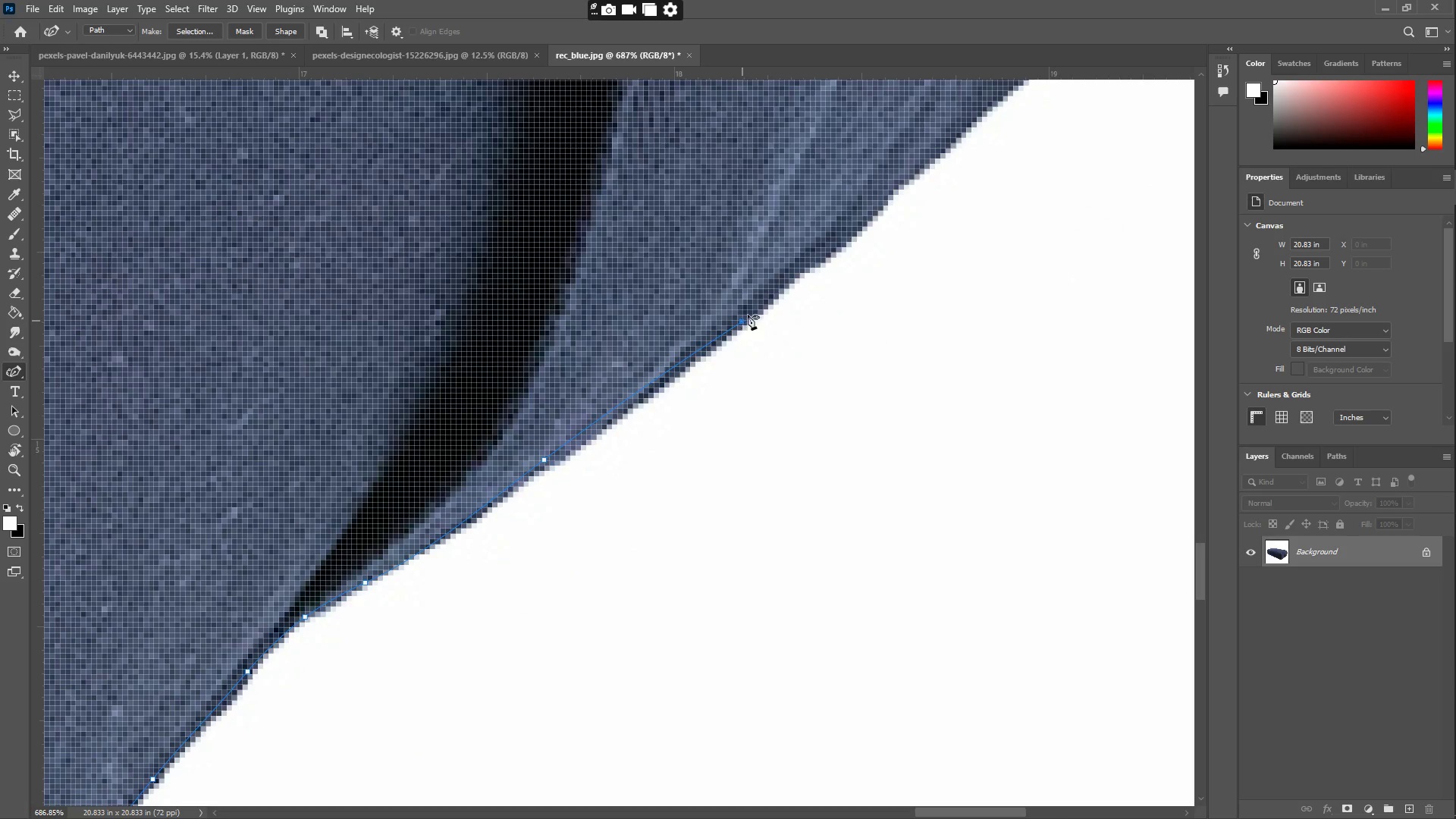 
hold_key(key=Space, duration=0.58)
 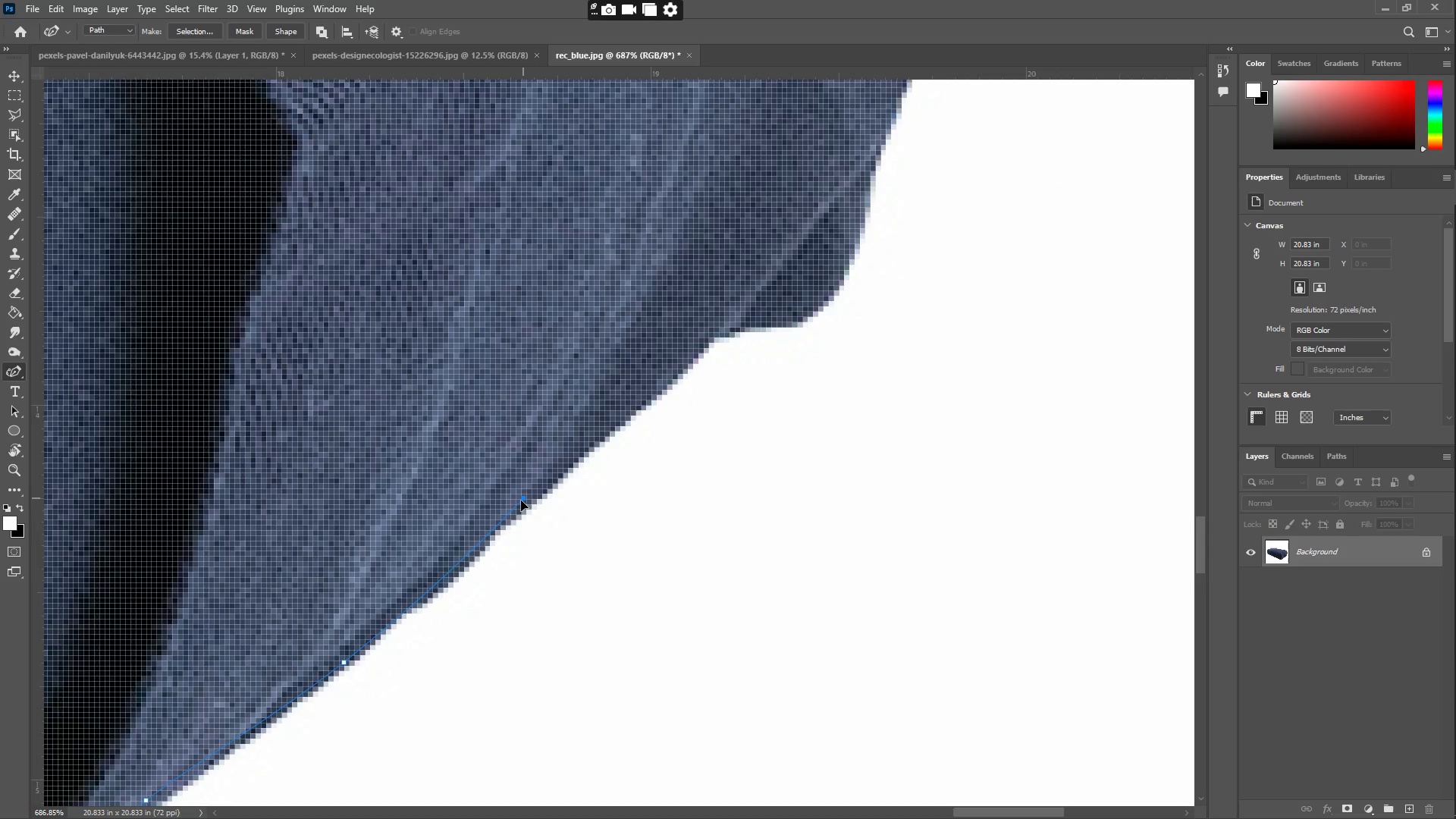 
left_click_drag(start_coordinate=[814, 253], to_coordinate=[416, 593])
 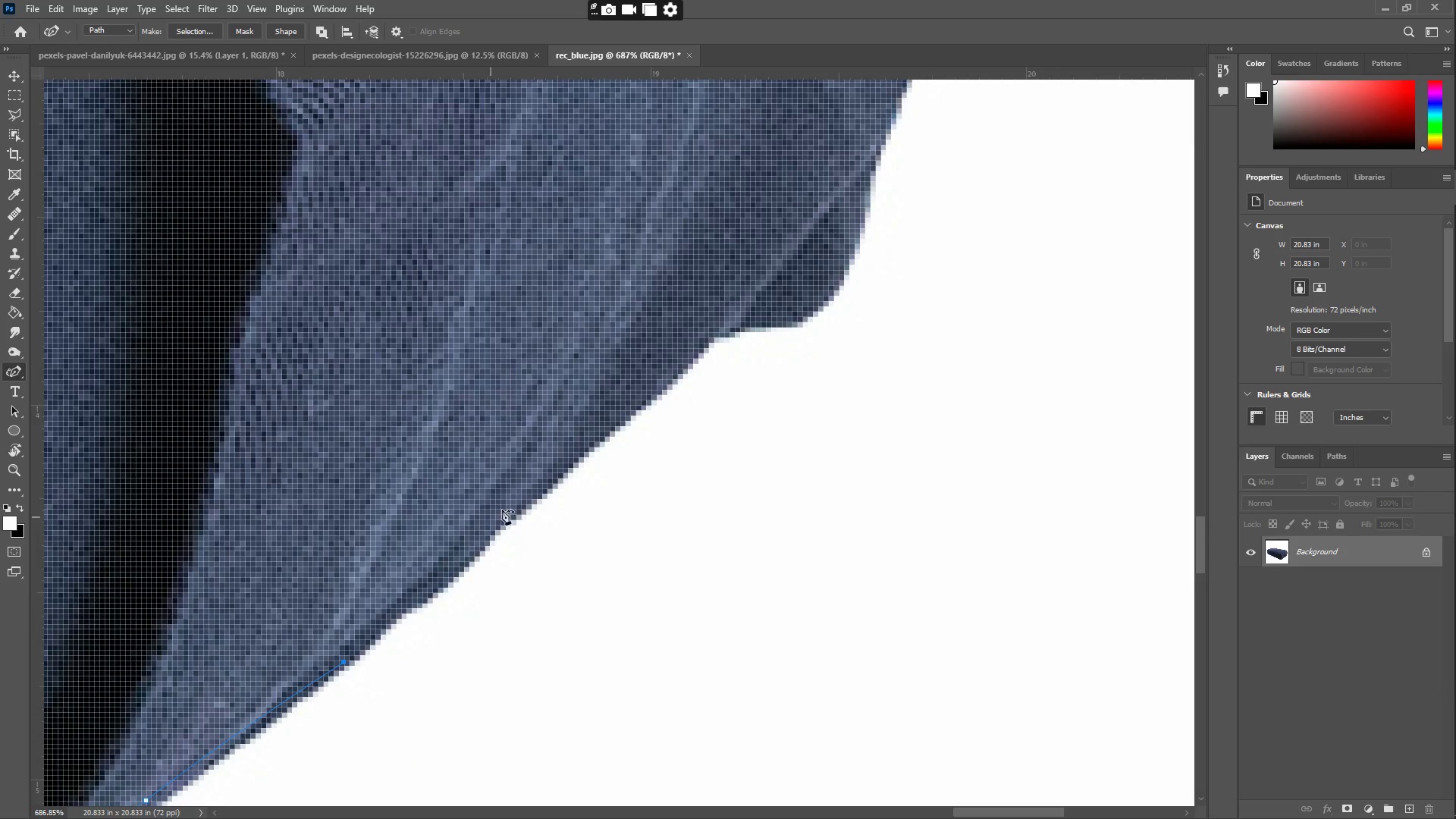 
left_click_drag(start_coordinate=[511, 504], to_coordinate=[401, 606])
 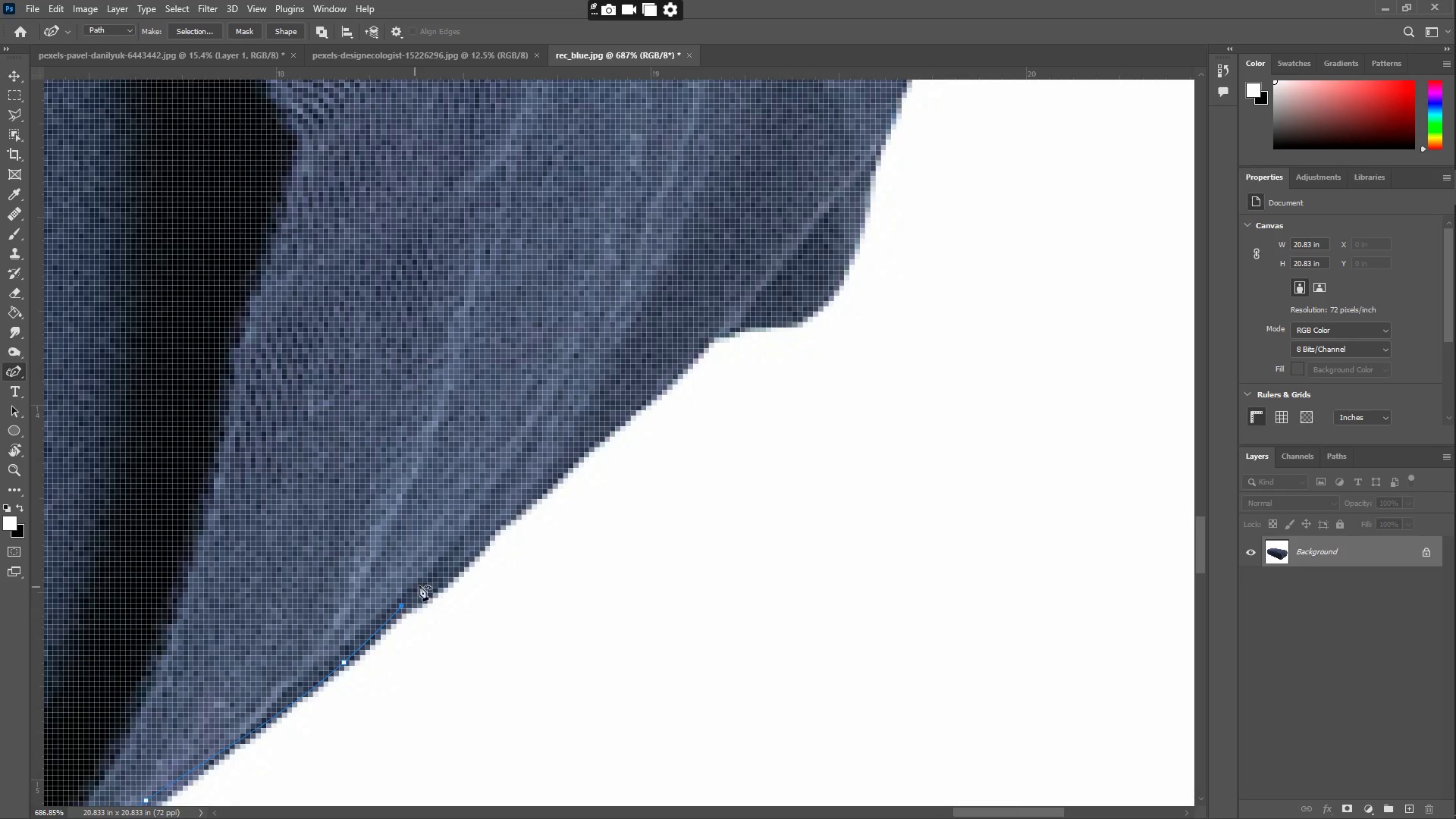 
left_click_drag(start_coordinate=[453, 571], to_coordinate=[485, 538])
 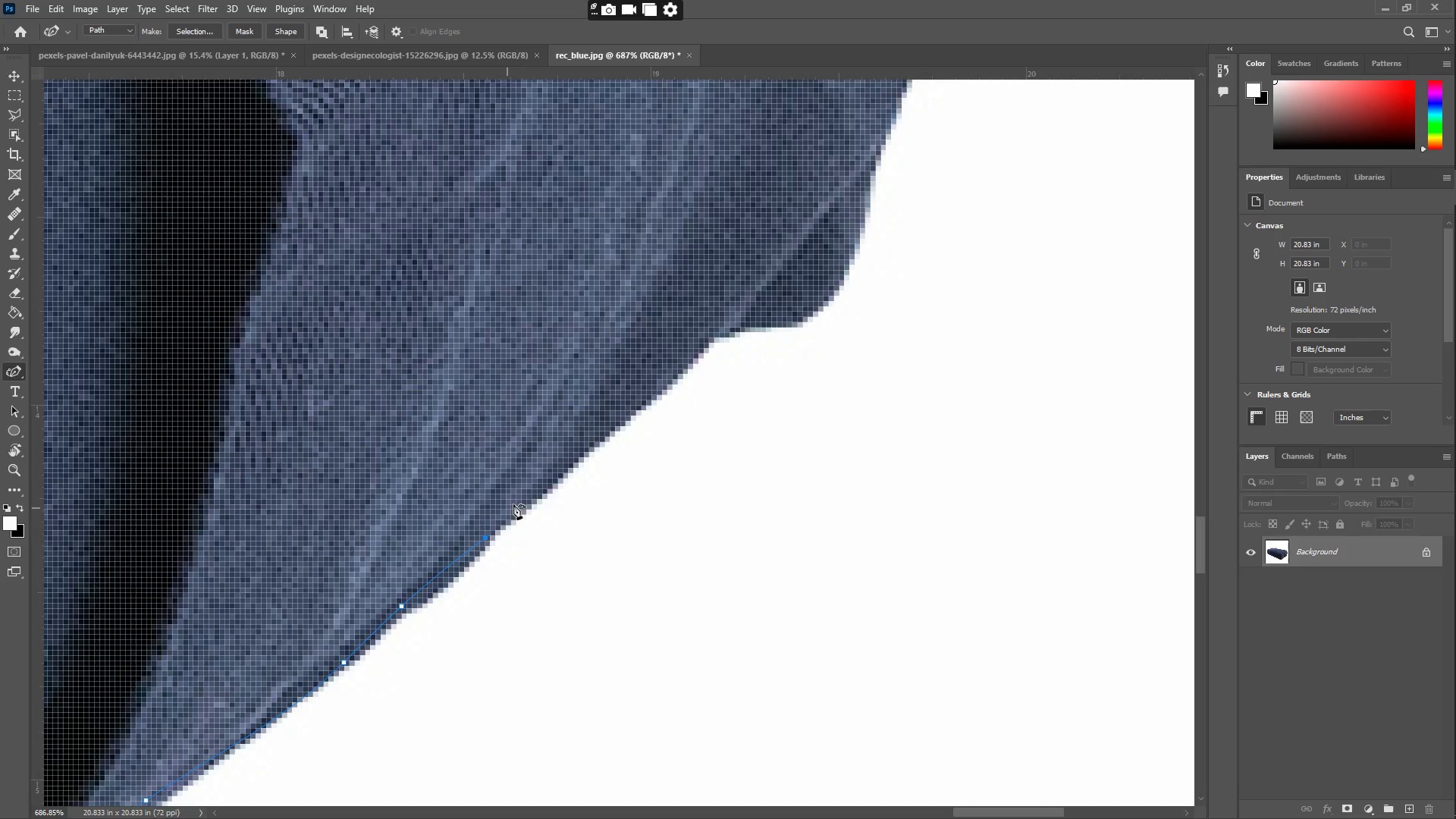 
left_click_drag(start_coordinate=[540, 487], to_coordinate=[593, 440])
 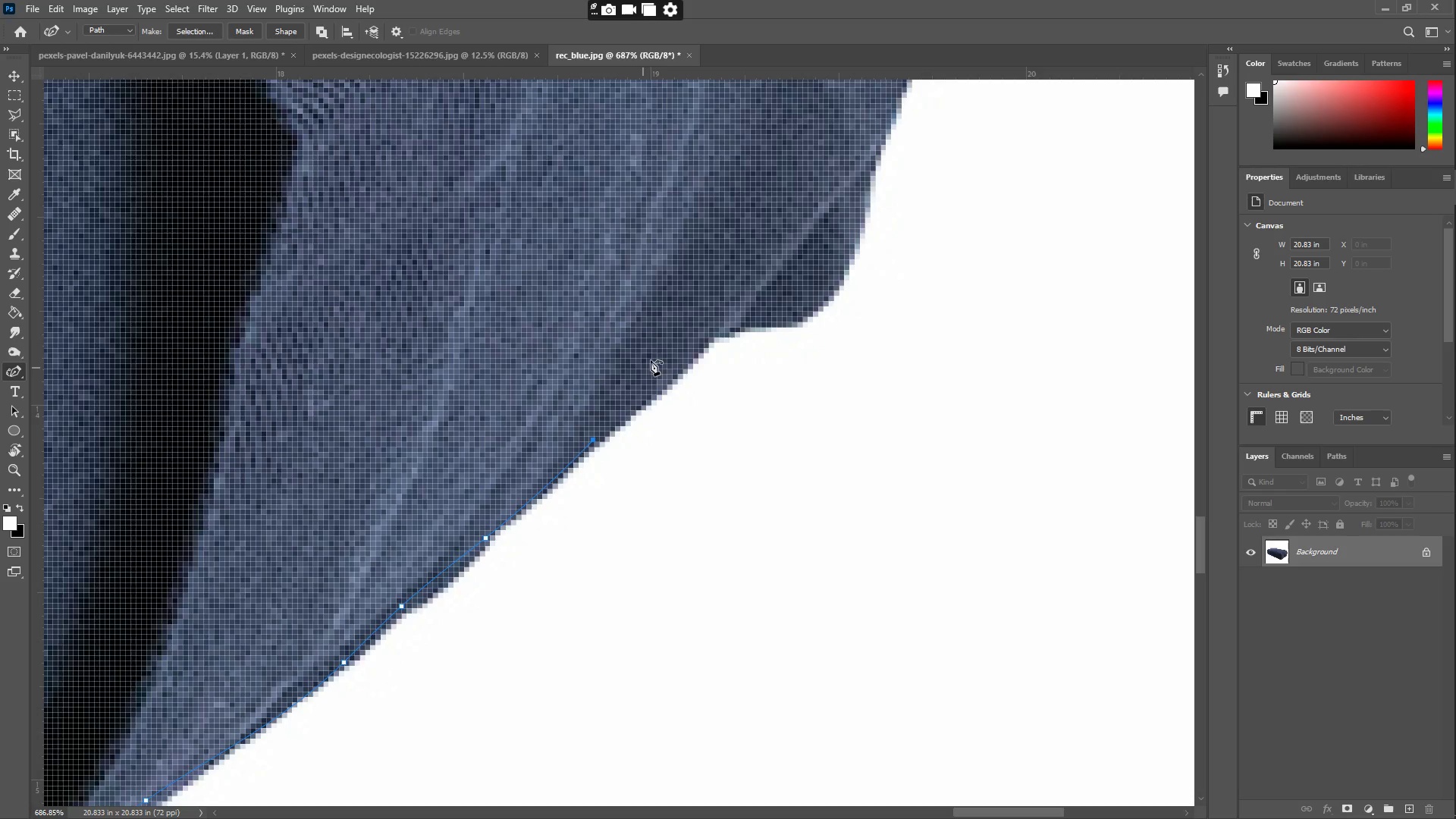 
left_click_drag(start_coordinate=[690, 338], to_coordinate=[717, 330])
 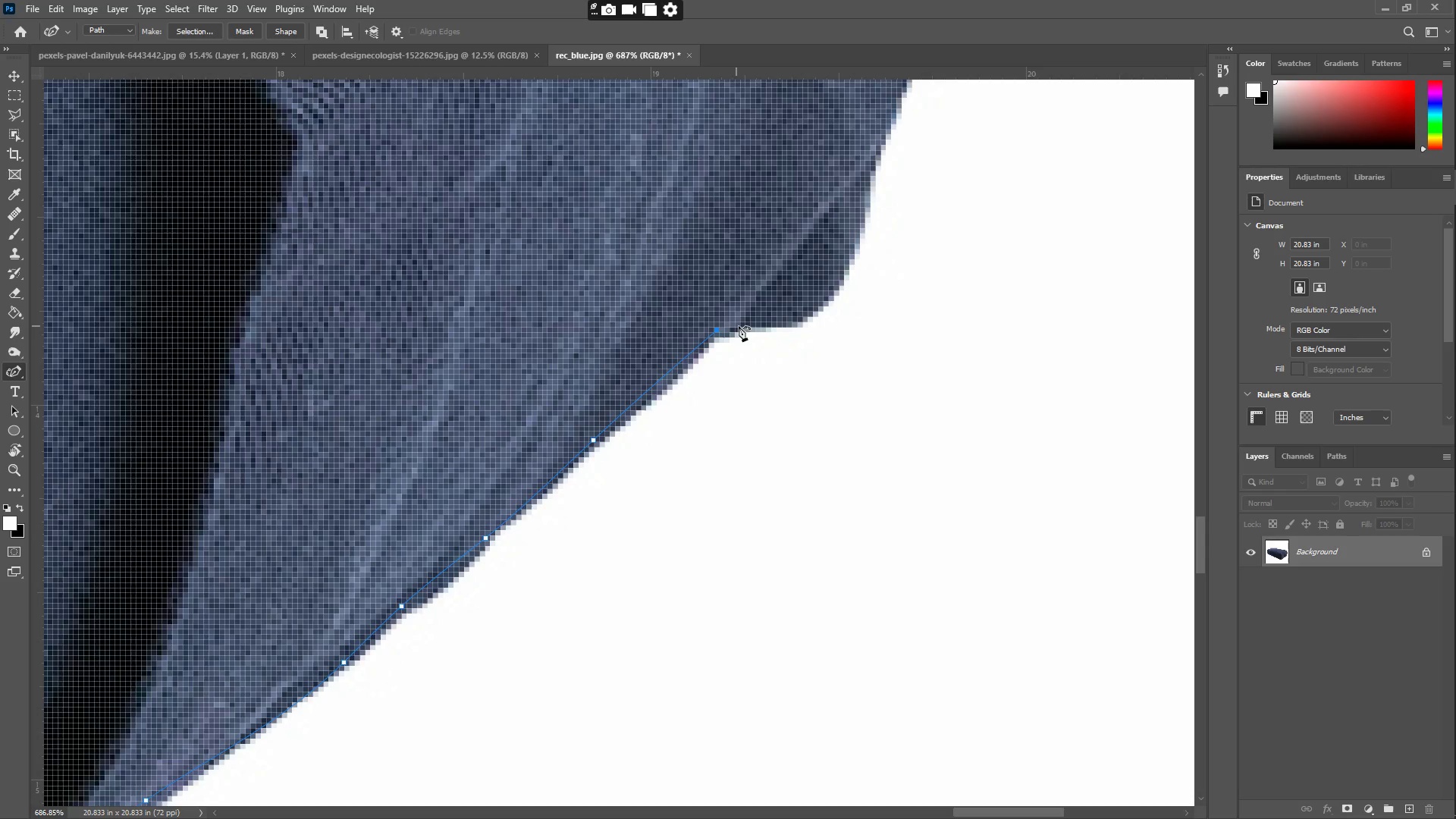 
left_click_drag(start_coordinate=[741, 325], to_coordinate=[746, 324])
 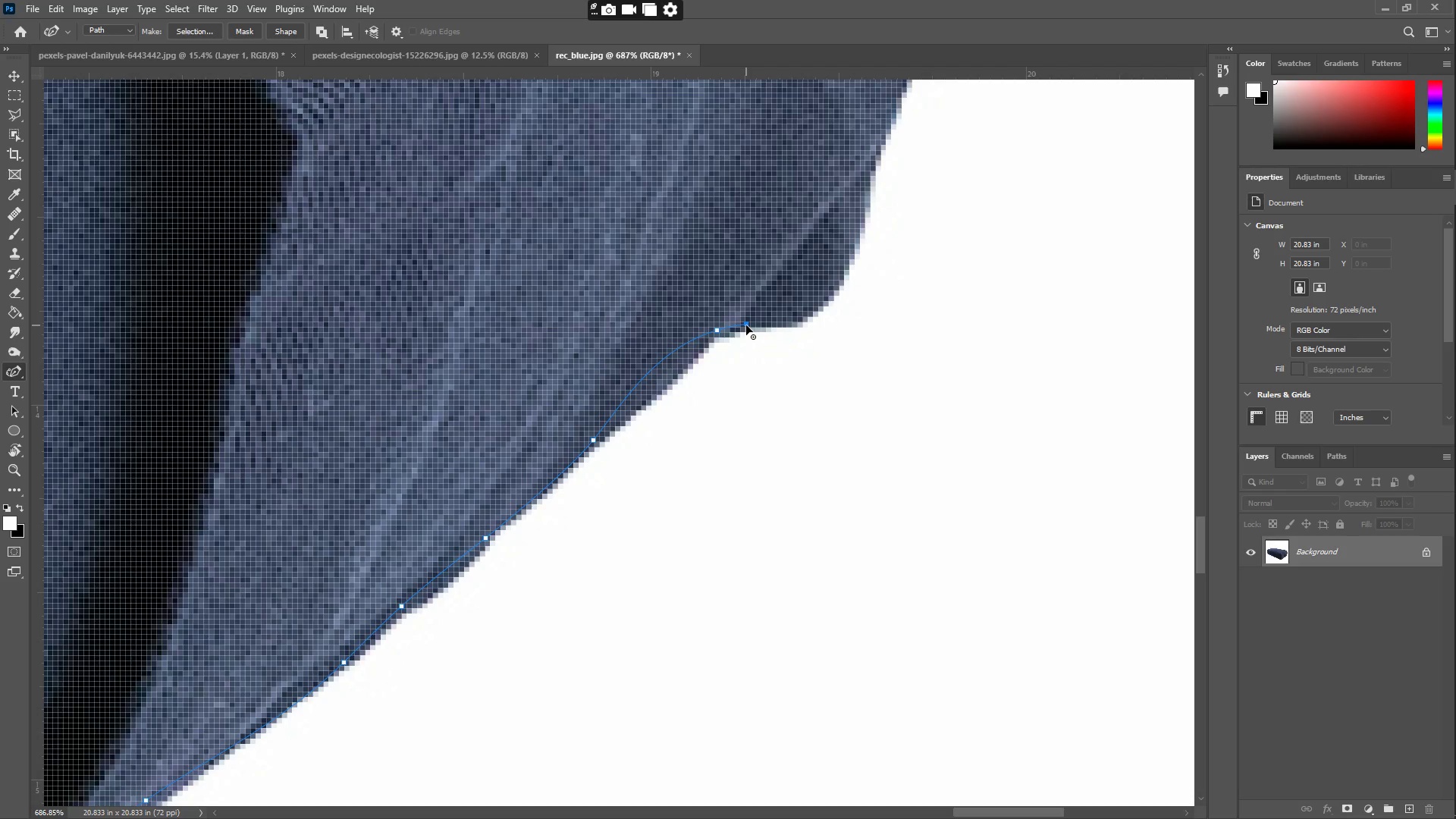 
key(Control+ControlLeft)
 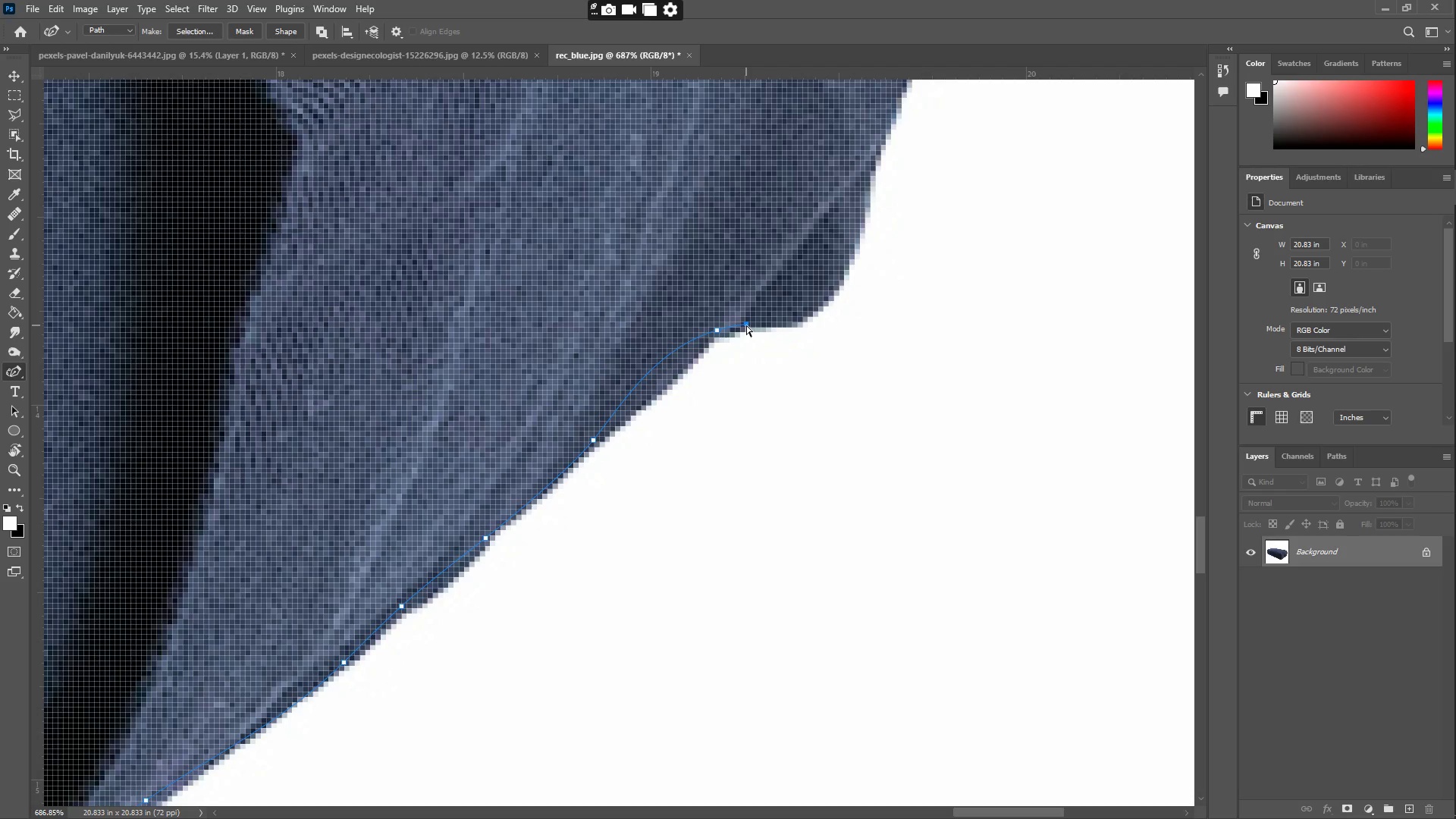 
key(Control+Z)
 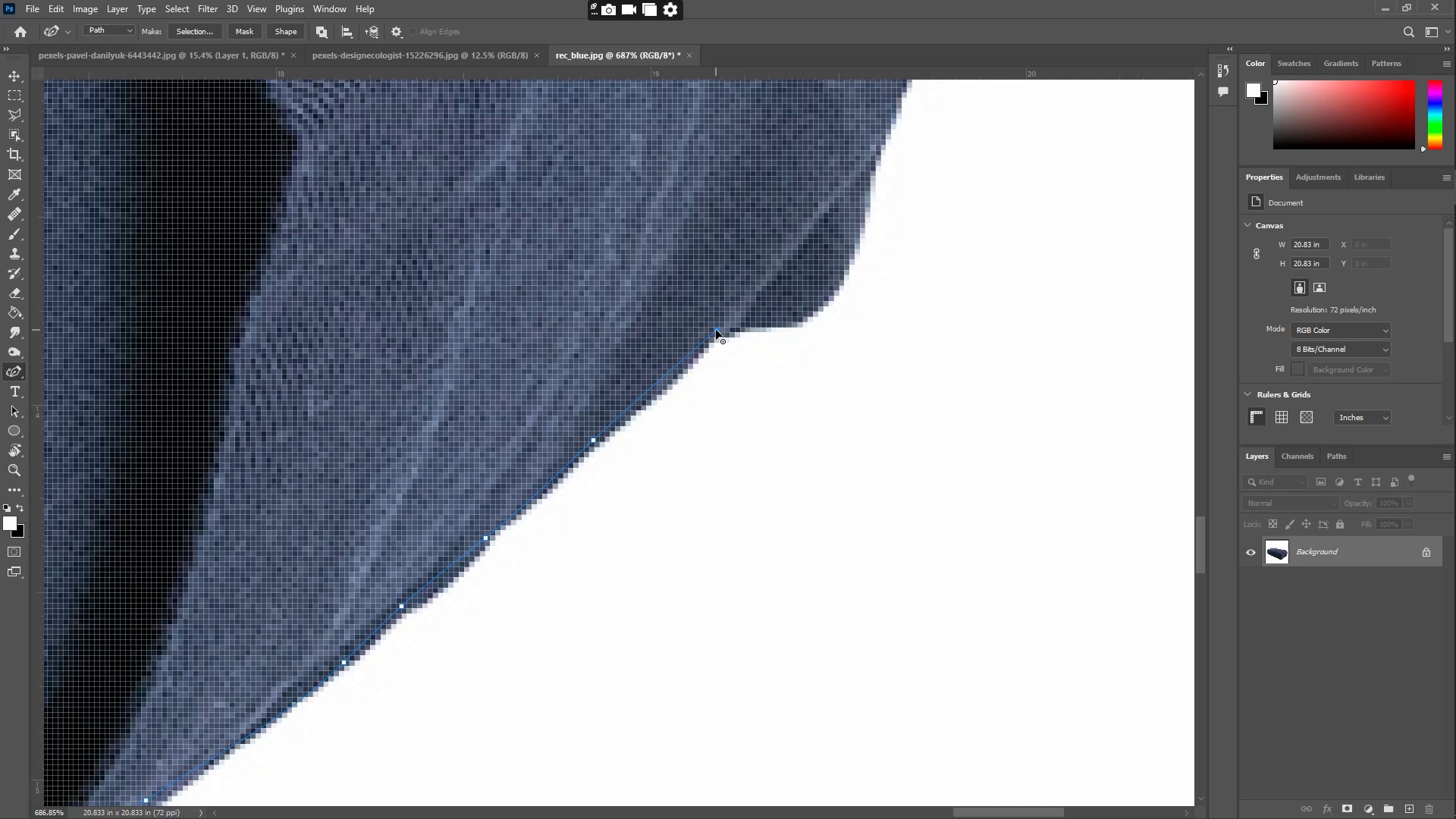 
double_click([716, 330])
 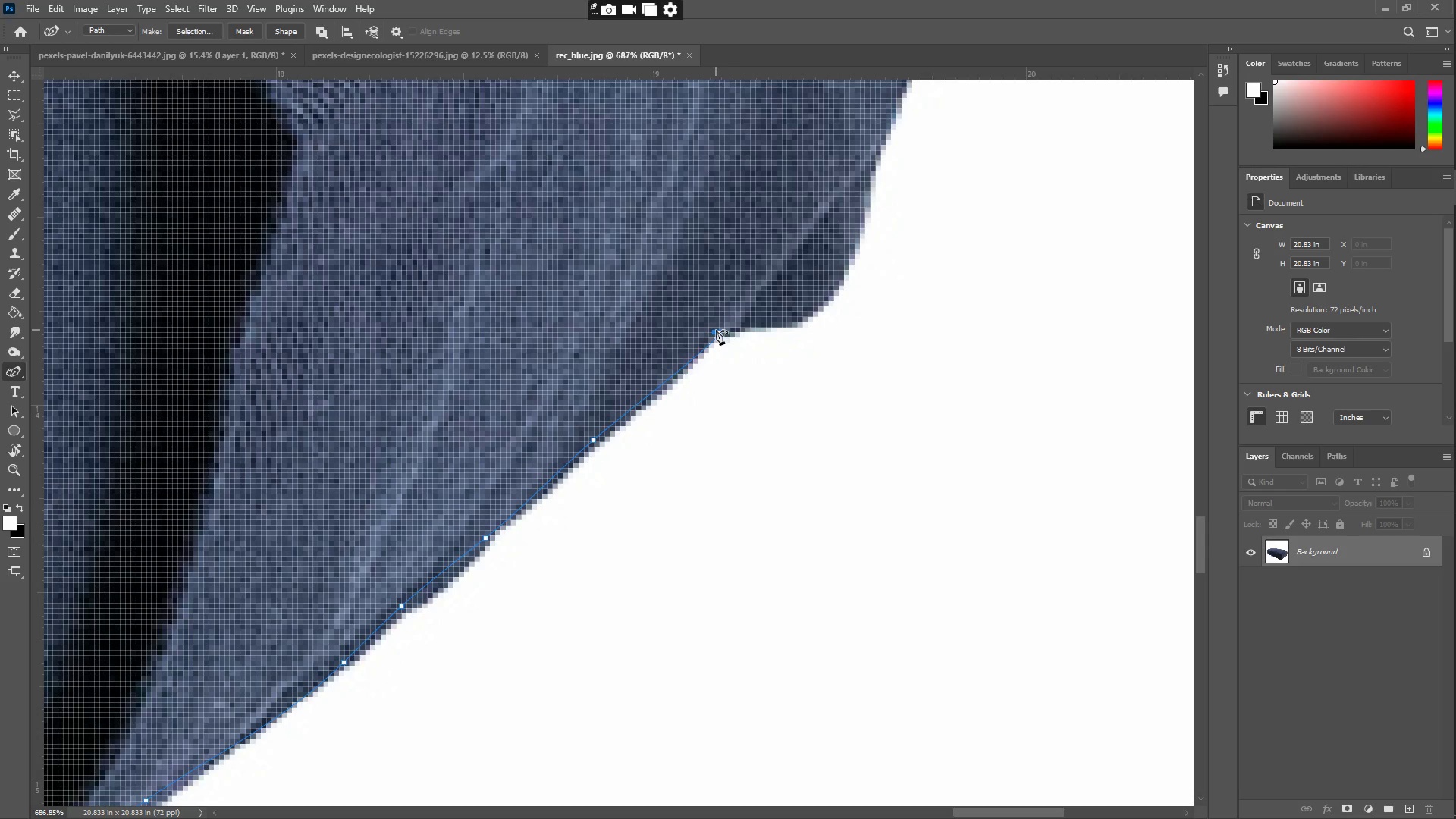 
left_click_drag(start_coordinate=[733, 330], to_coordinate=[756, 325])
 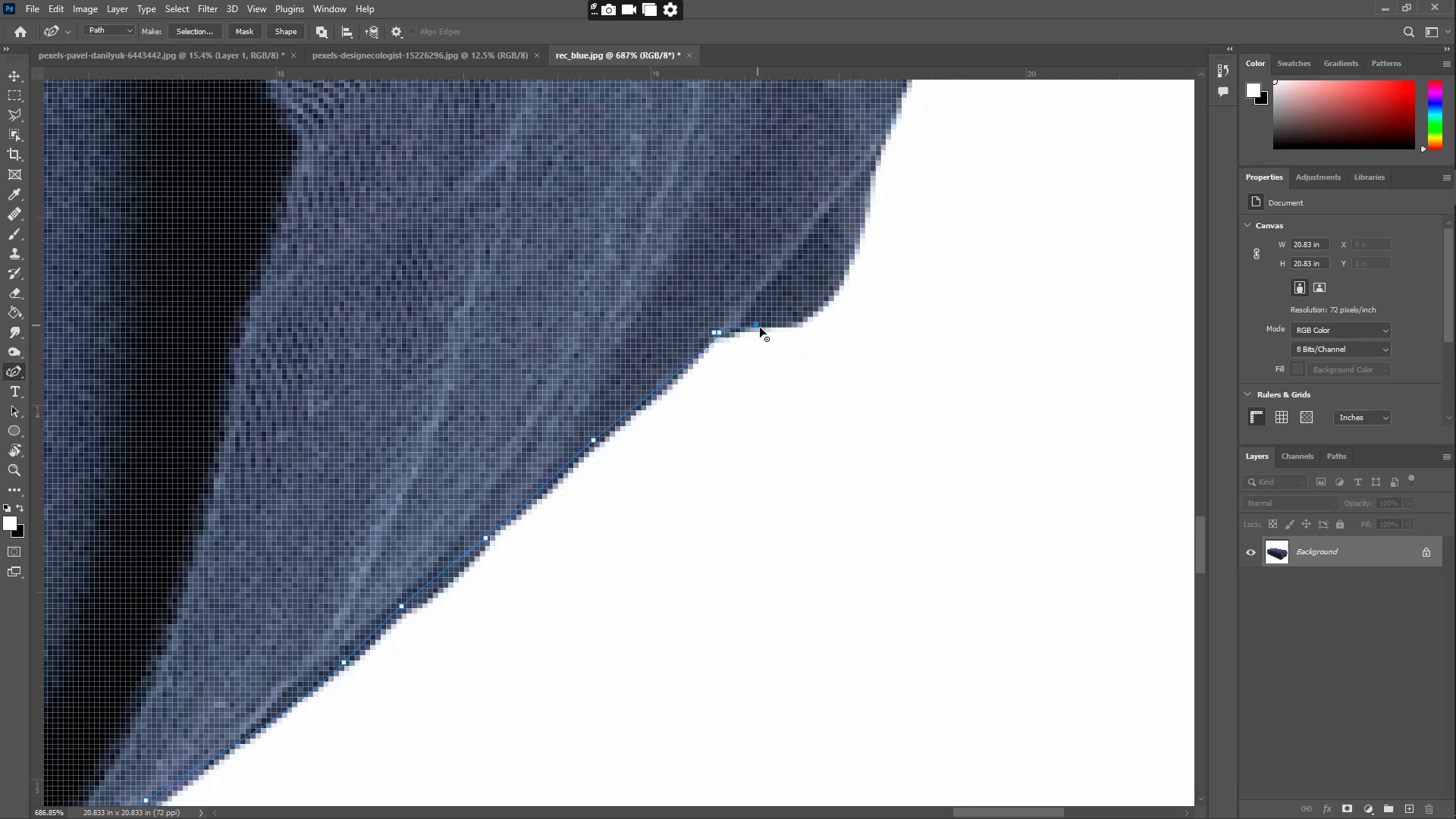 
left_click_drag(start_coordinate=[770, 328], to_coordinate=[800, 321])
 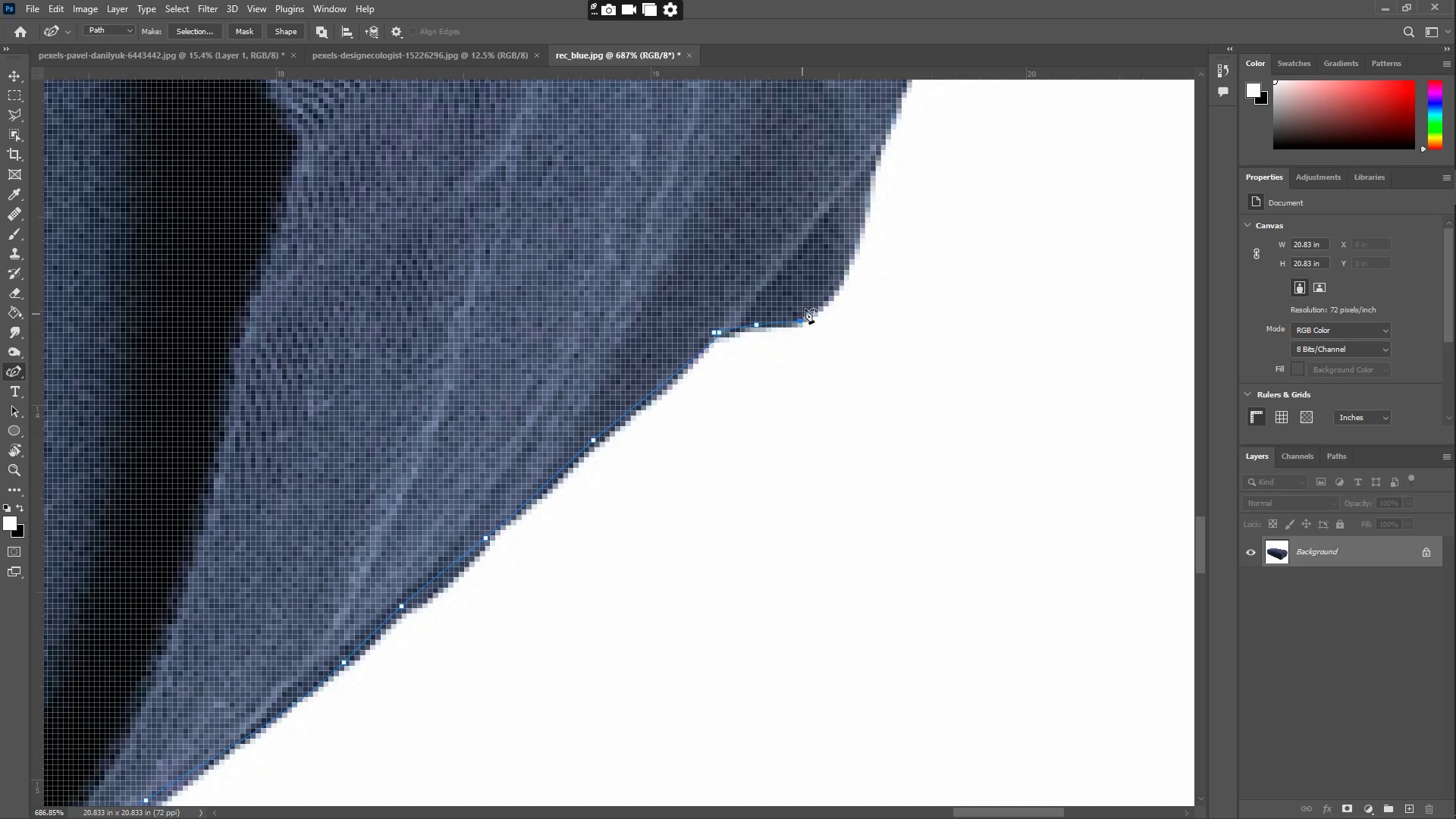 
left_click_drag(start_coordinate=[813, 306], to_coordinate=[836, 285])
 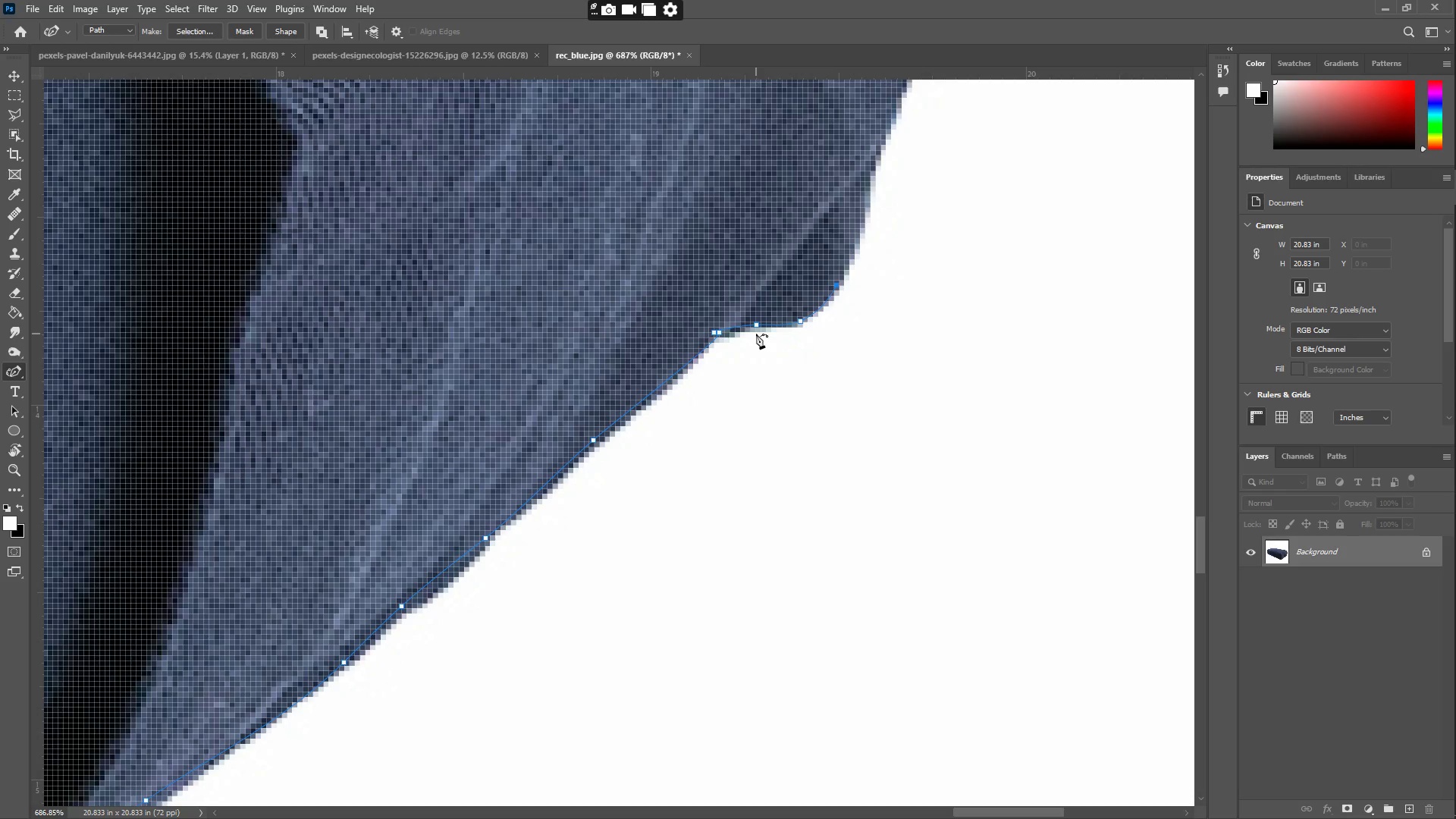 
hold_key(key=Space, duration=0.7)
 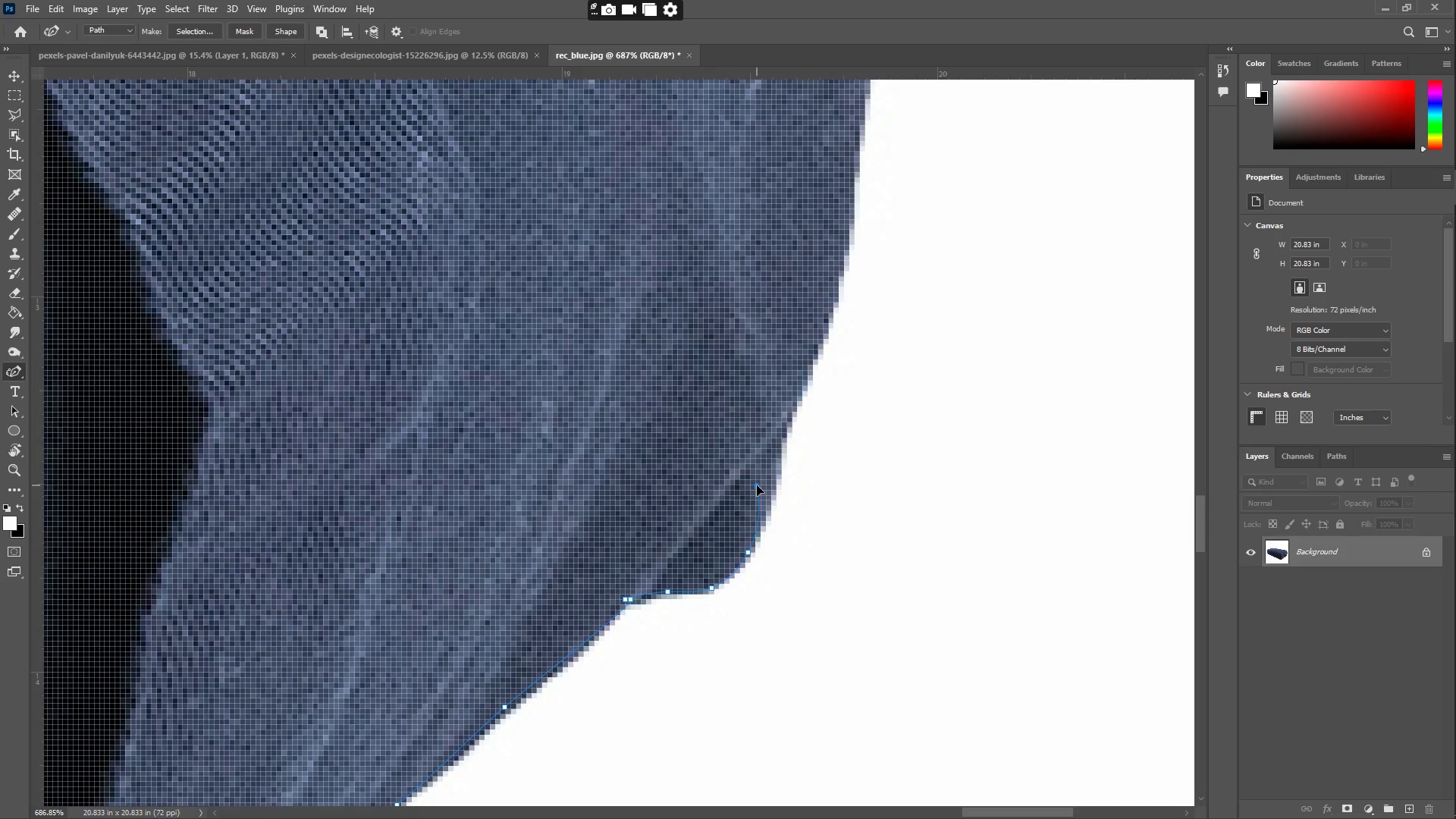 
left_click_drag(start_coordinate=[756, 297], to_coordinate=[667, 564])
 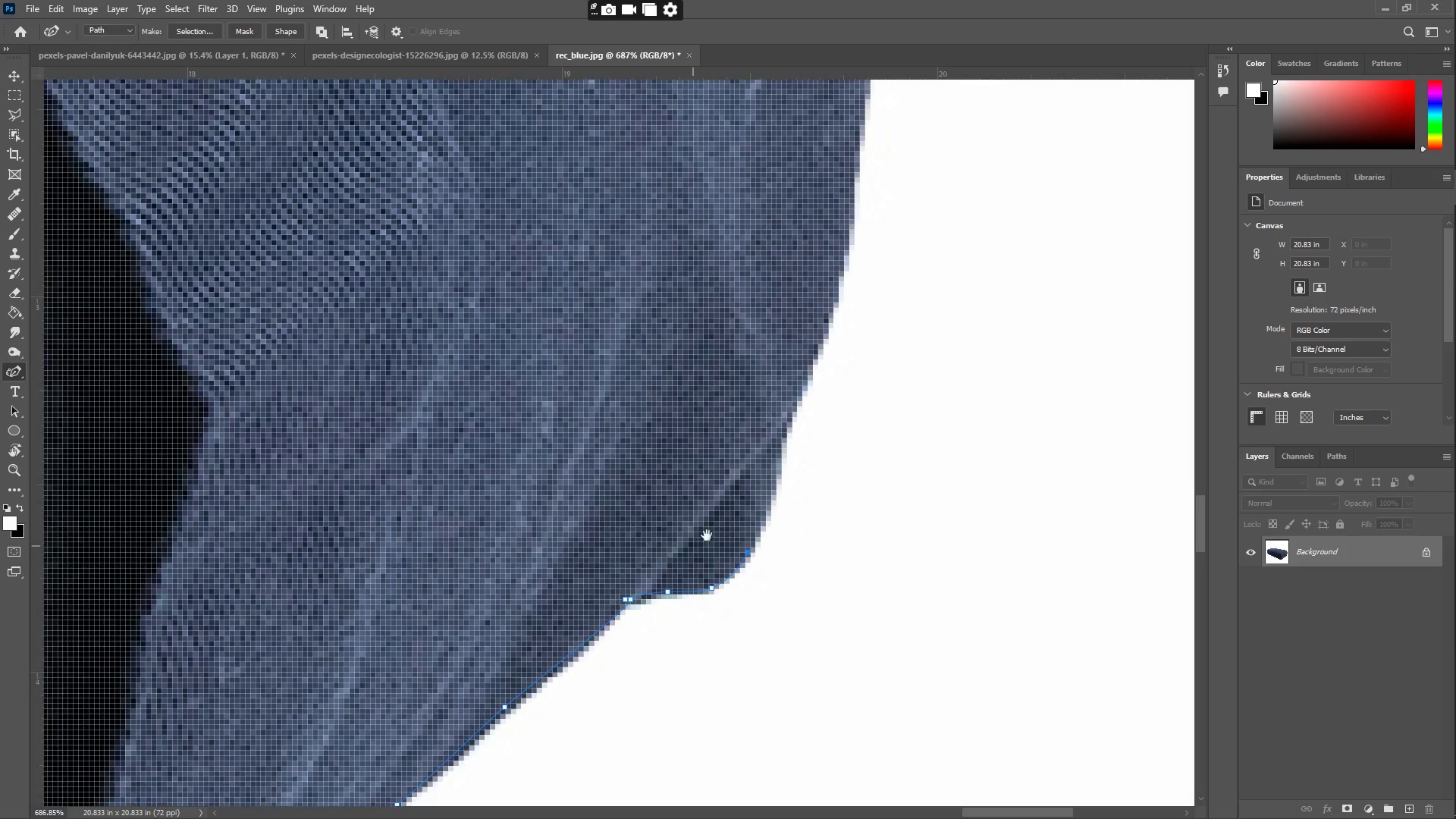 
hold_key(key=Space, duration=4.84)
 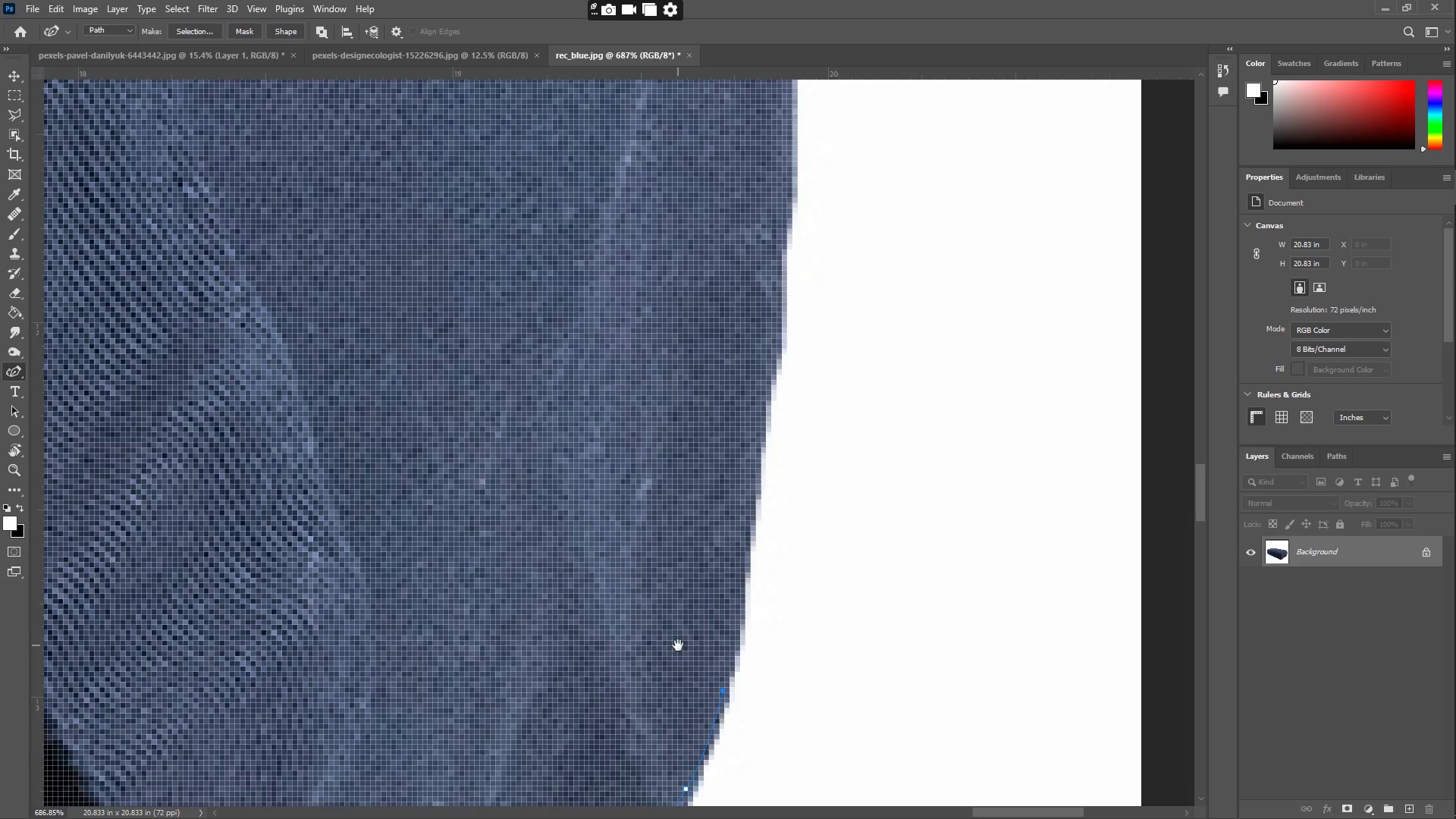 
left_click_drag(start_coordinate=[766, 504], to_coordinate=[779, 443])
 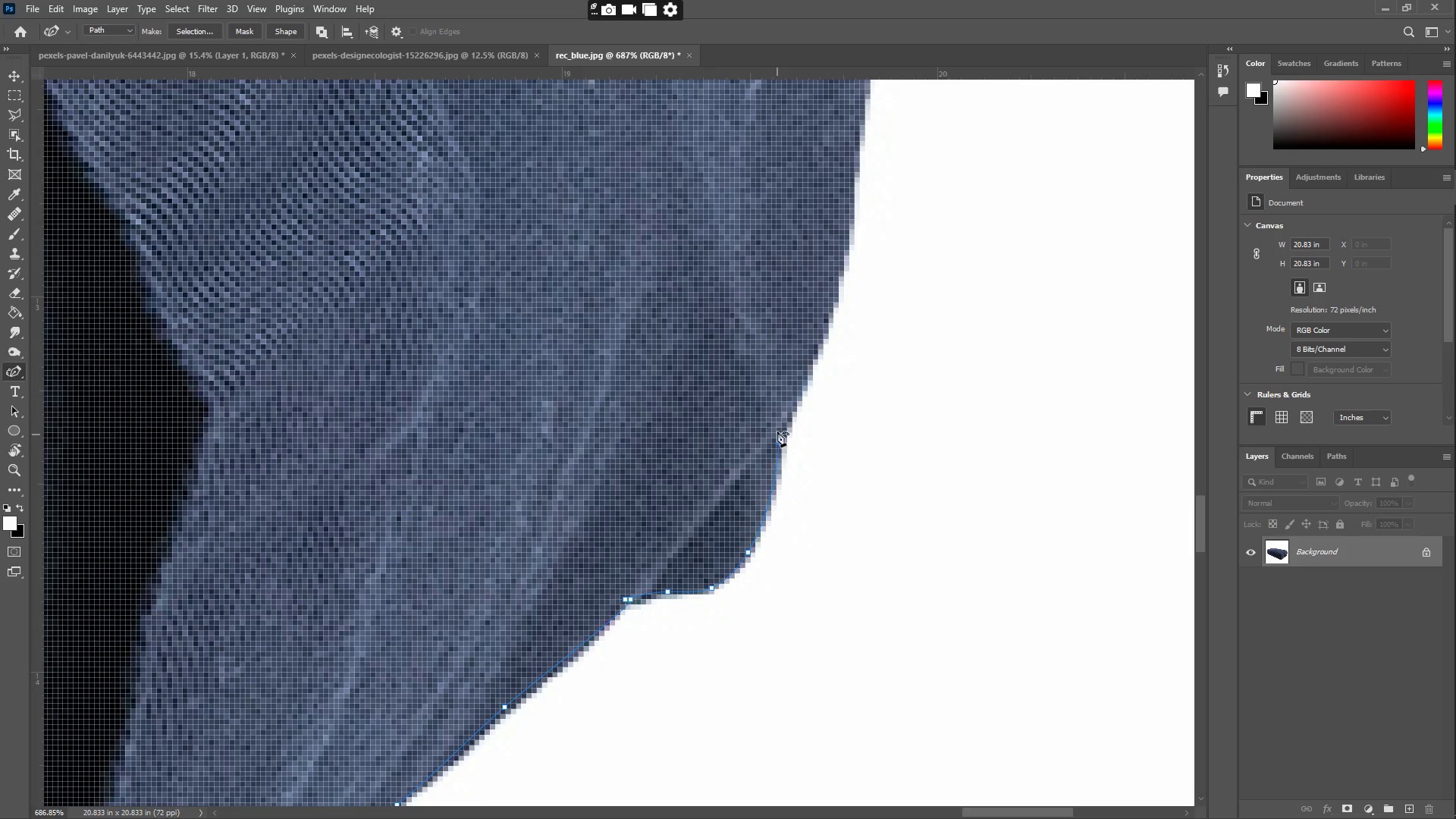 
left_click_drag(start_coordinate=[777, 413], to_coordinate=[782, 415])
 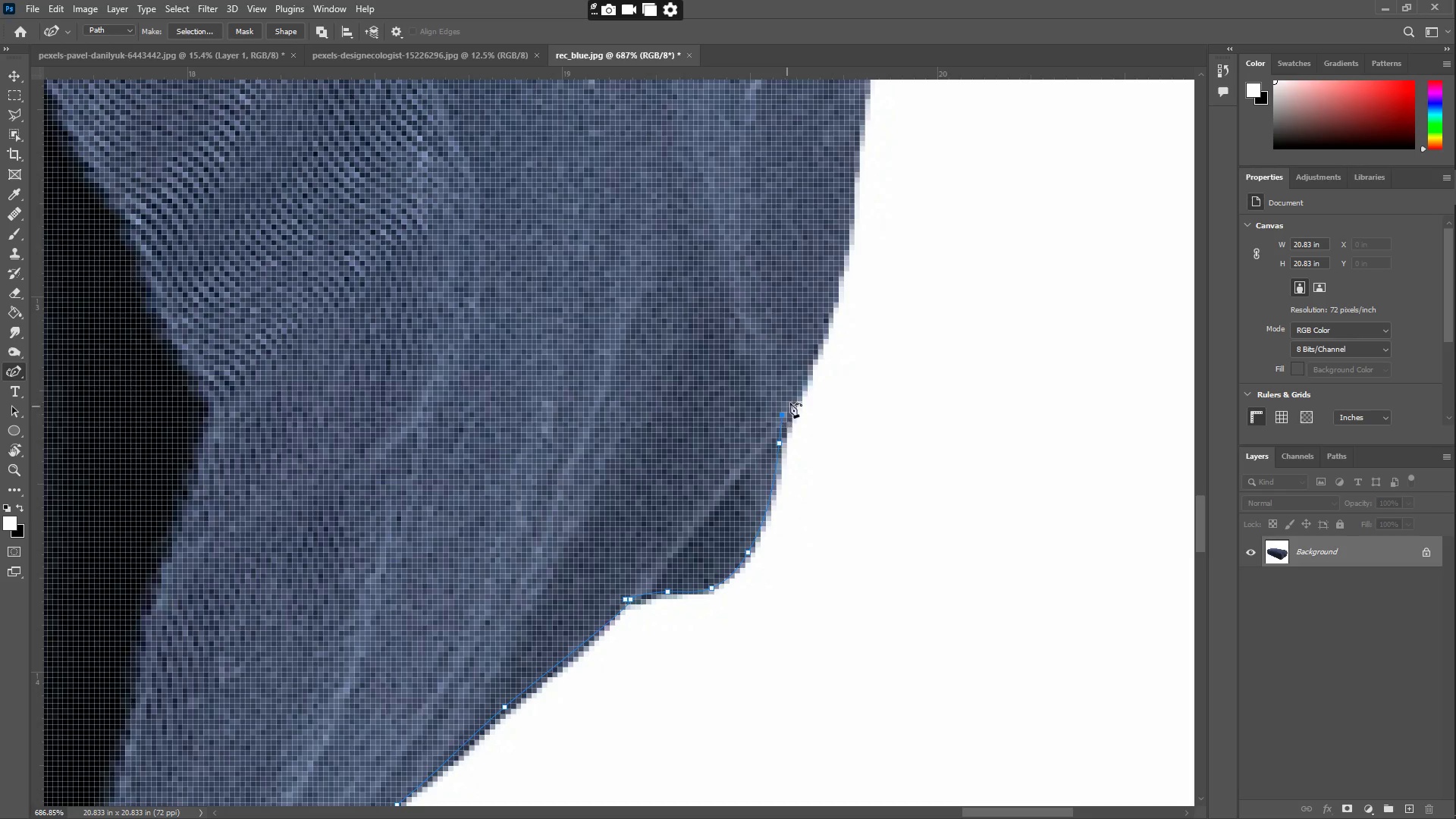 
left_click_drag(start_coordinate=[797, 393], to_coordinate=[795, 388])
 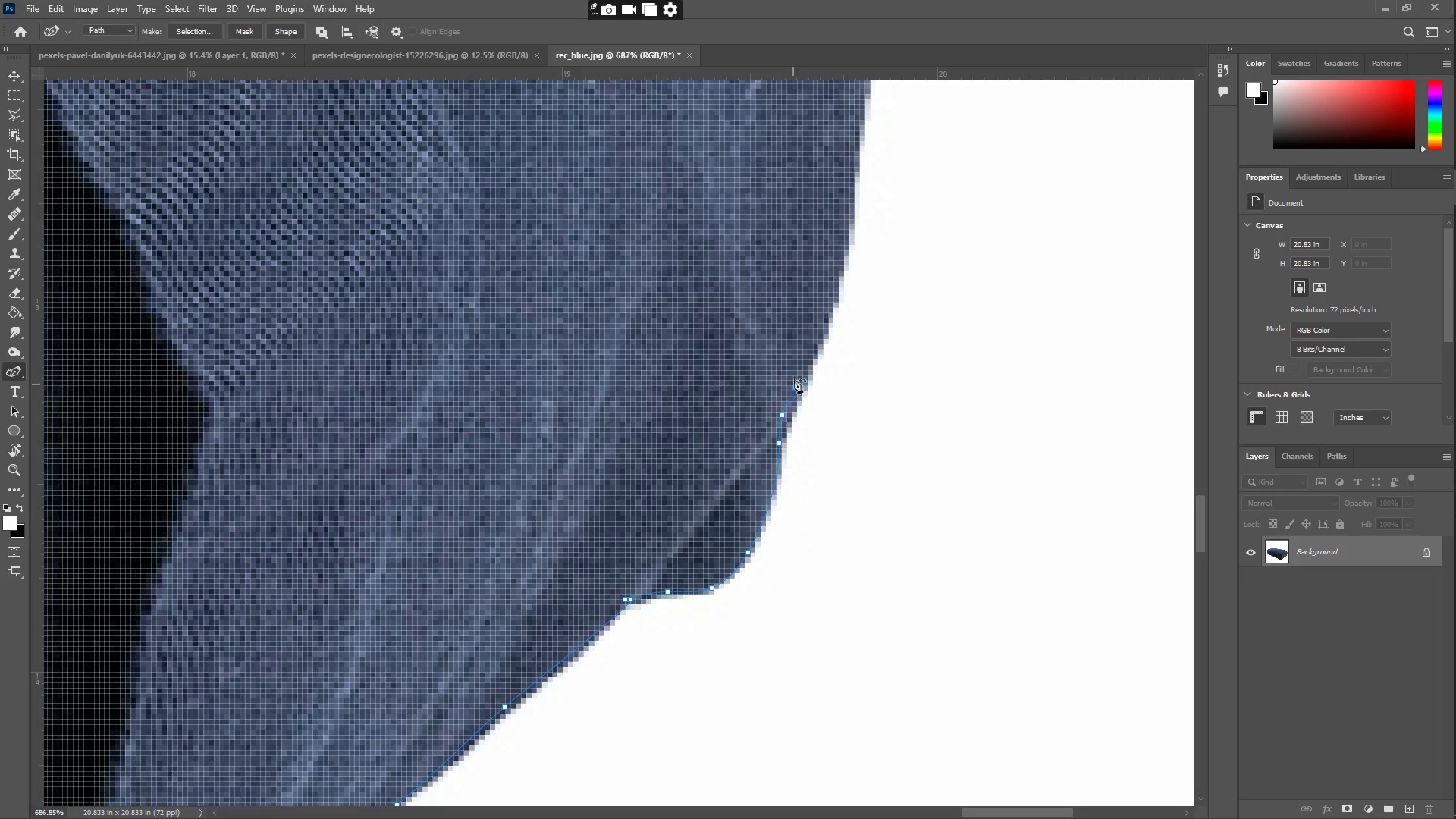 
left_click_drag(start_coordinate=[806, 356], to_coordinate=[832, 290])
 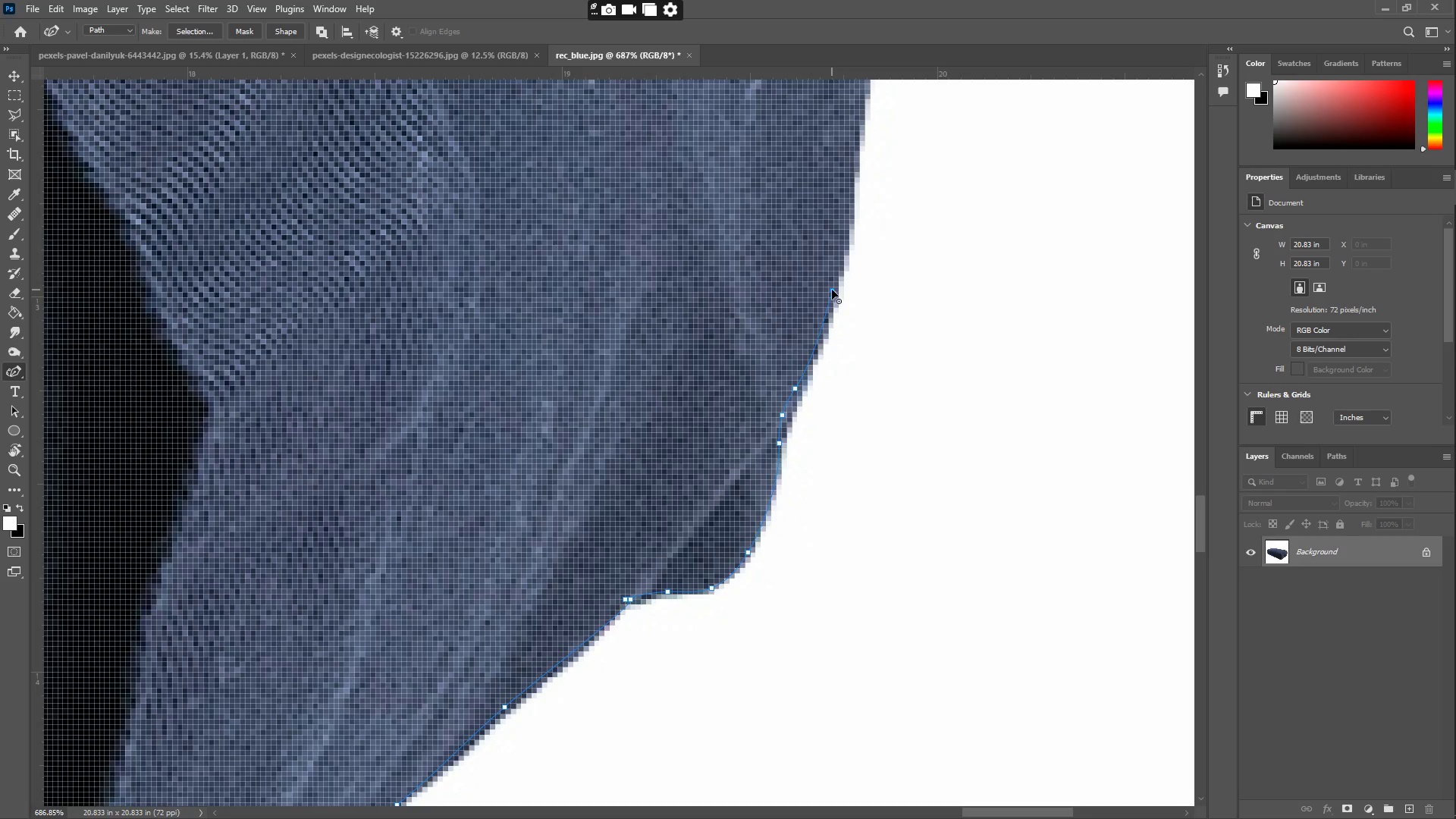 
hold_key(key=Space, duration=0.59)
 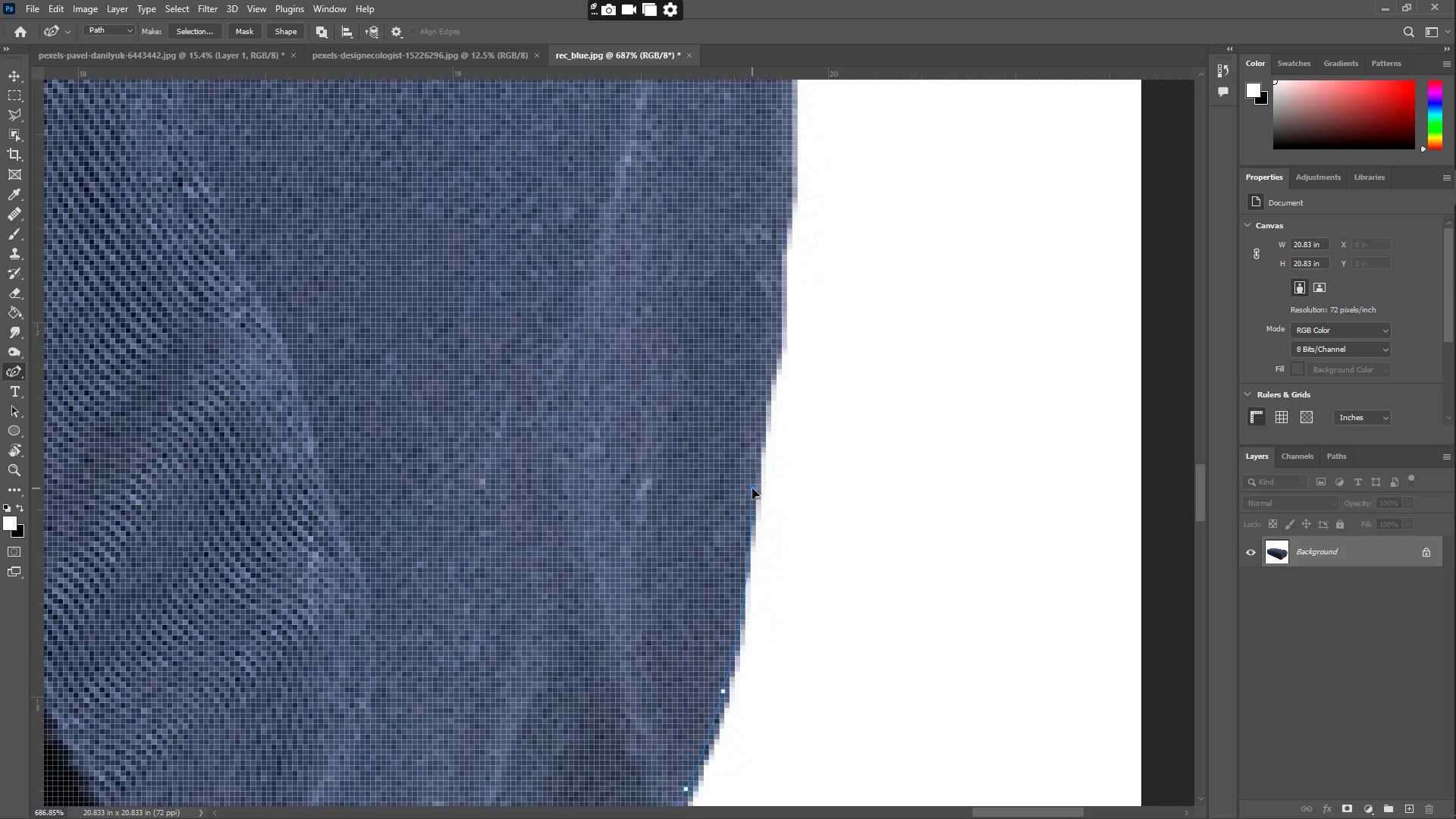 
left_click_drag(start_coordinate=[787, 245], to_coordinate=[678, 645])
 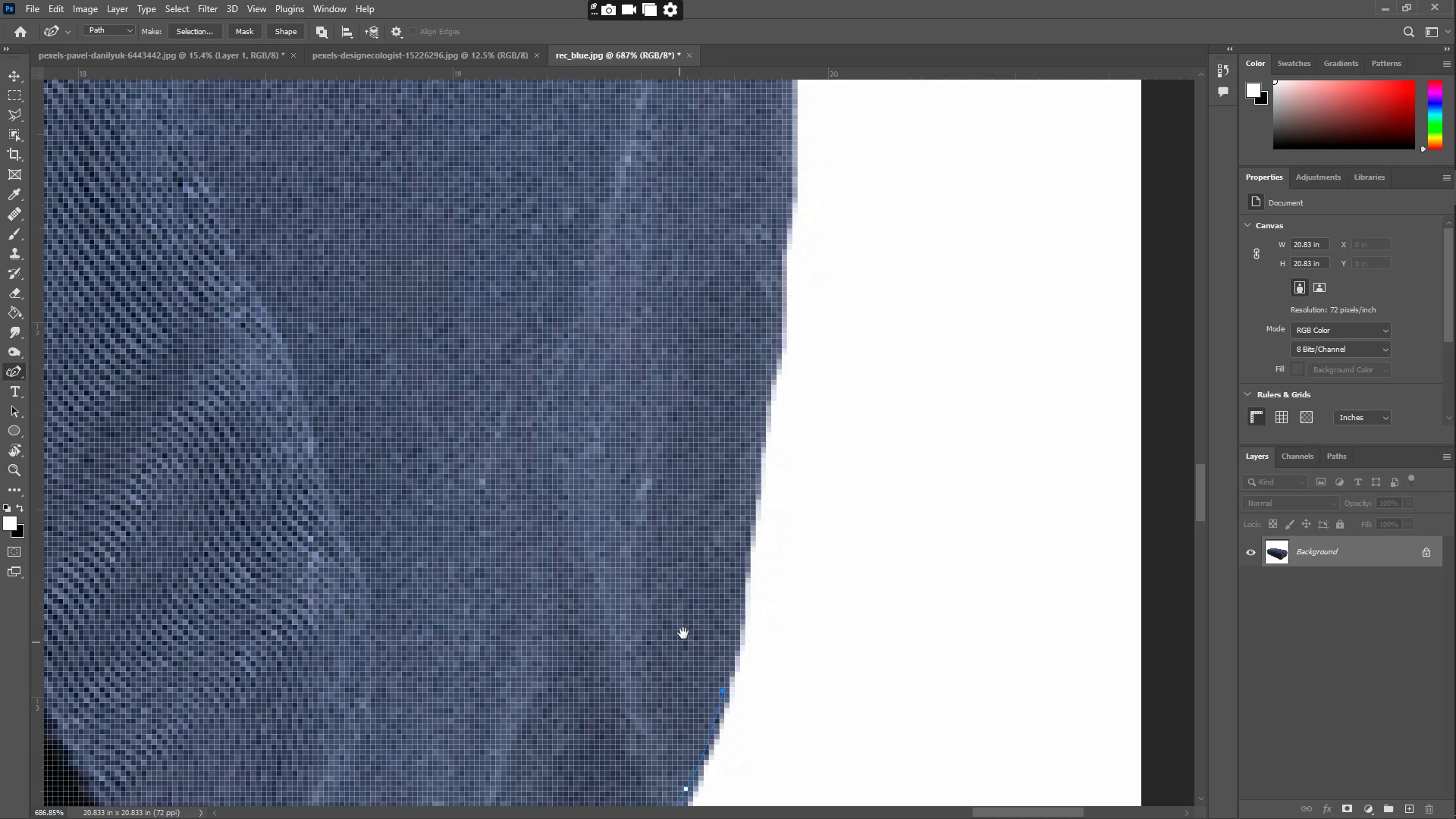 
left_click_drag(start_coordinate=[724, 557], to_coordinate=[752, 488])
 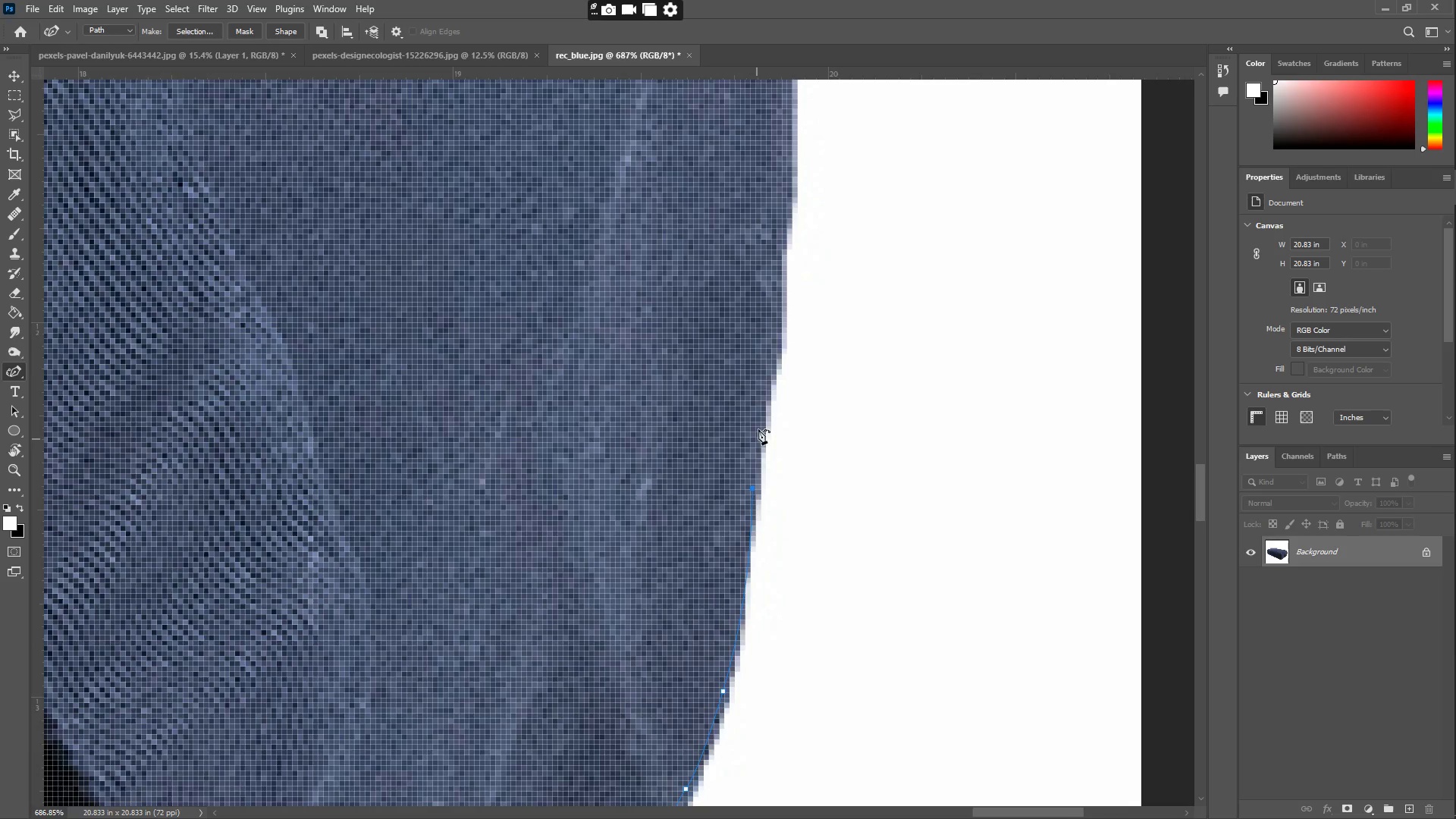 
left_click_drag(start_coordinate=[766, 380], to_coordinate=[776, 352])
 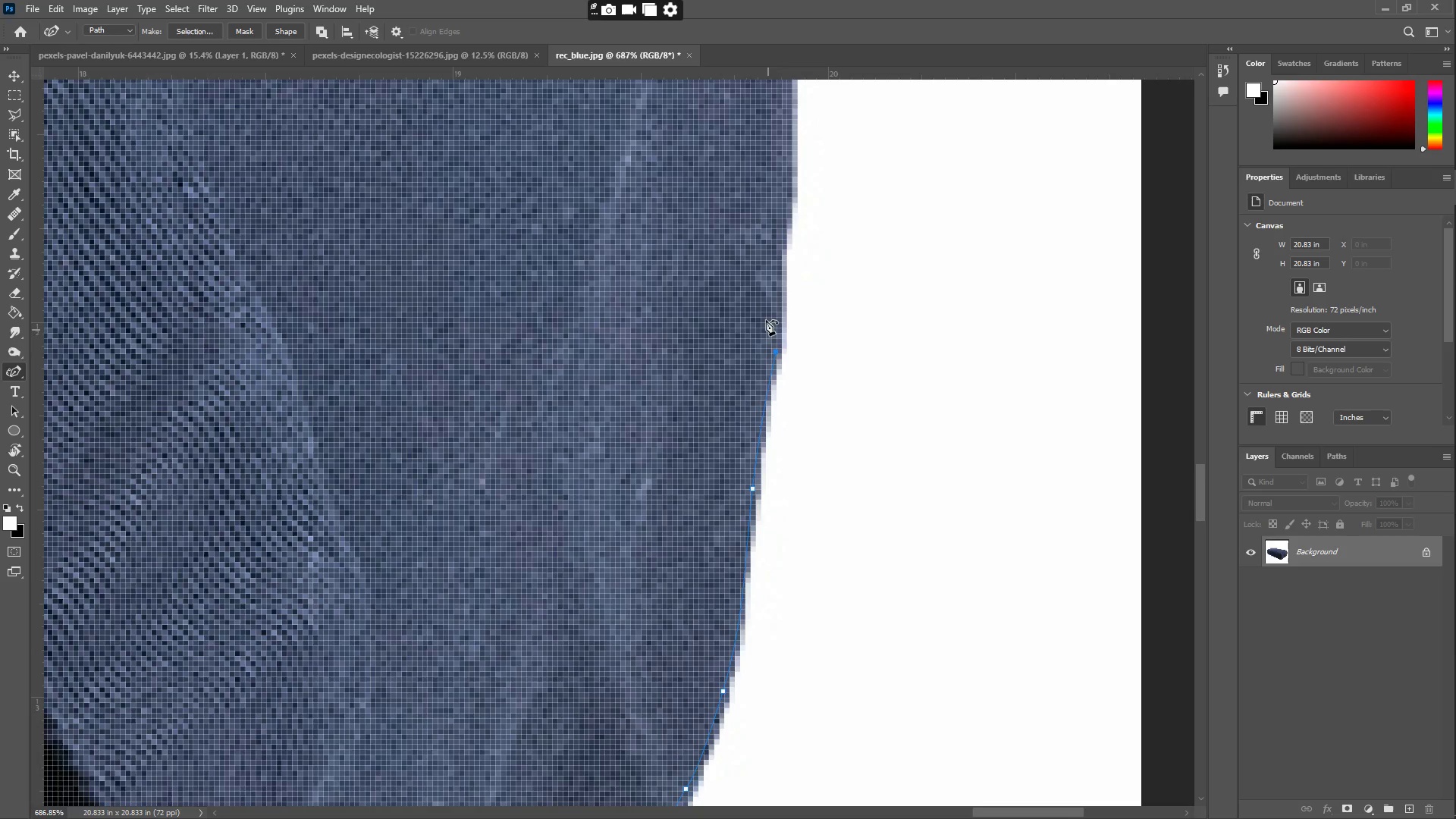 
hold_key(key=Space, duration=0.59)
 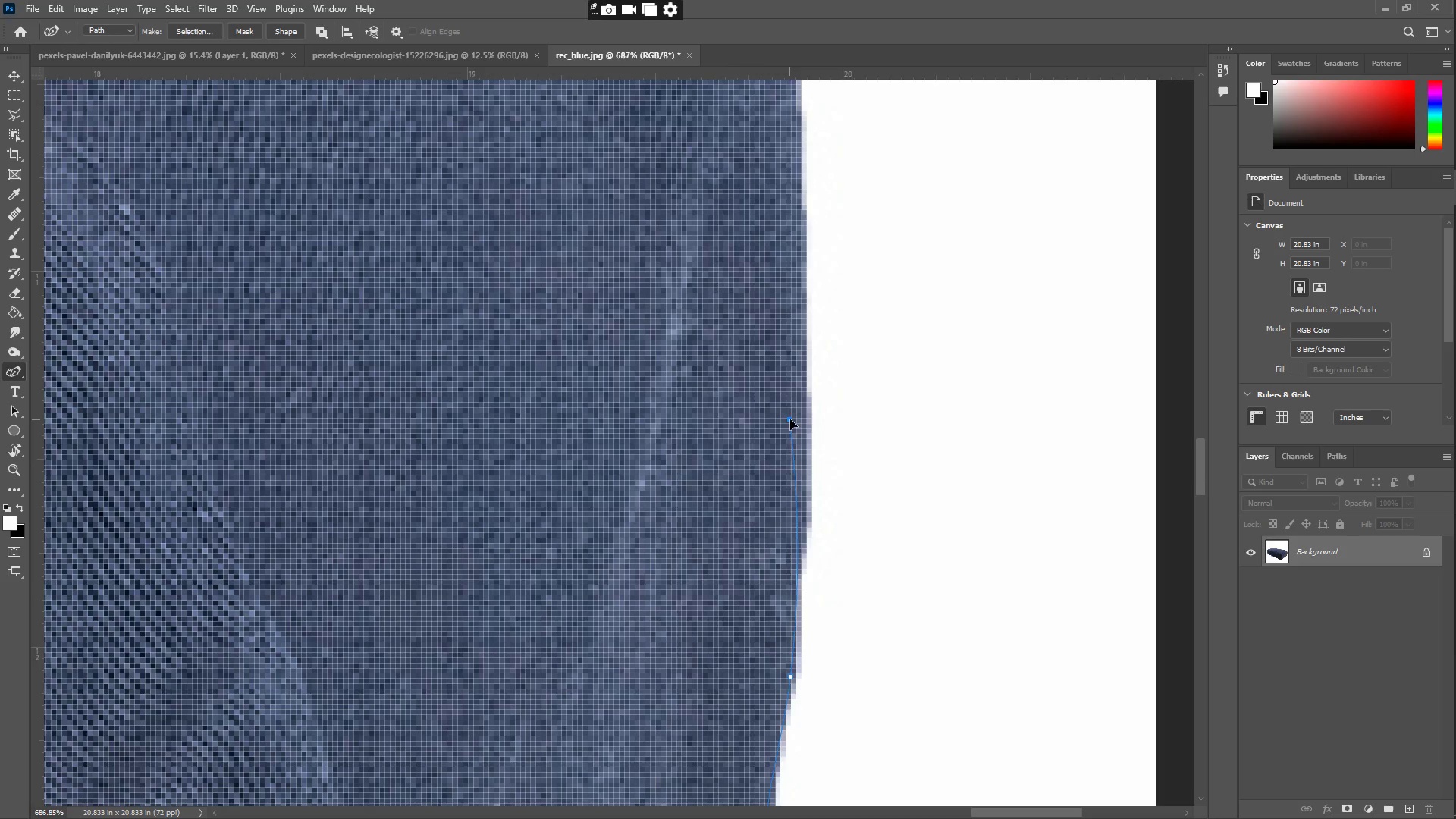 
left_click_drag(start_coordinate=[723, 278], to_coordinate=[738, 602])
 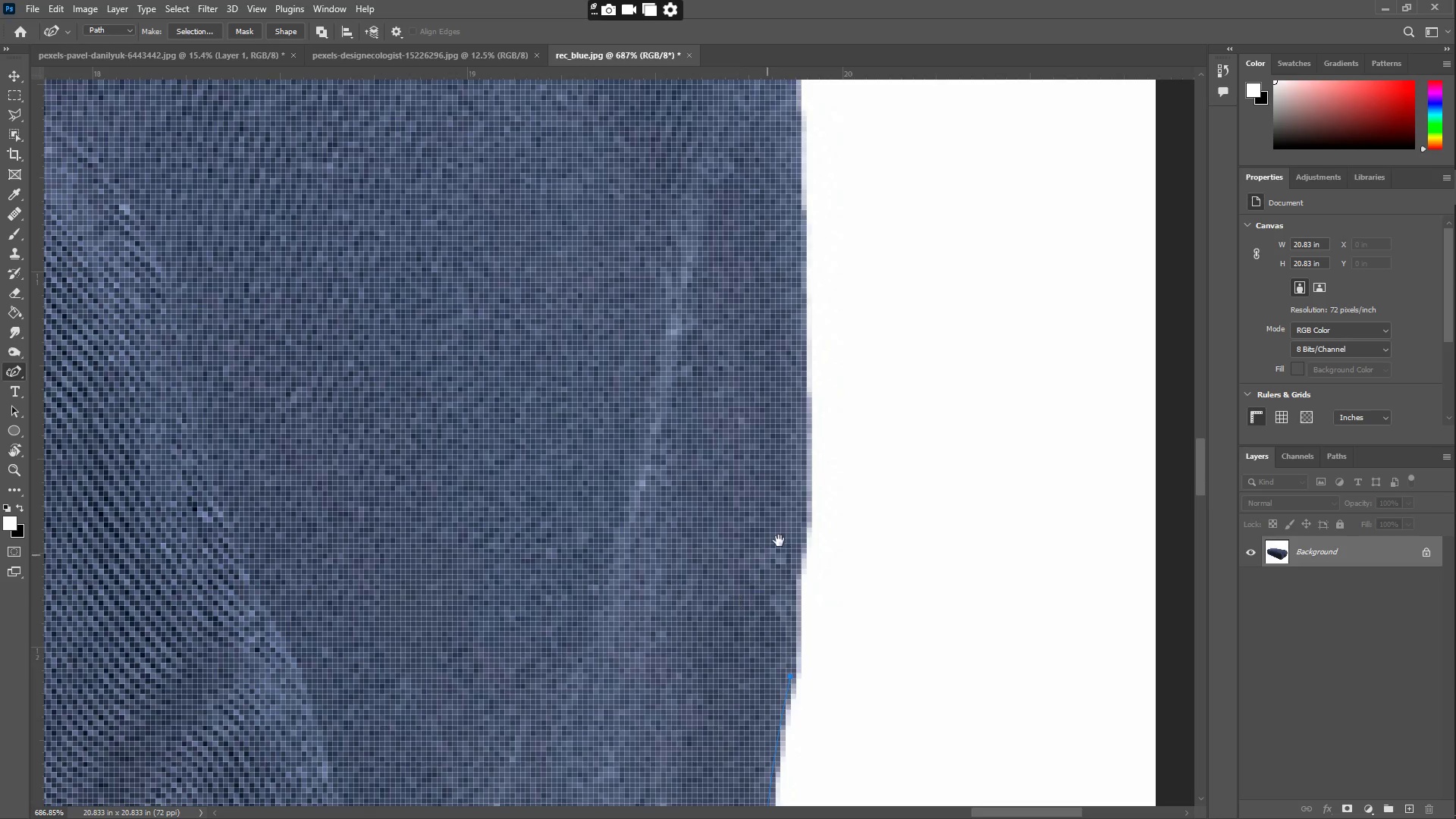 
left_click_drag(start_coordinate=[796, 490], to_coordinate=[802, 407])
 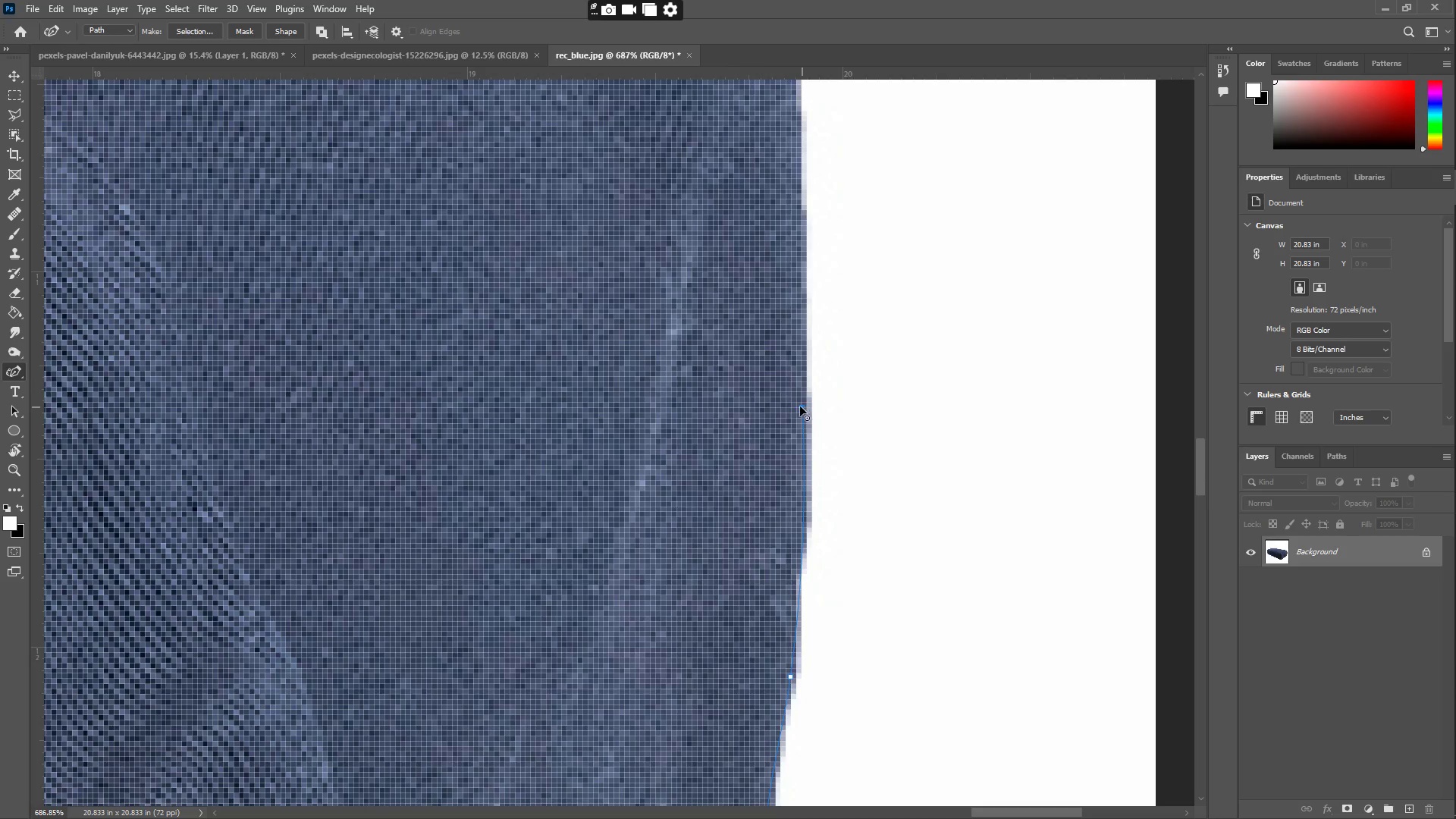 
hold_key(key=Space, duration=0.55)
 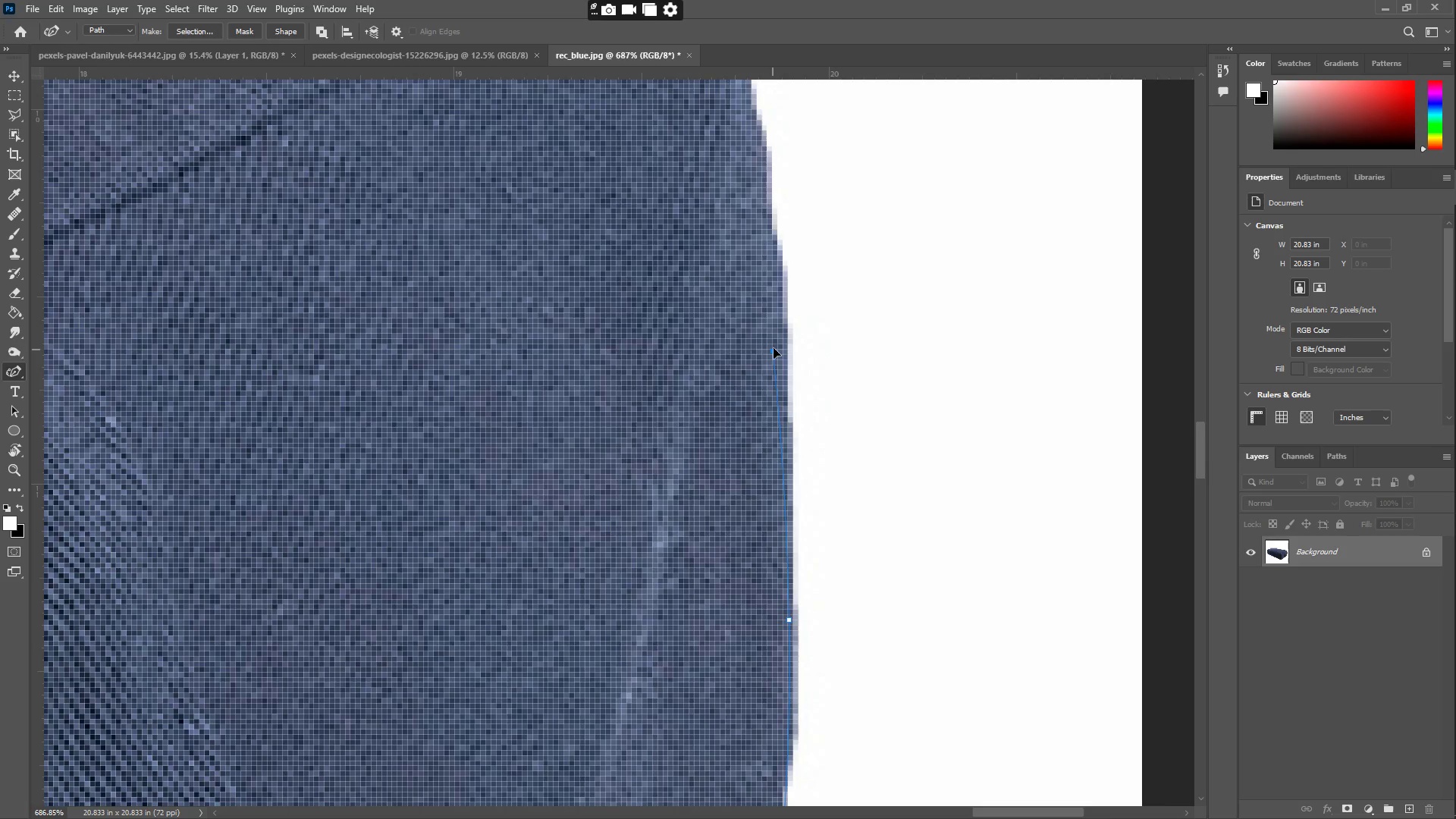 
left_click_drag(start_coordinate=[715, 437], to_coordinate=[701, 649])
 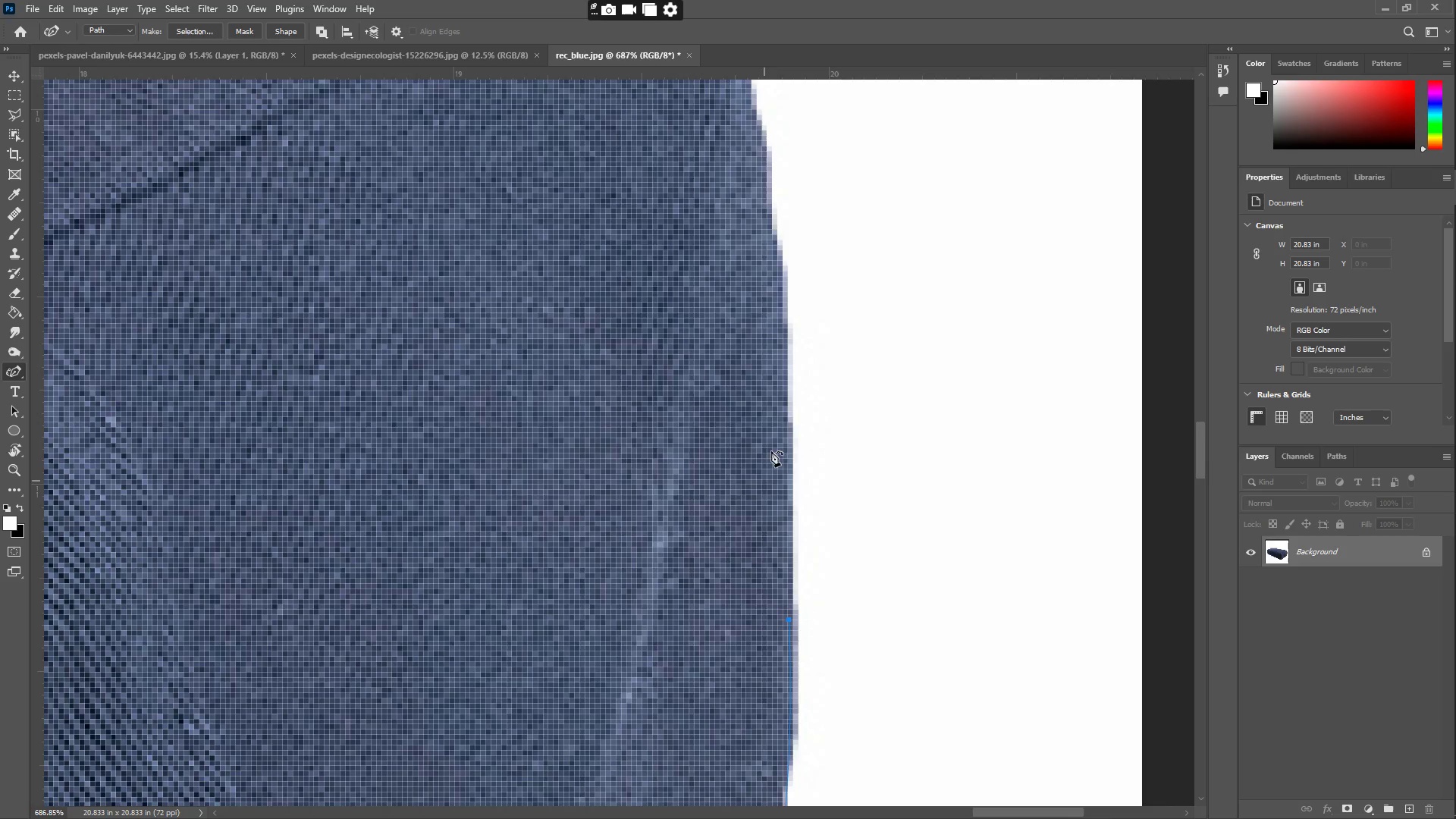 
left_click_drag(start_coordinate=[780, 411], to_coordinate=[781, 298])
 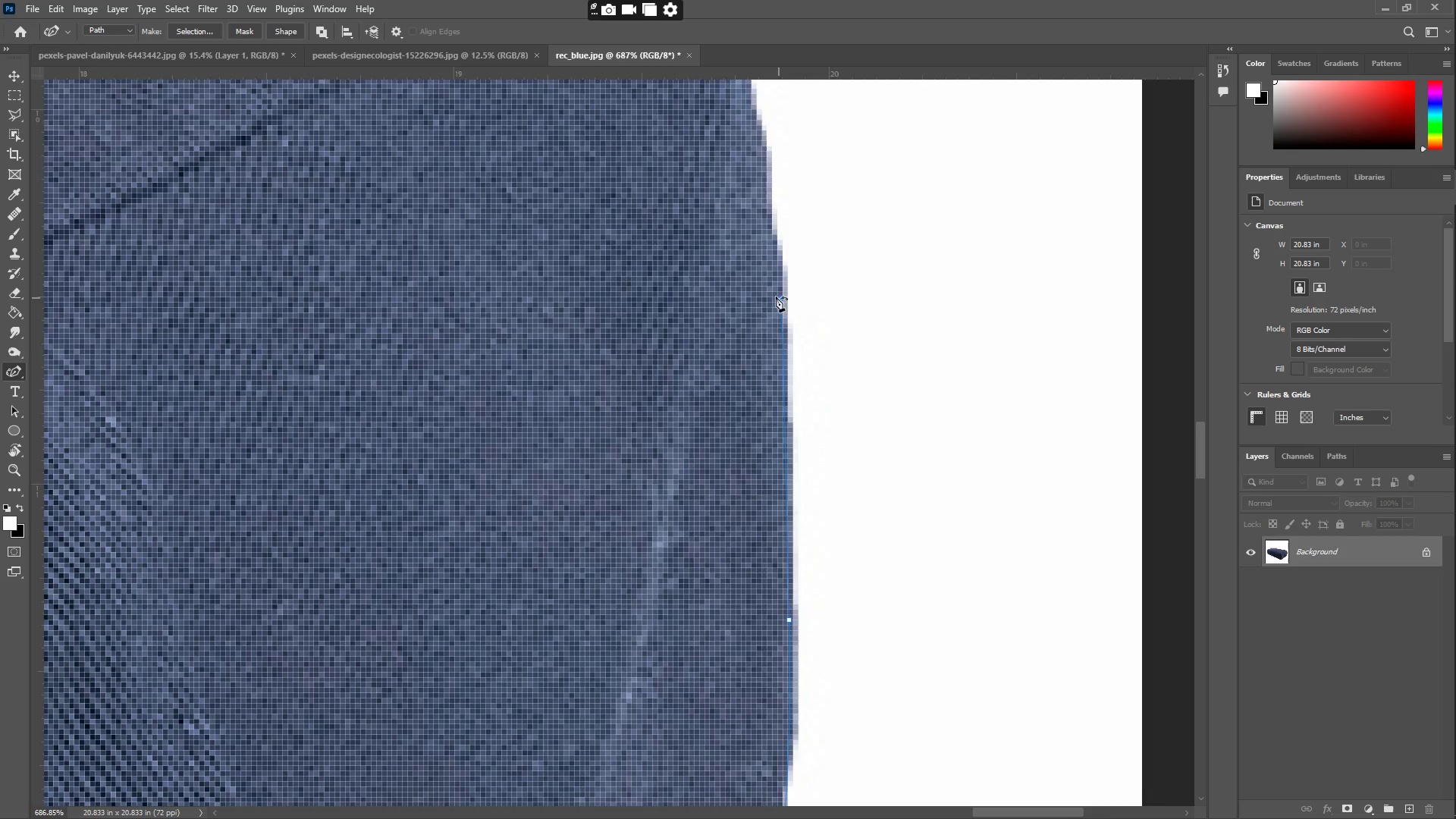 
hold_key(key=Space, duration=0.56)
 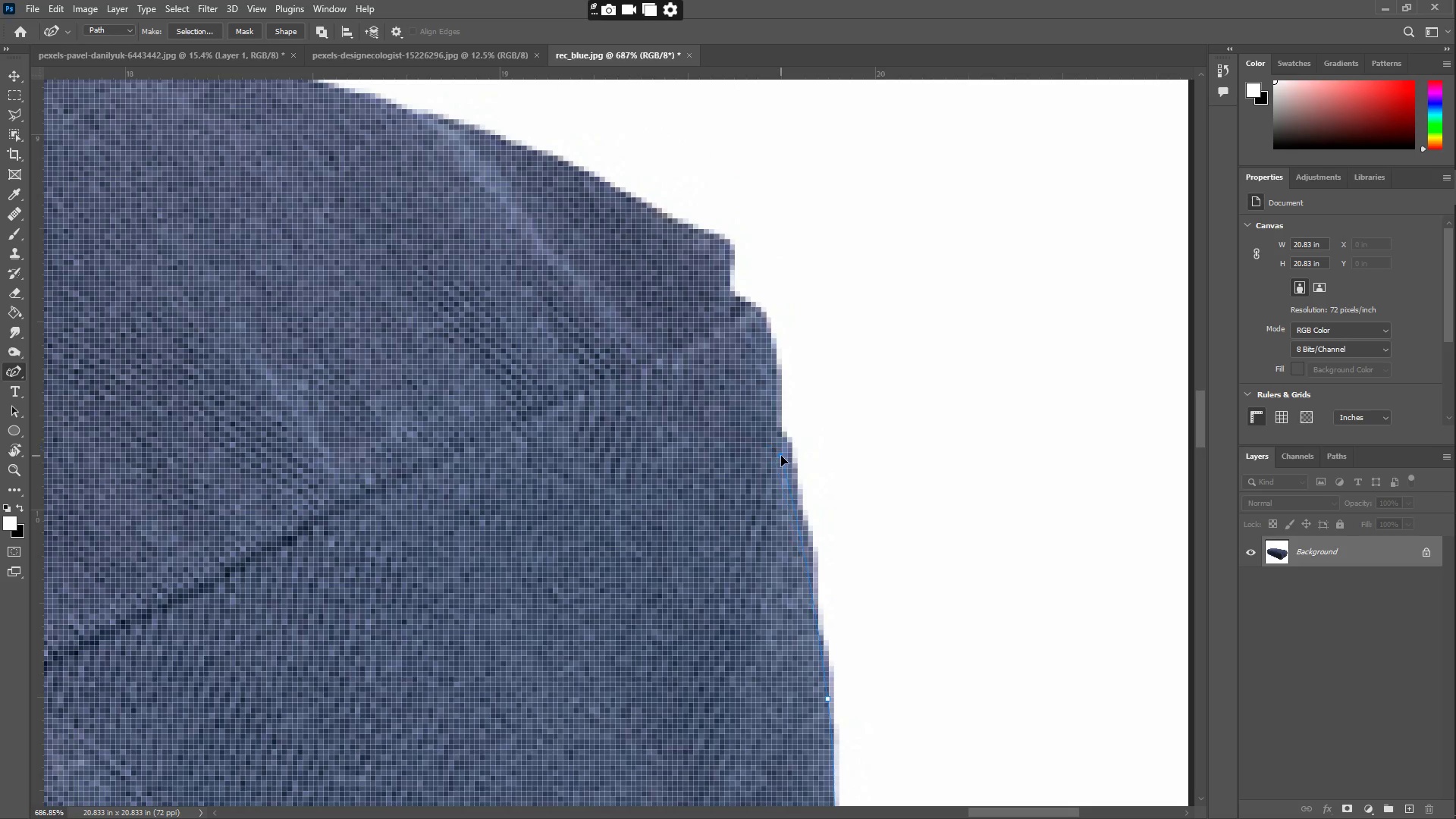 
left_click_drag(start_coordinate=[675, 245], to_coordinate=[721, 645])
 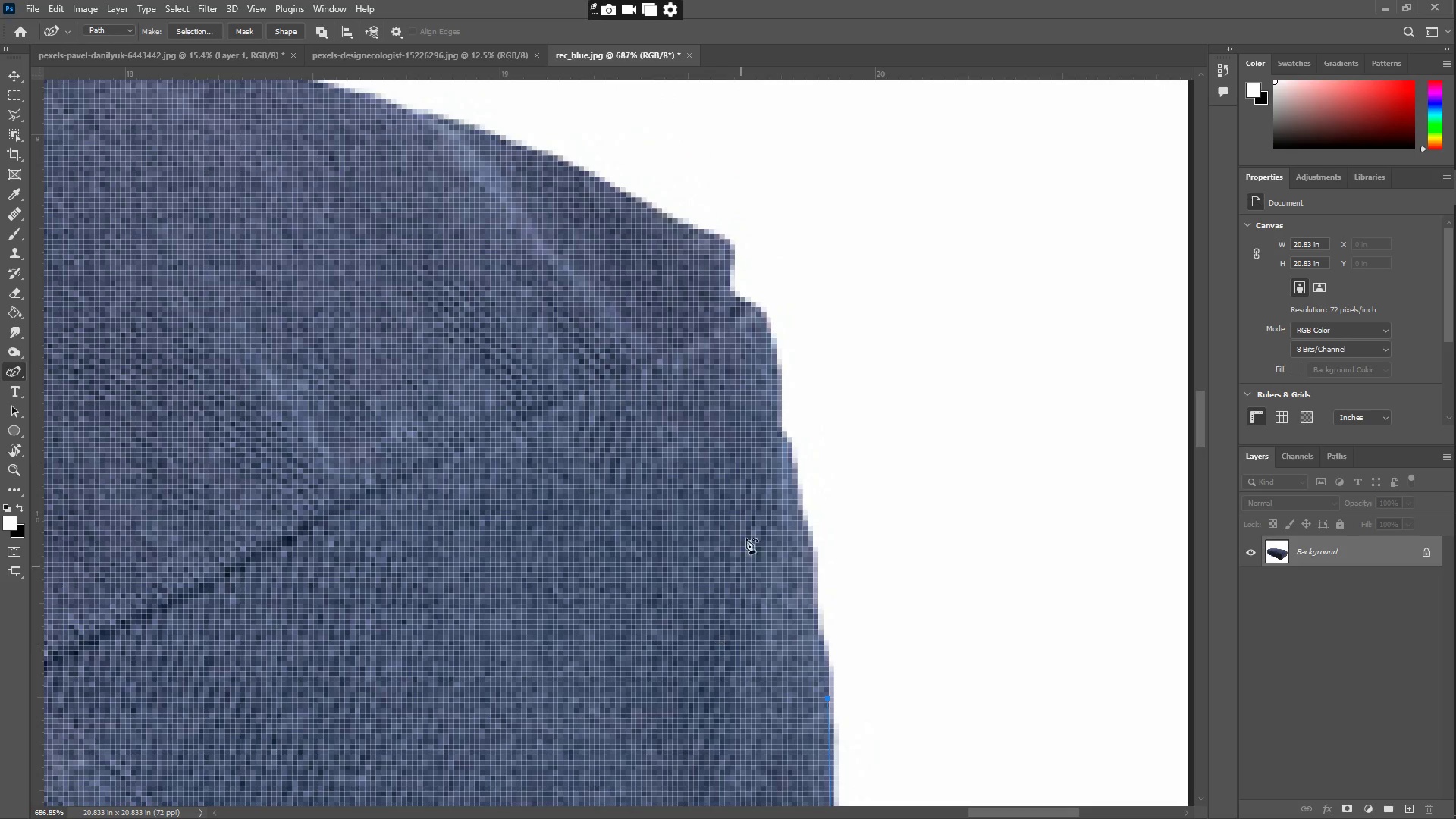 
left_click_drag(start_coordinate=[754, 457], to_coordinate=[780, 446])
 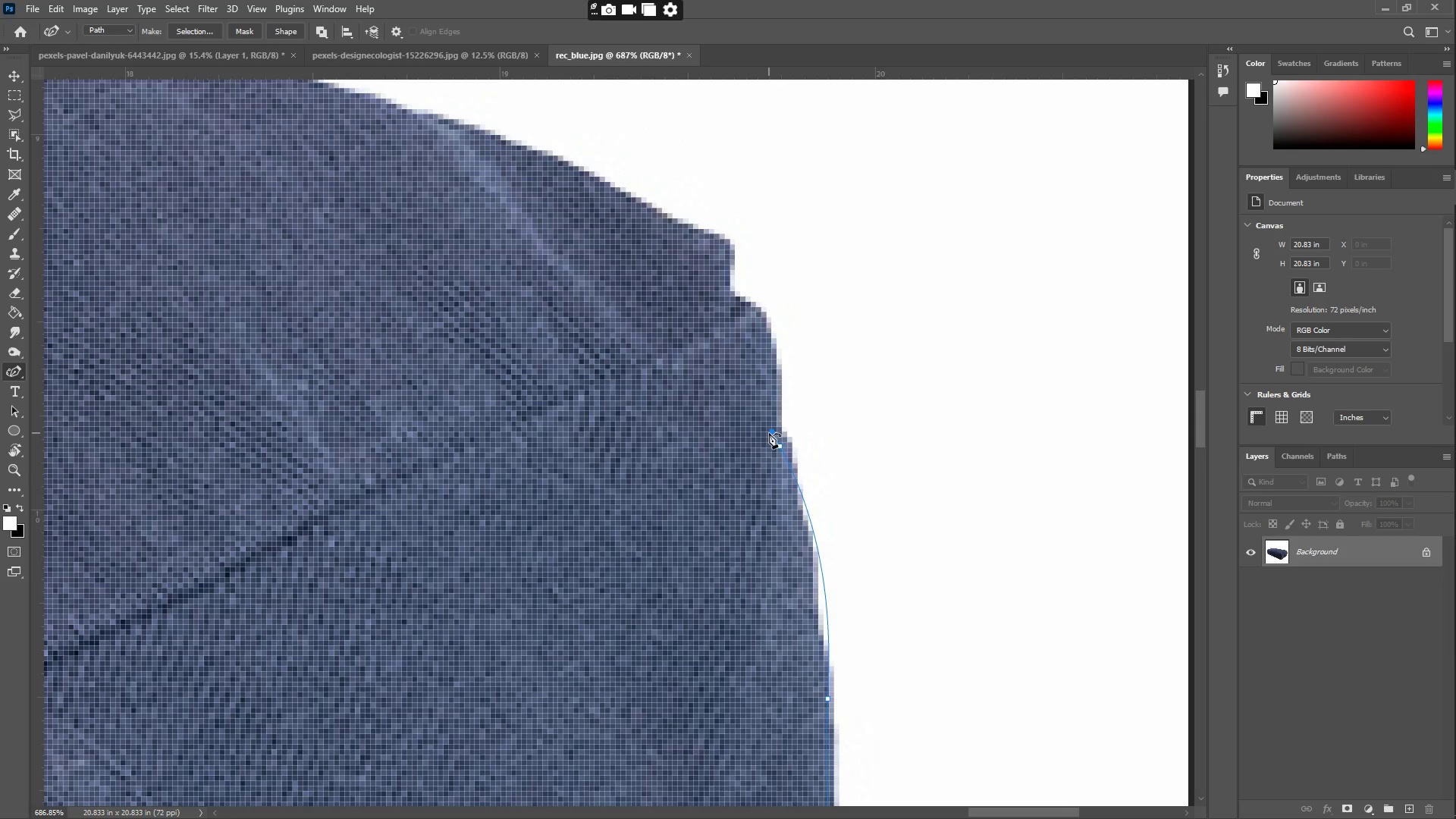 
left_click([769, 433])
 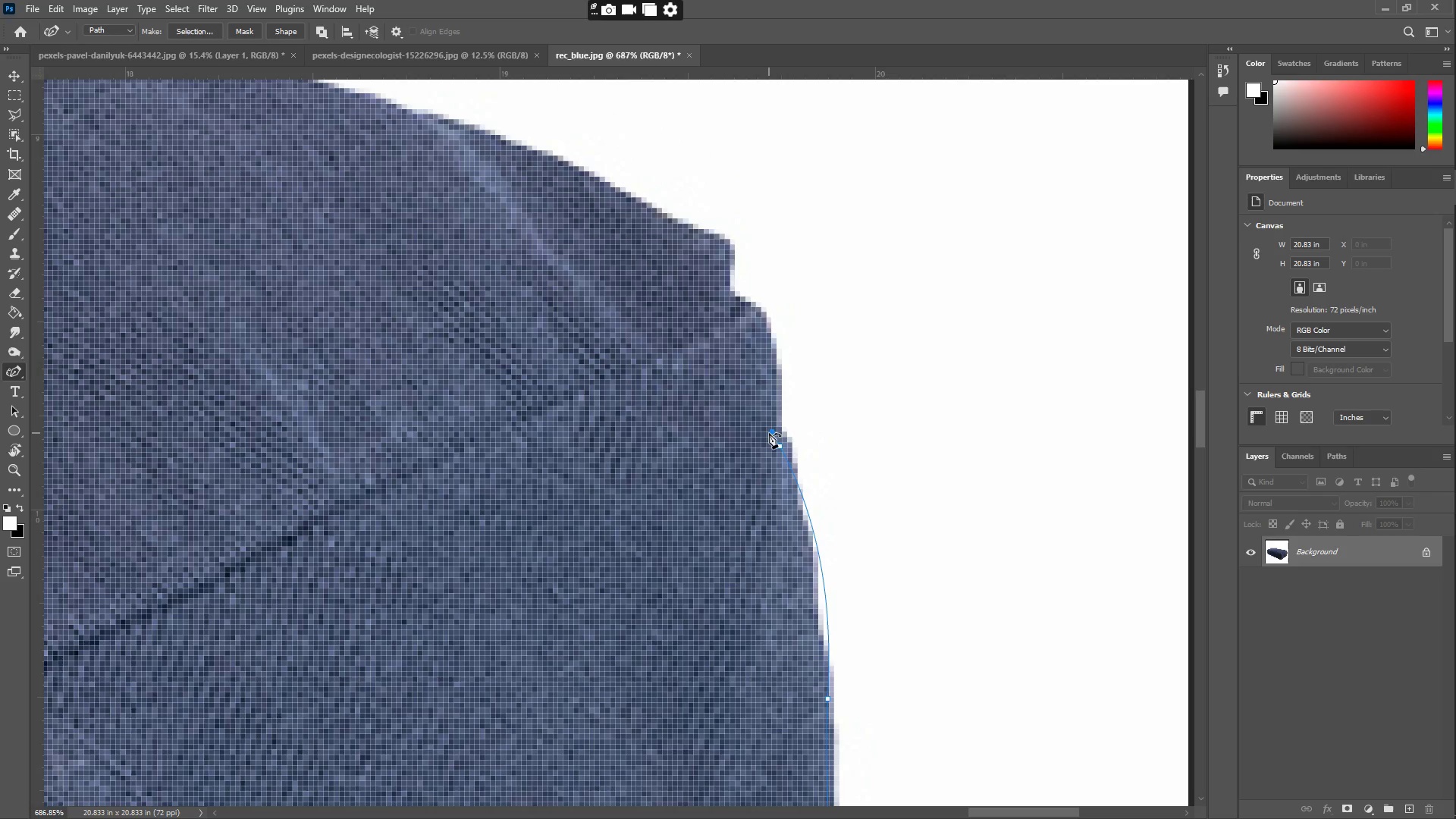 
key(Control+Z)
 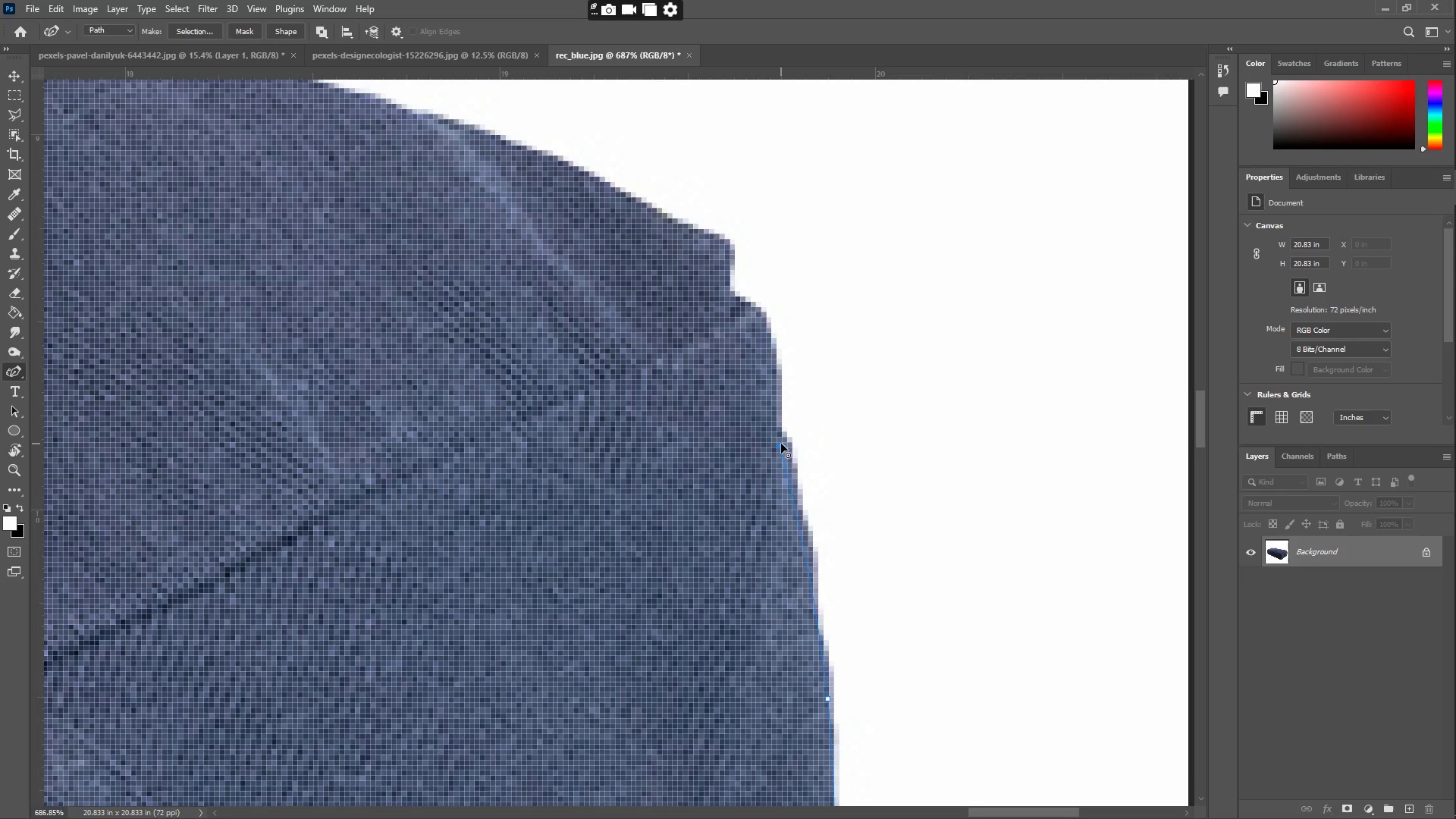 
double_click([777, 442])
 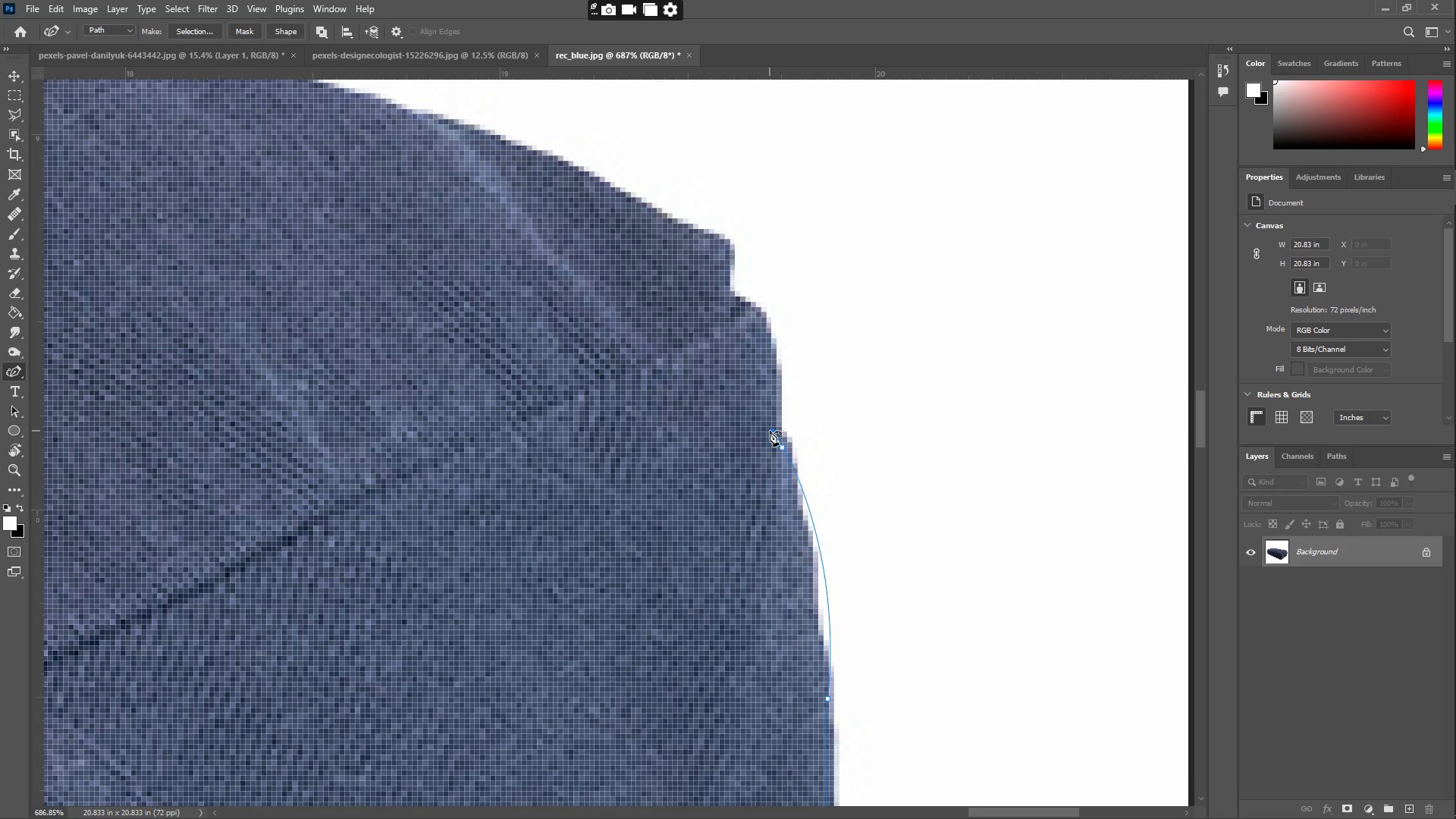 
key(Control+ControlLeft)
 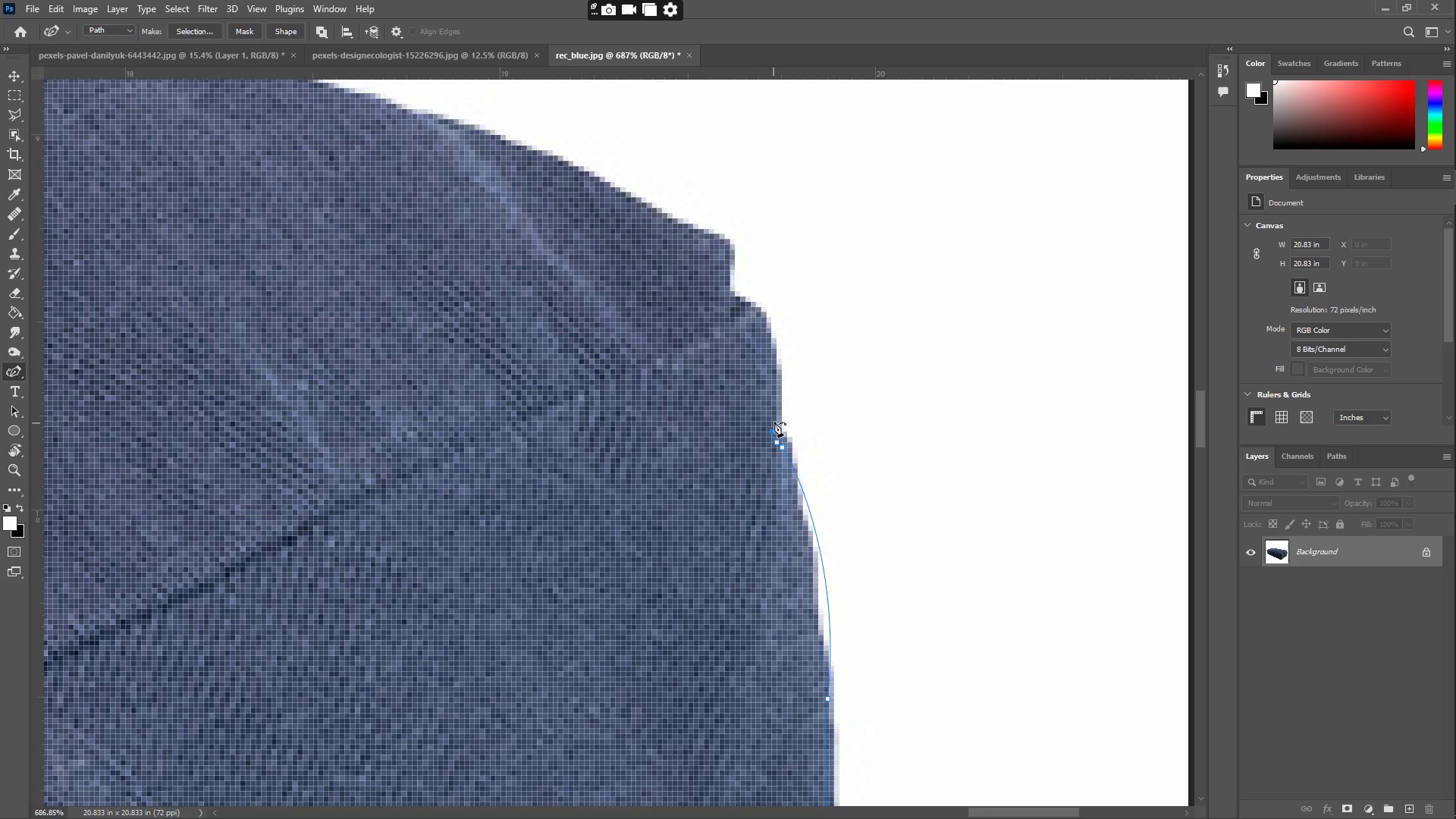 
left_click_drag(start_coordinate=[778, 414], to_coordinate=[775, 380])
 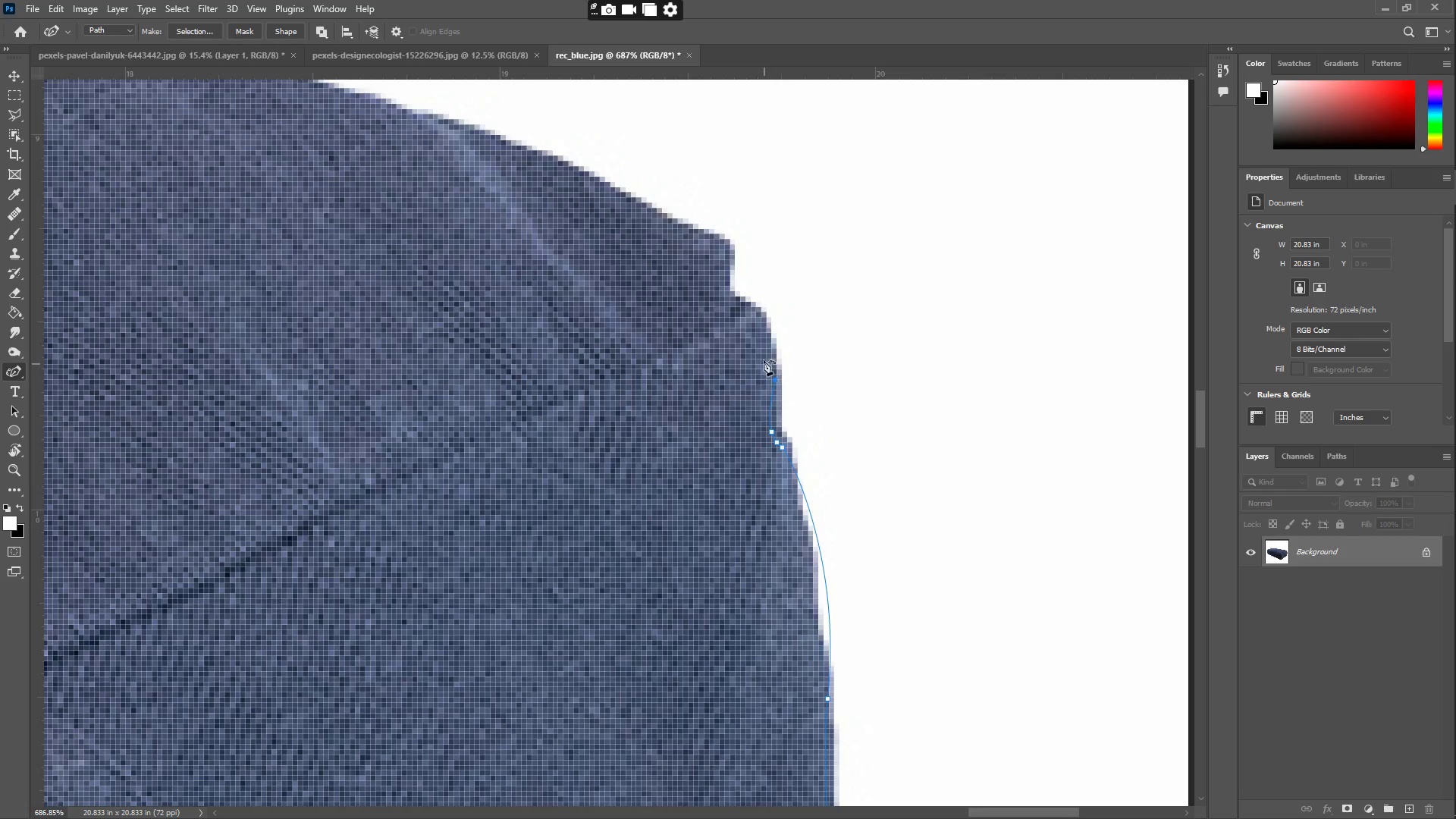 
left_click_drag(start_coordinate=[764, 359], to_coordinate=[751, 308])
 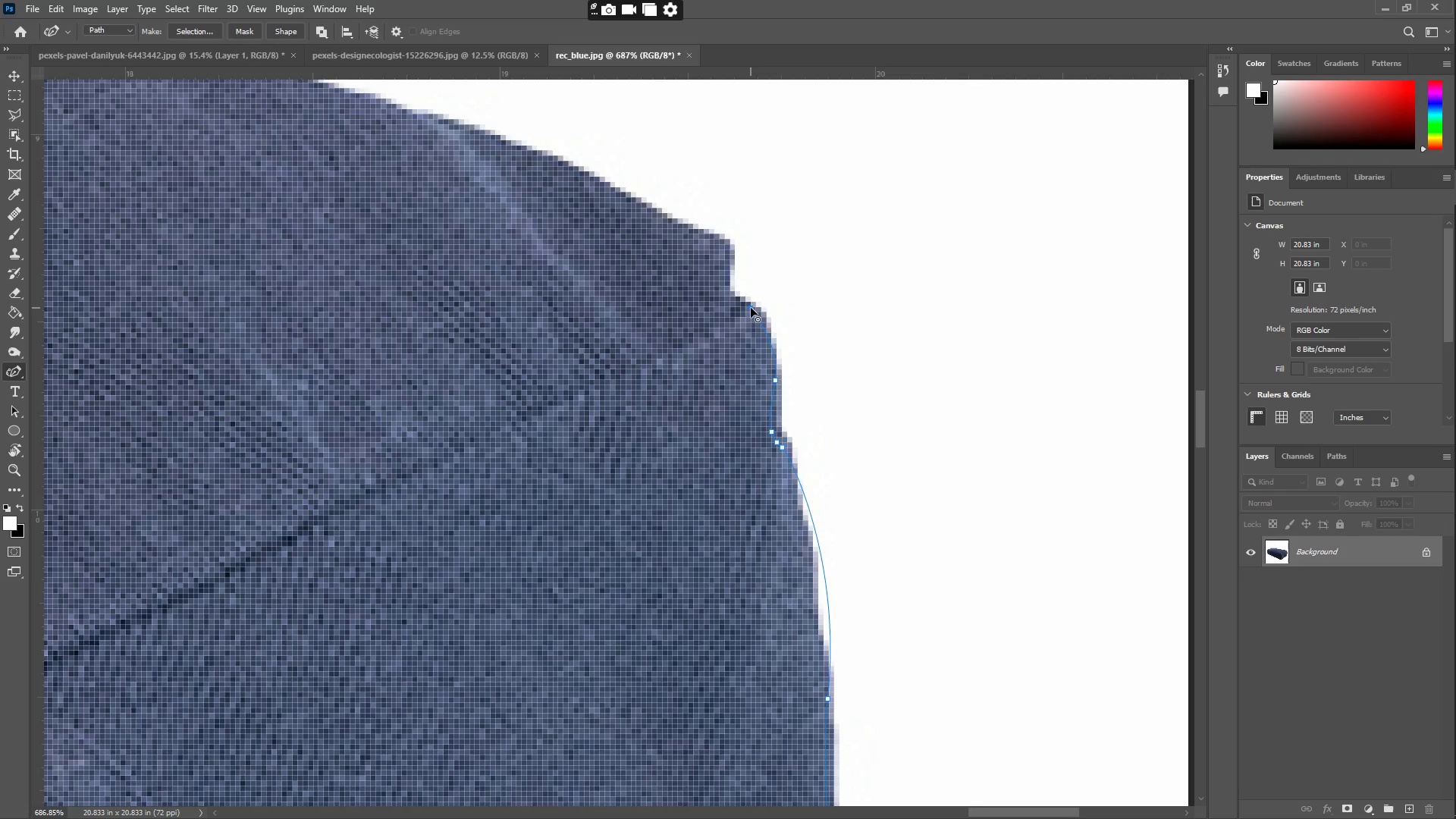 
left_click_drag(start_coordinate=[736, 308], to_coordinate=[726, 302])
 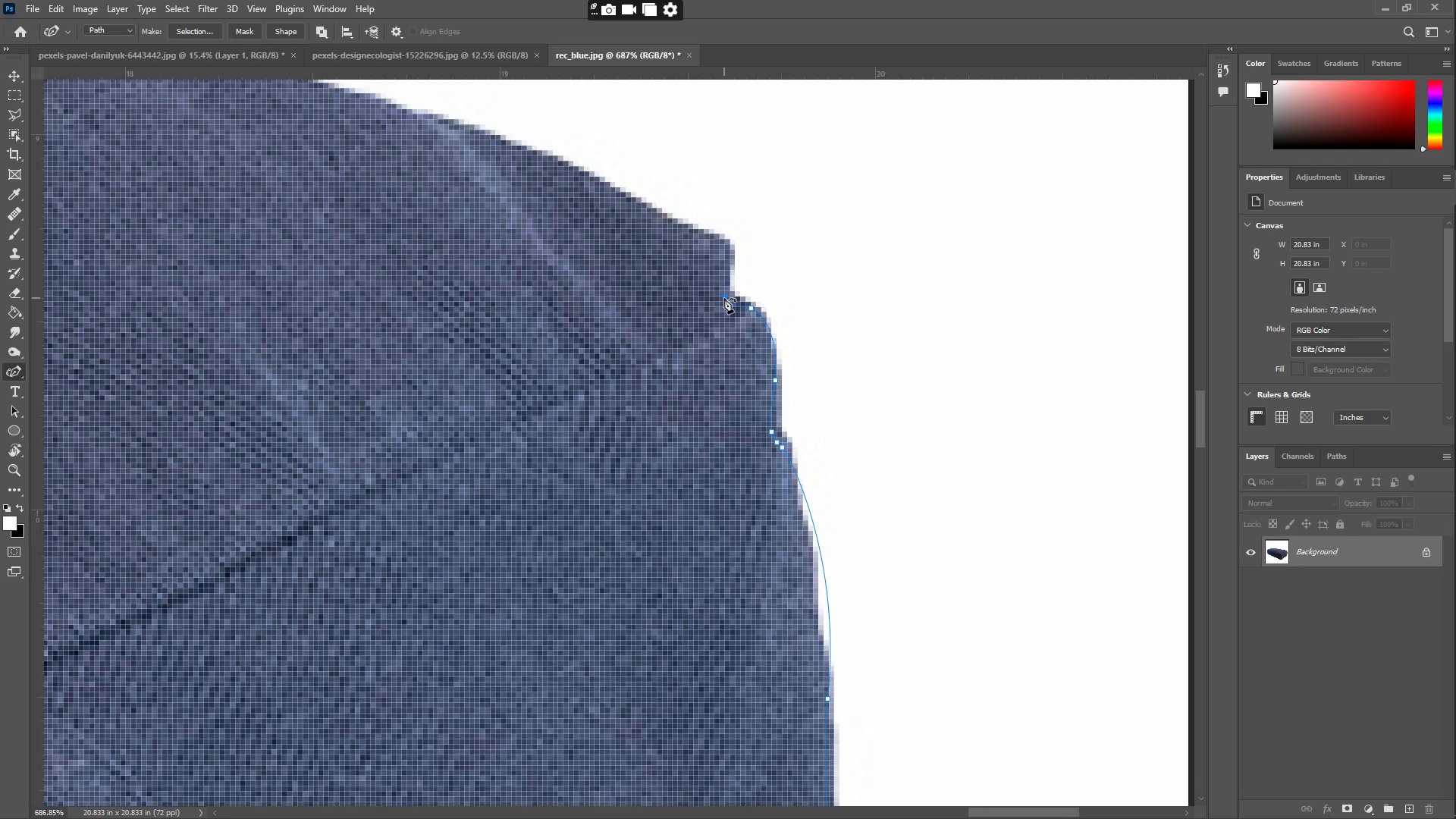 
double_click([724, 298])
 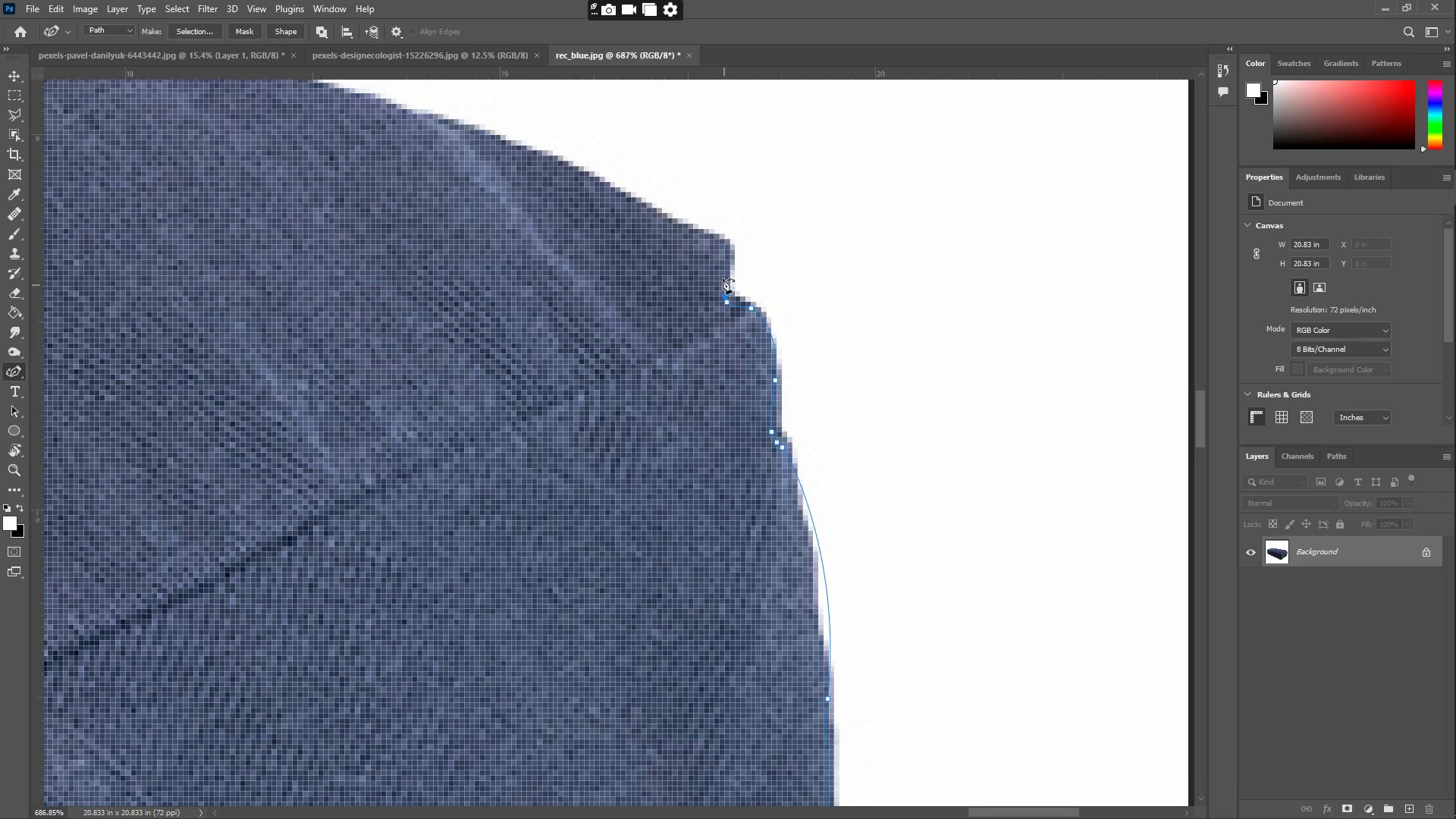 
left_click_drag(start_coordinate=[719, 258], to_coordinate=[728, 248])
 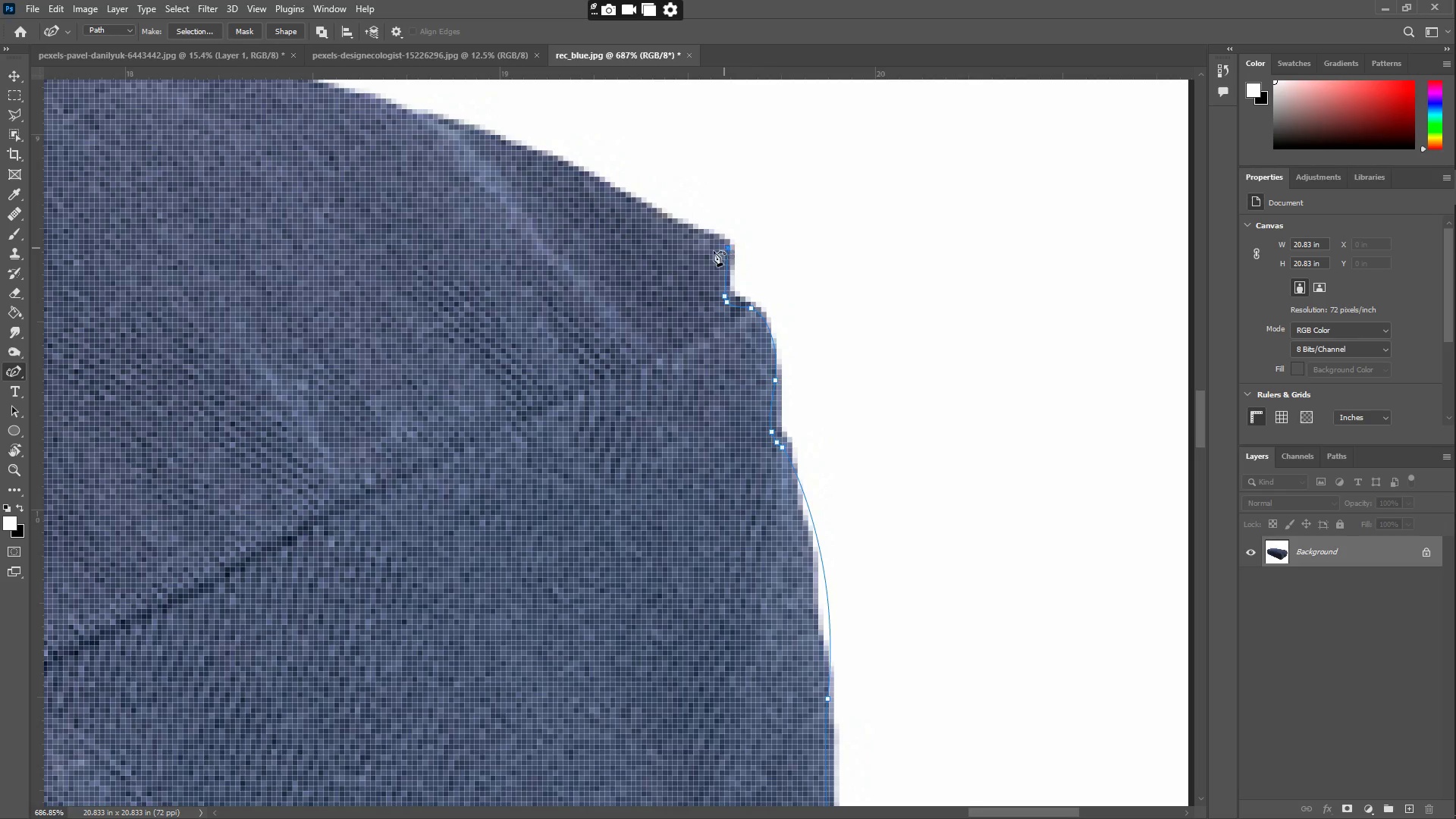 
hold_key(key=Space, duration=0.53)
 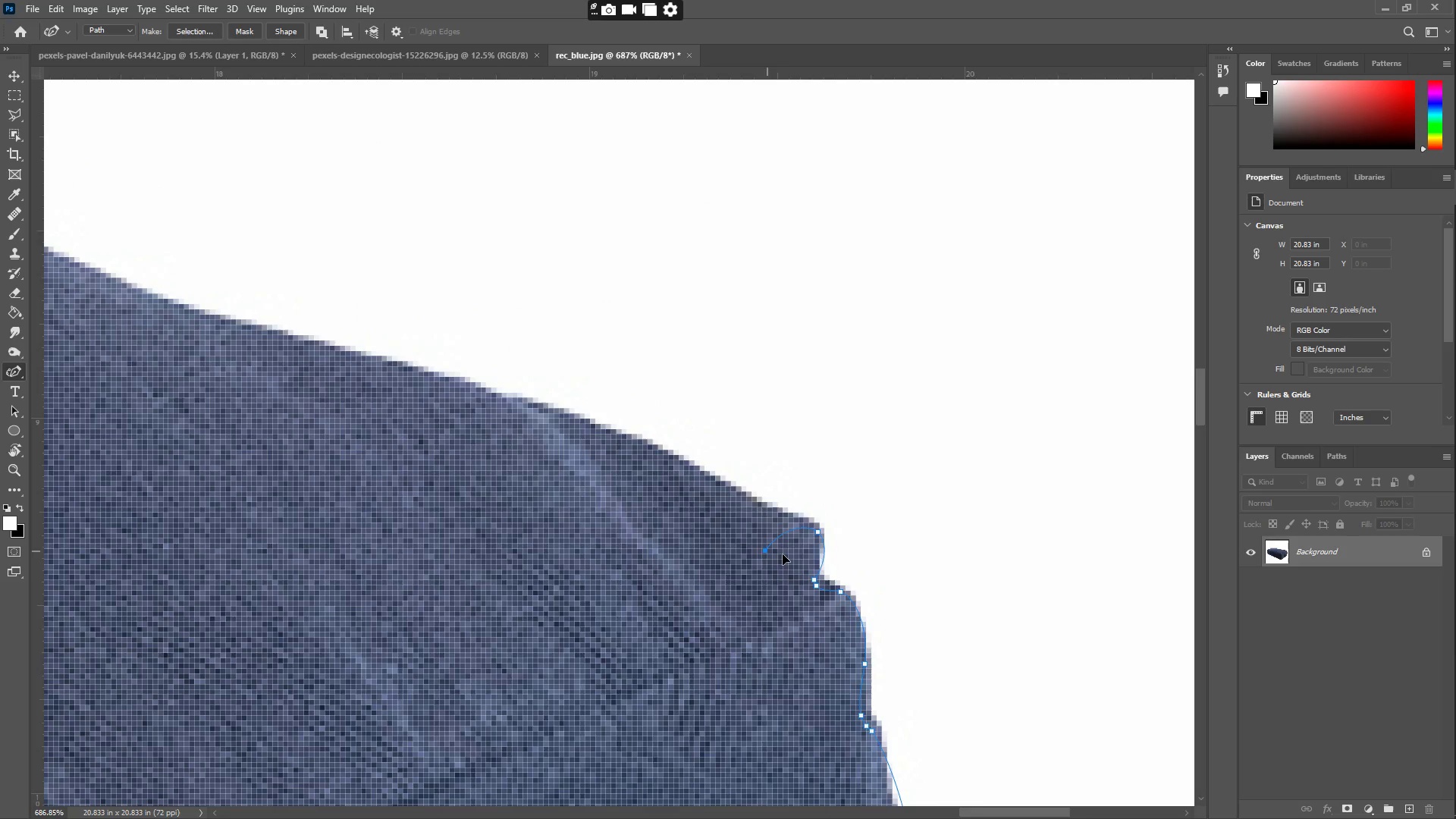 
left_click_drag(start_coordinate=[654, 297], to_coordinate=[744, 581])
 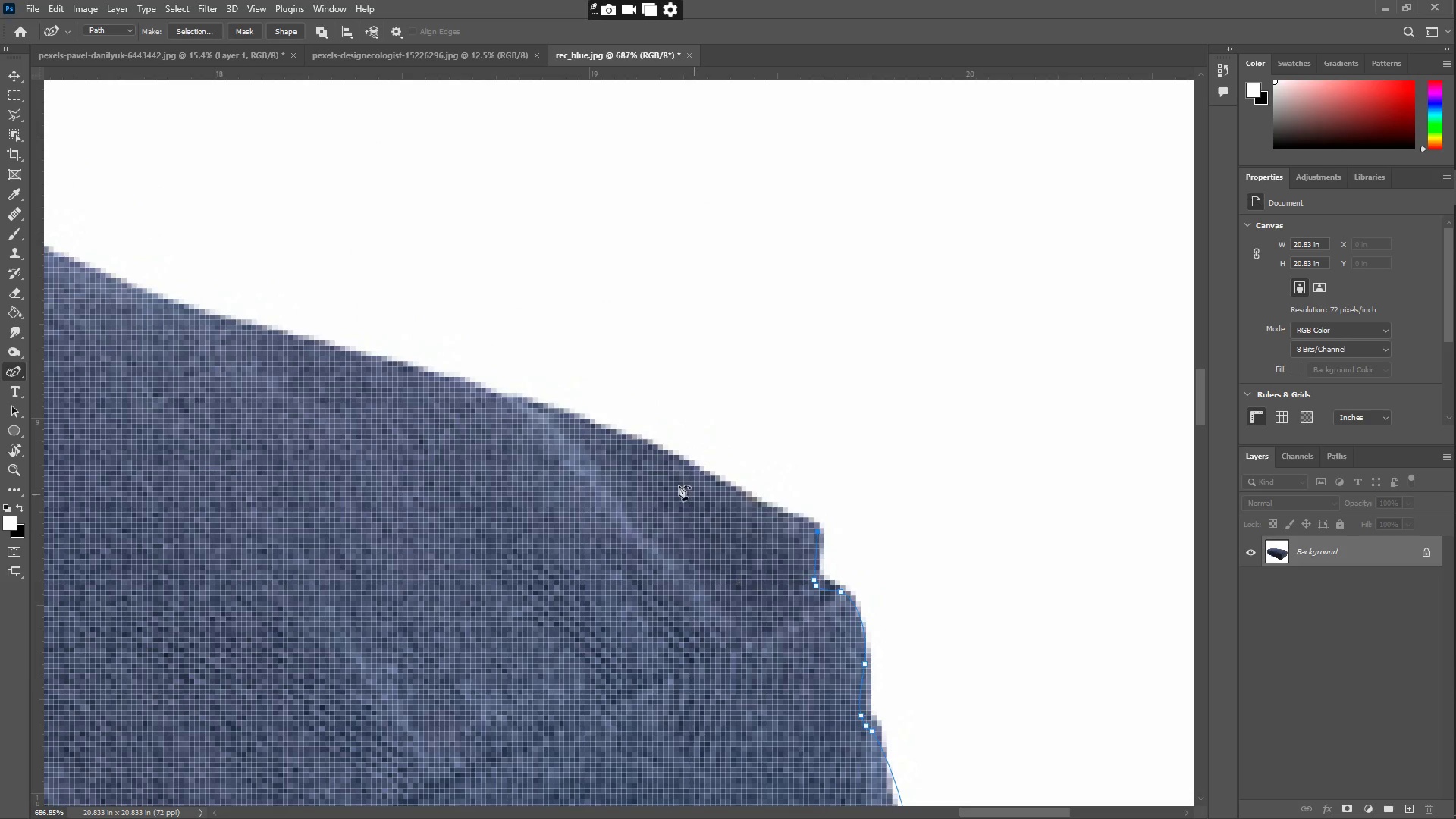 
left_click_drag(start_coordinate=[661, 478], to_coordinate=[777, 515])
 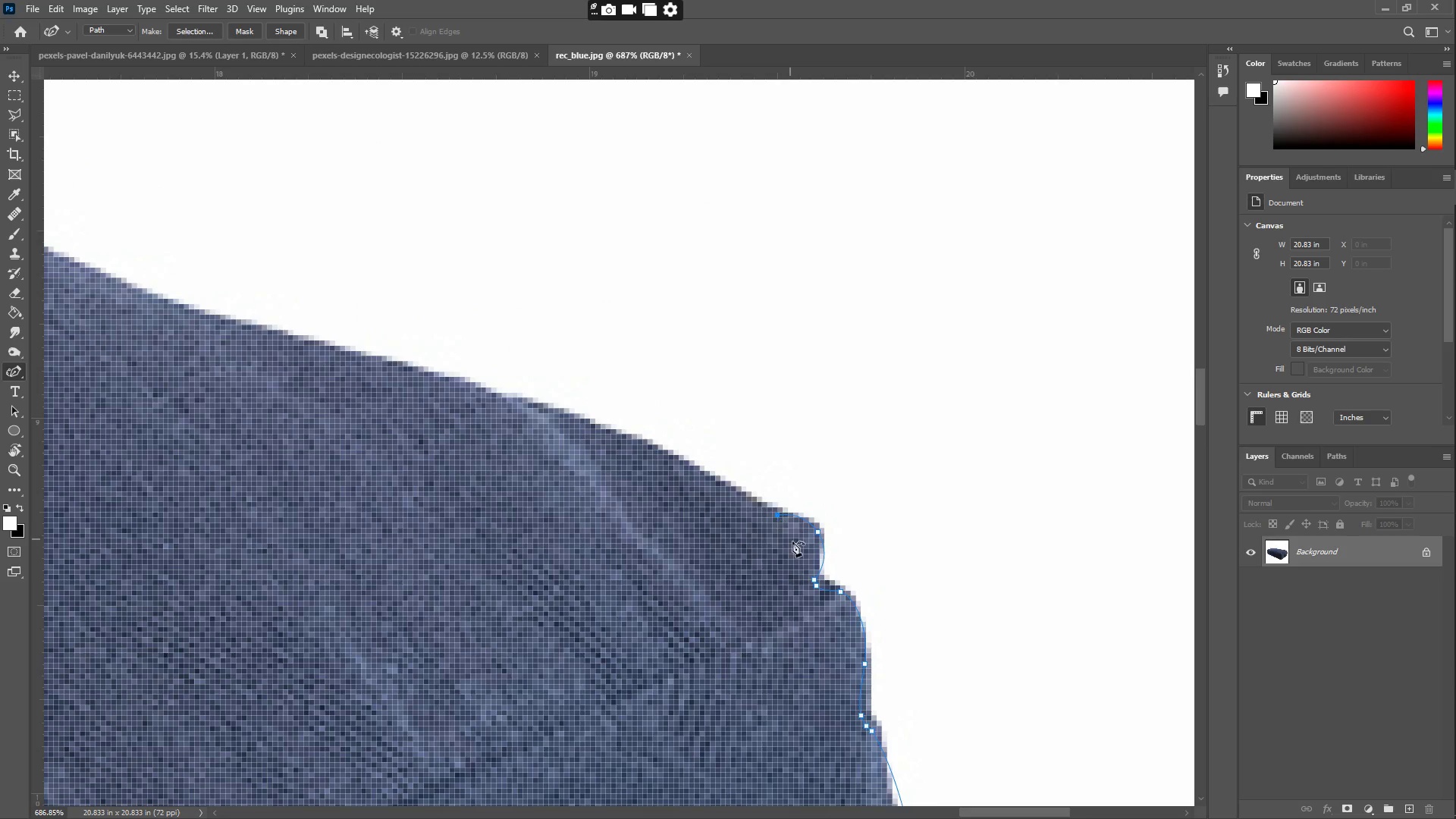 
key(Control+ControlLeft)
 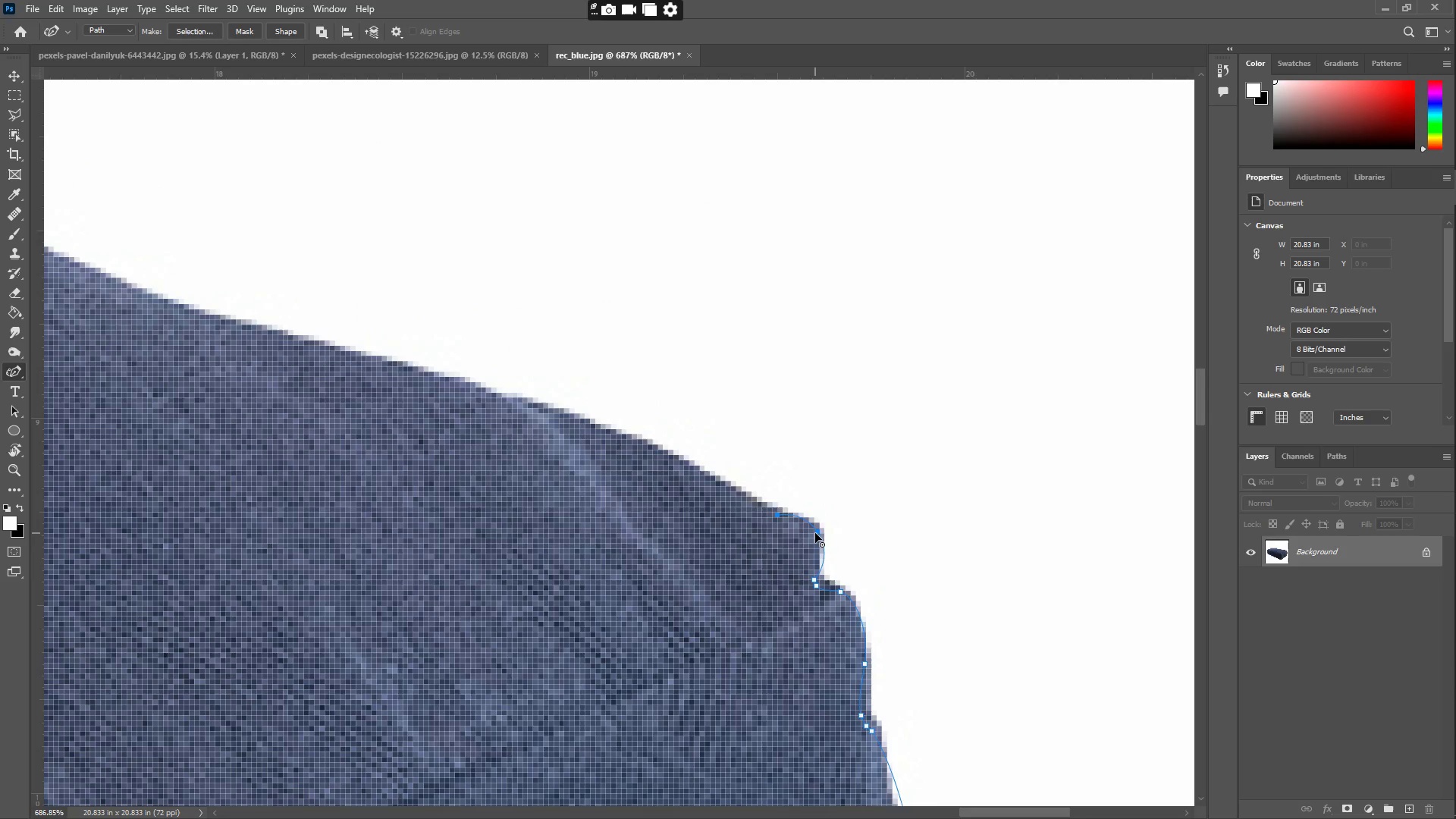 
left_click_drag(start_coordinate=[817, 532], to_coordinate=[805, 527])
 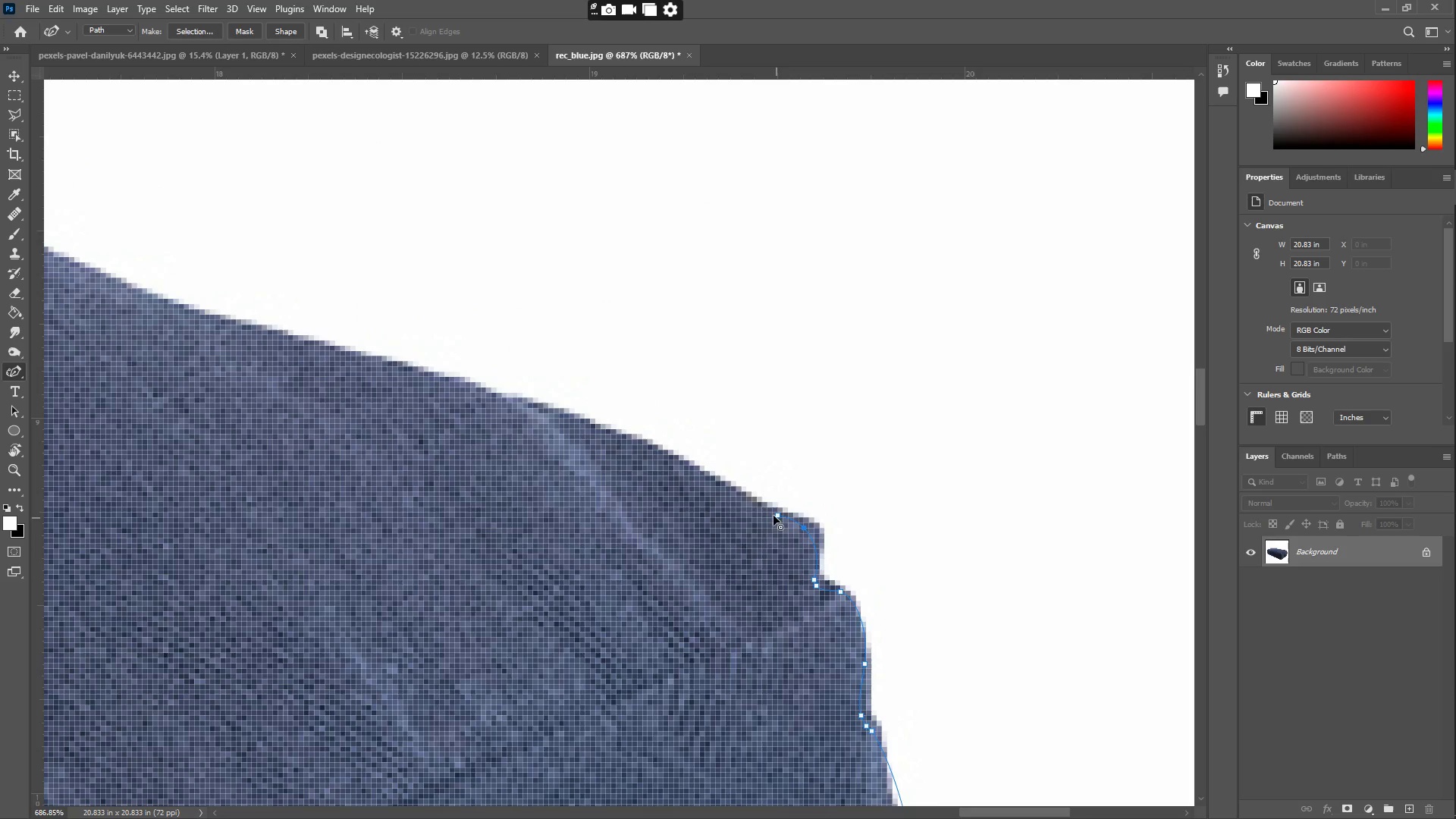 
left_click_drag(start_coordinate=[740, 504], to_coordinate=[730, 494])
 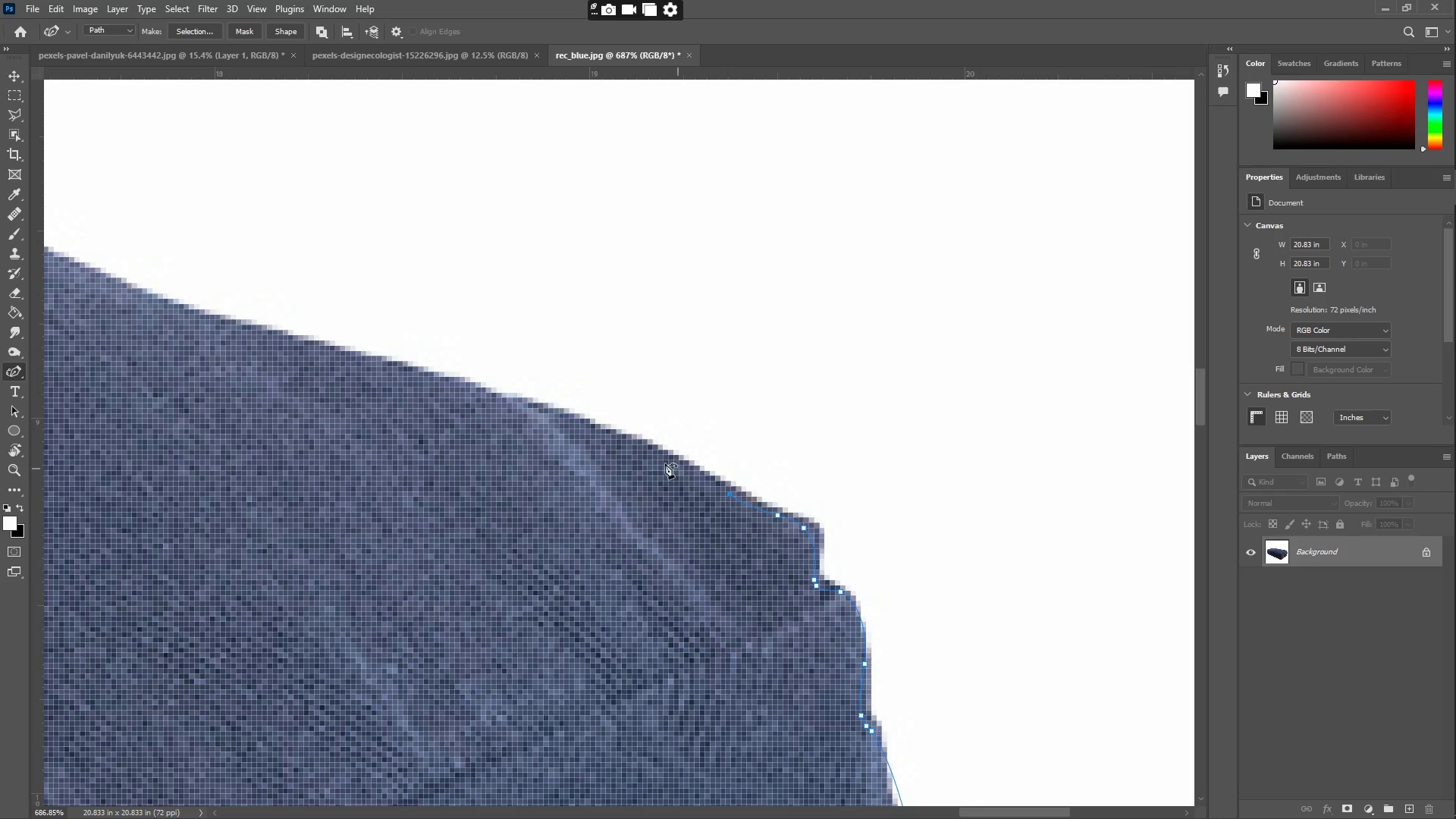 
left_click_drag(start_coordinate=[661, 462], to_coordinate=[623, 438])
 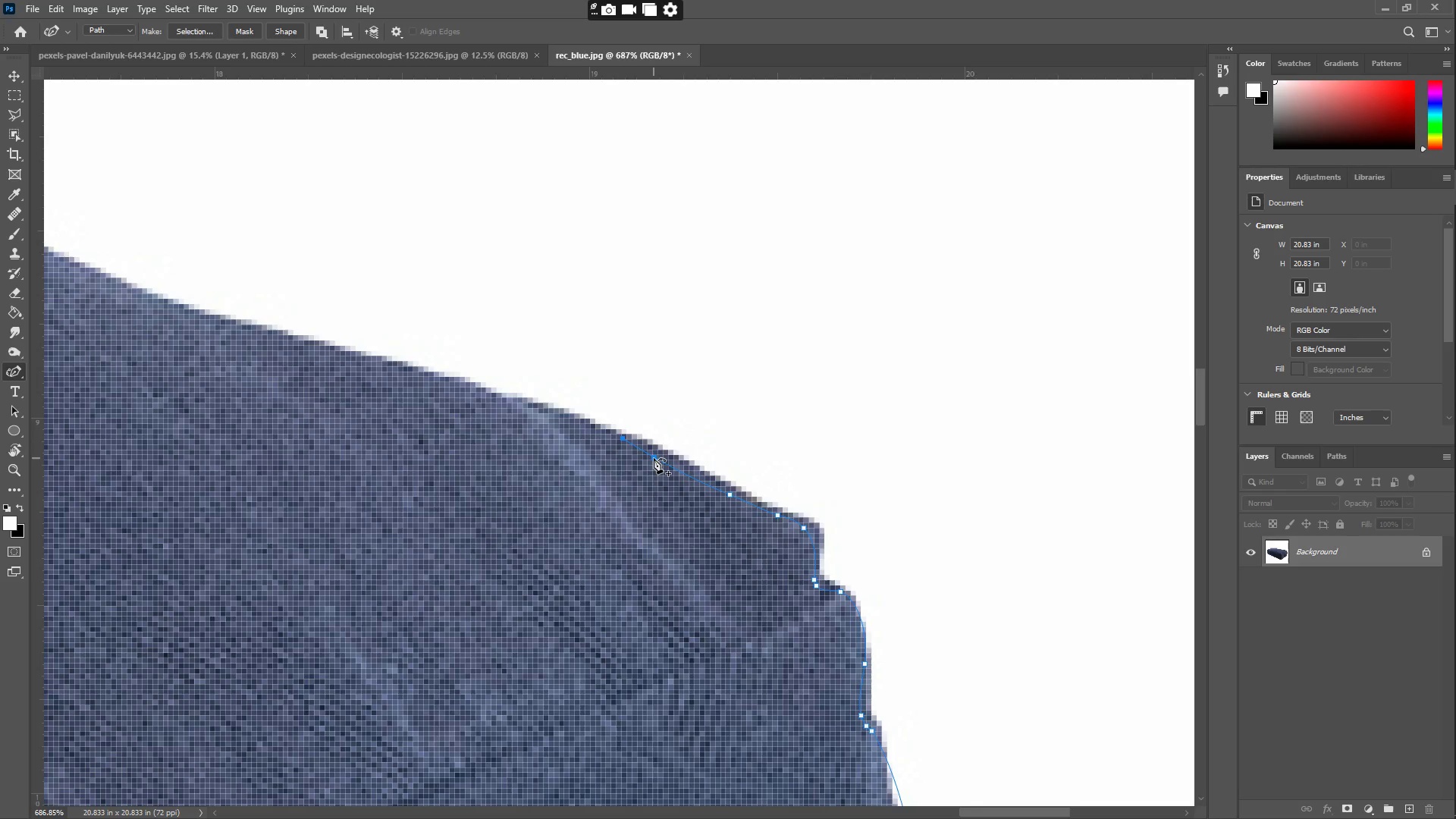 
left_click_drag(start_coordinate=[657, 458], to_coordinate=[670, 458])
 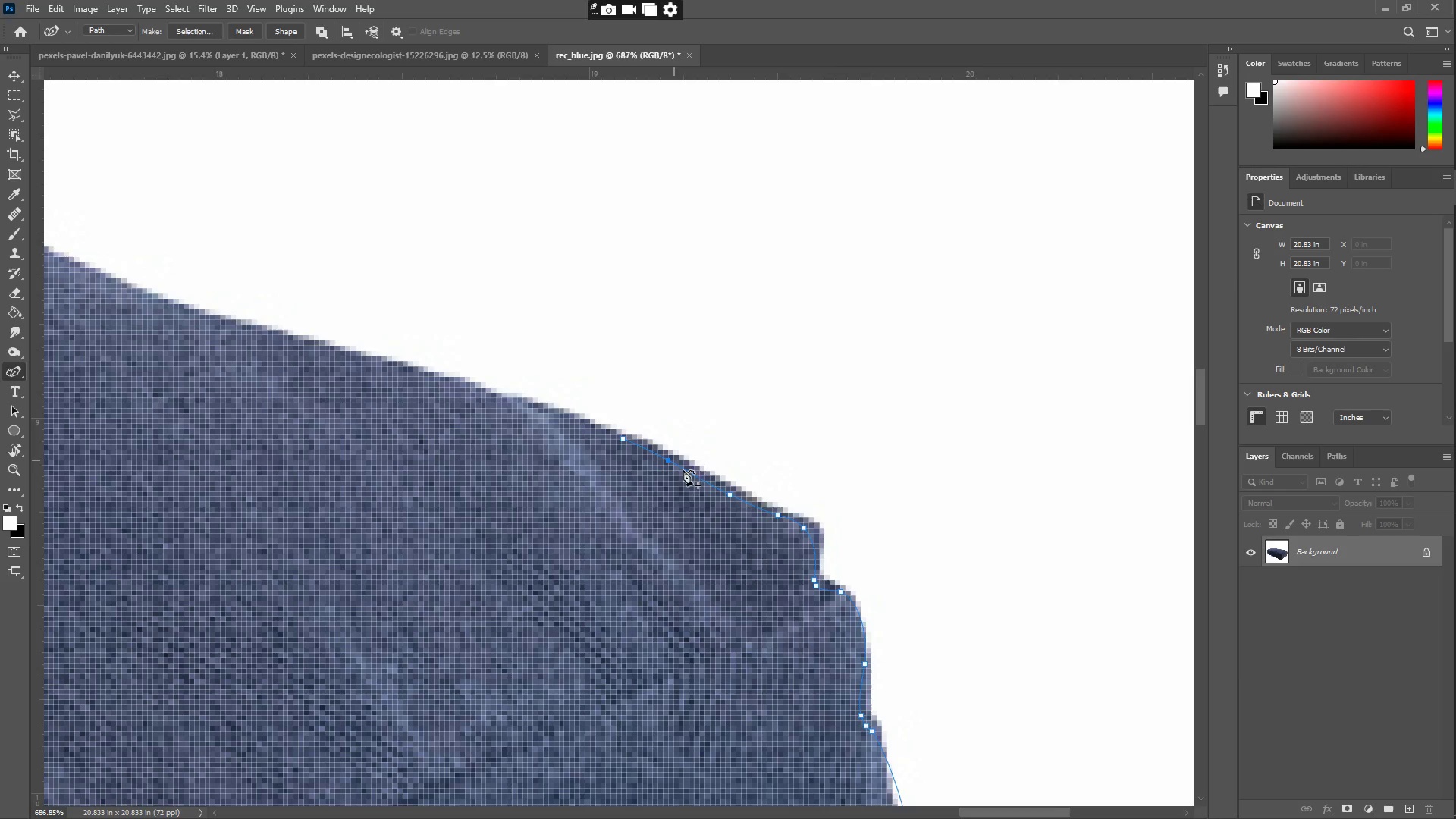 
hold_key(key=Space, duration=0.78)
 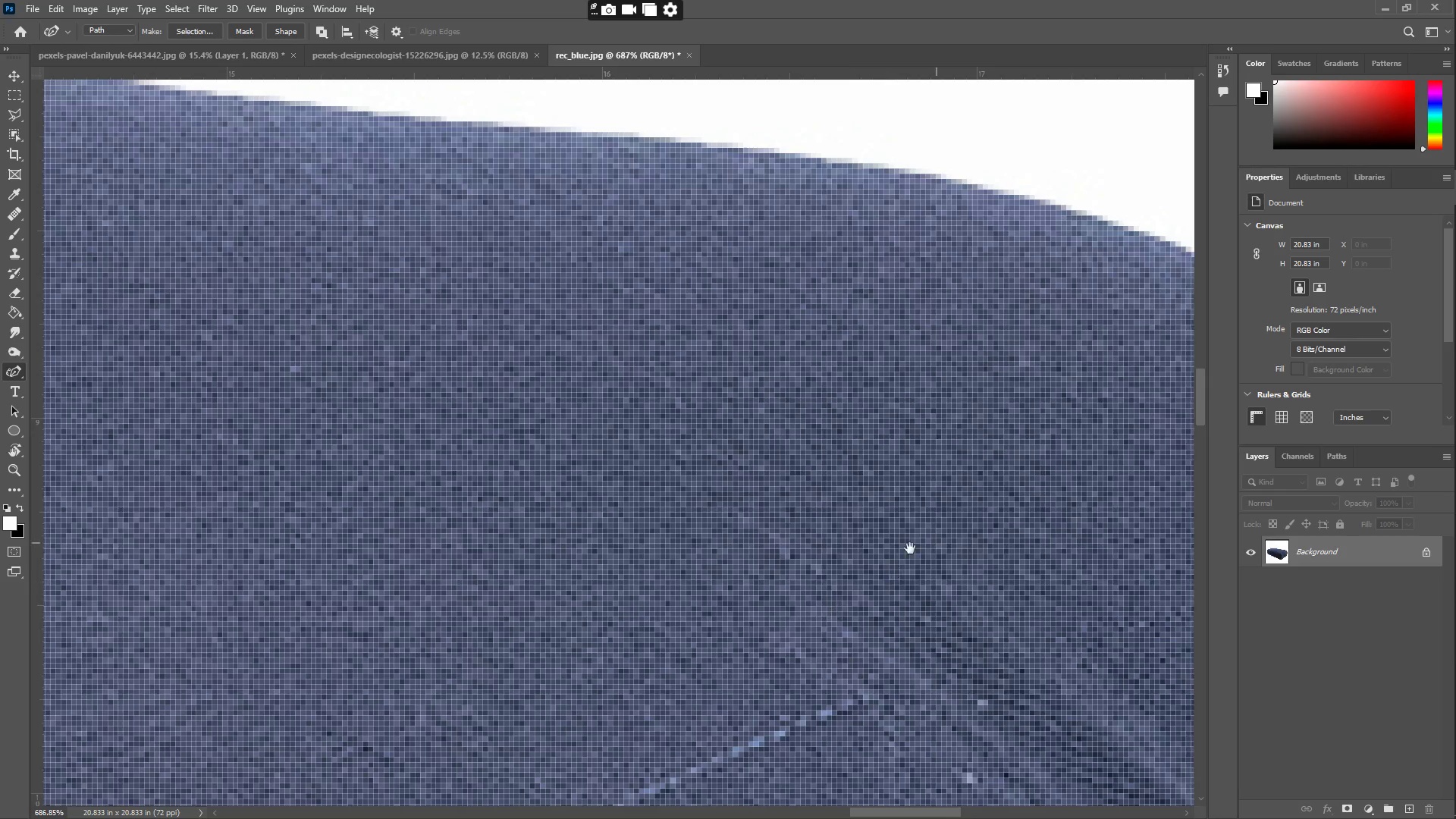 
left_click_drag(start_coordinate=[830, 811], to_coordinate=[635, 505])
 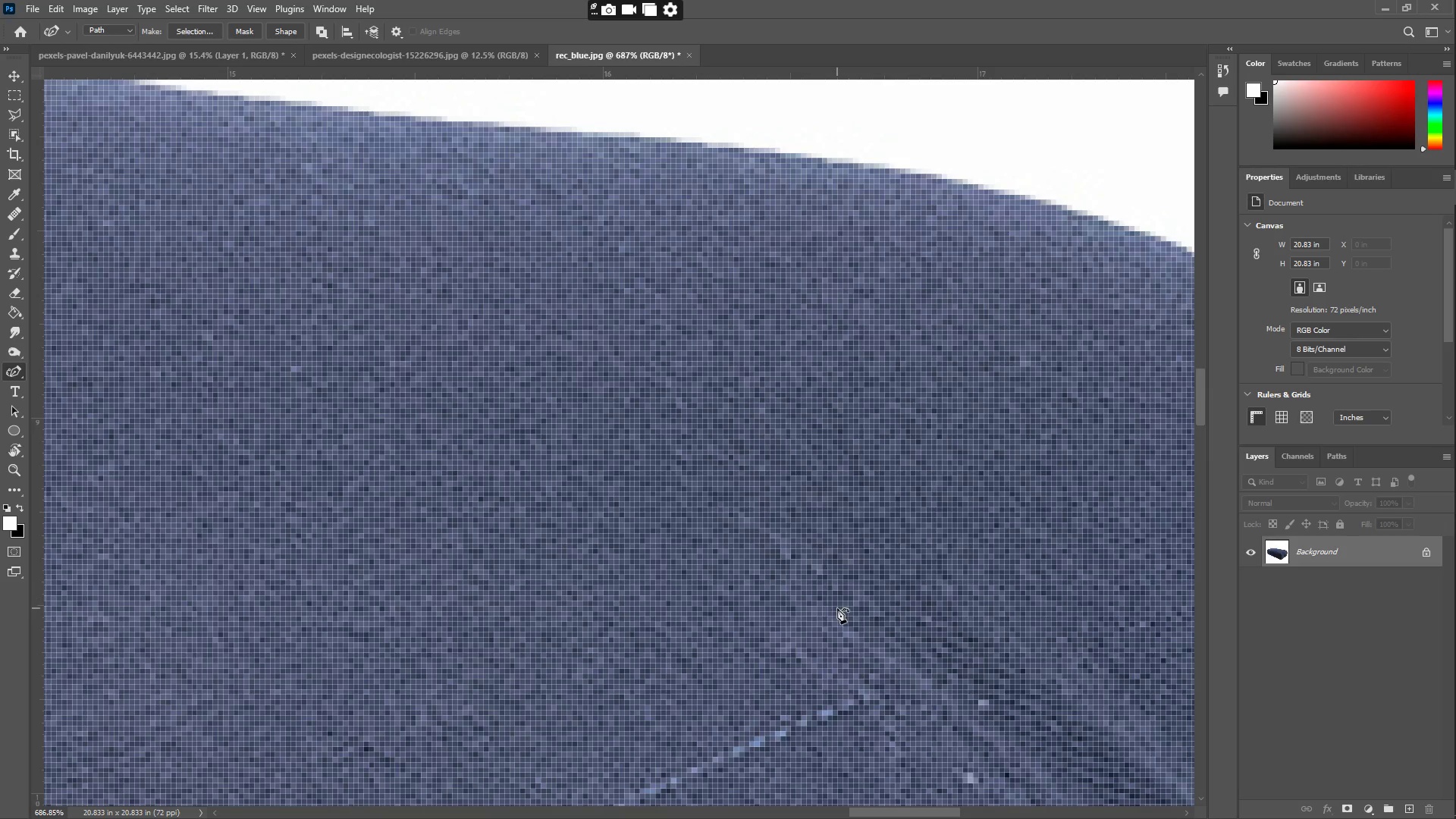 
hold_key(key=Space, duration=1.5)
 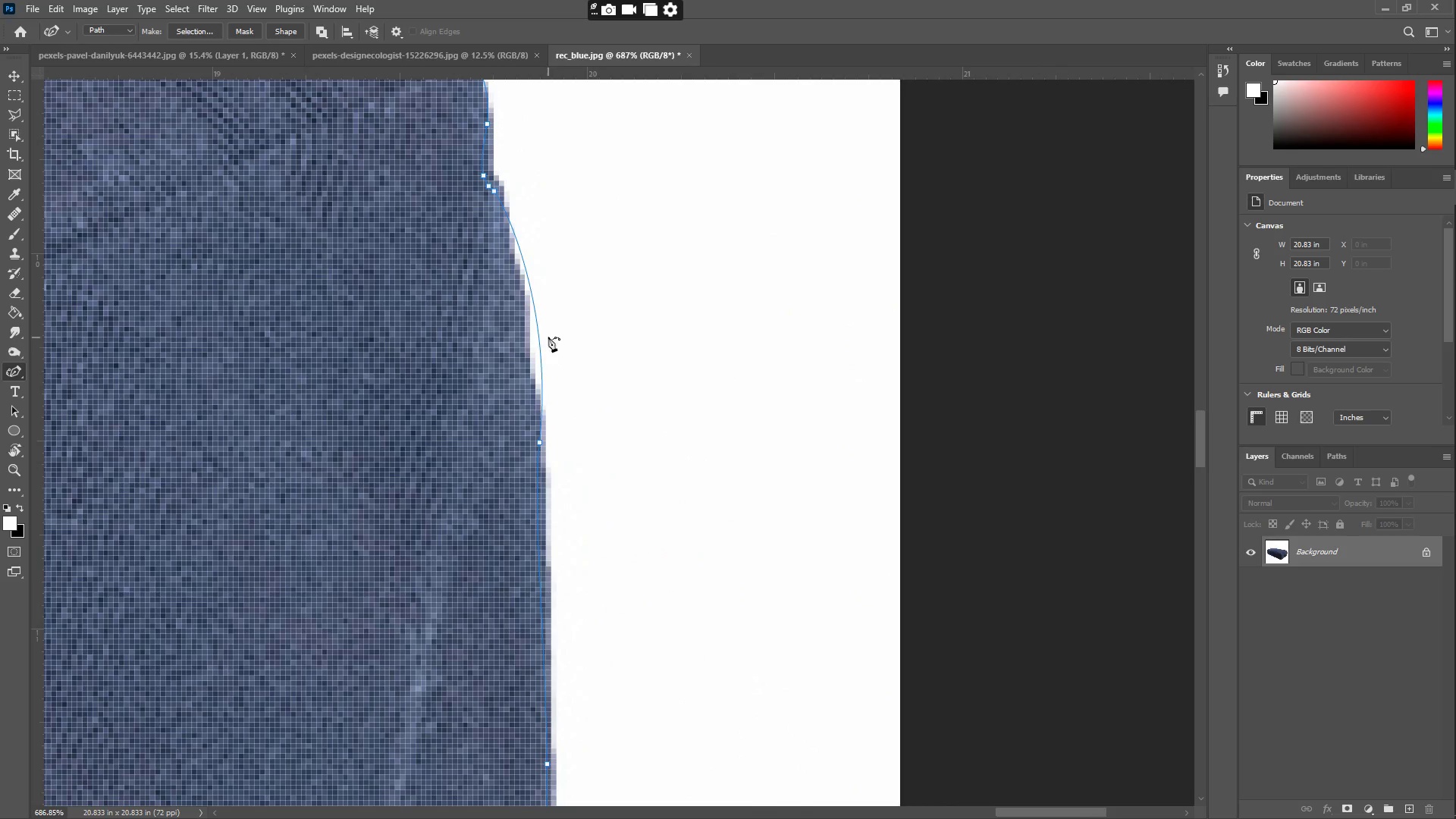 
left_click_drag(start_coordinate=[942, 543], to_coordinate=[173, 561])
 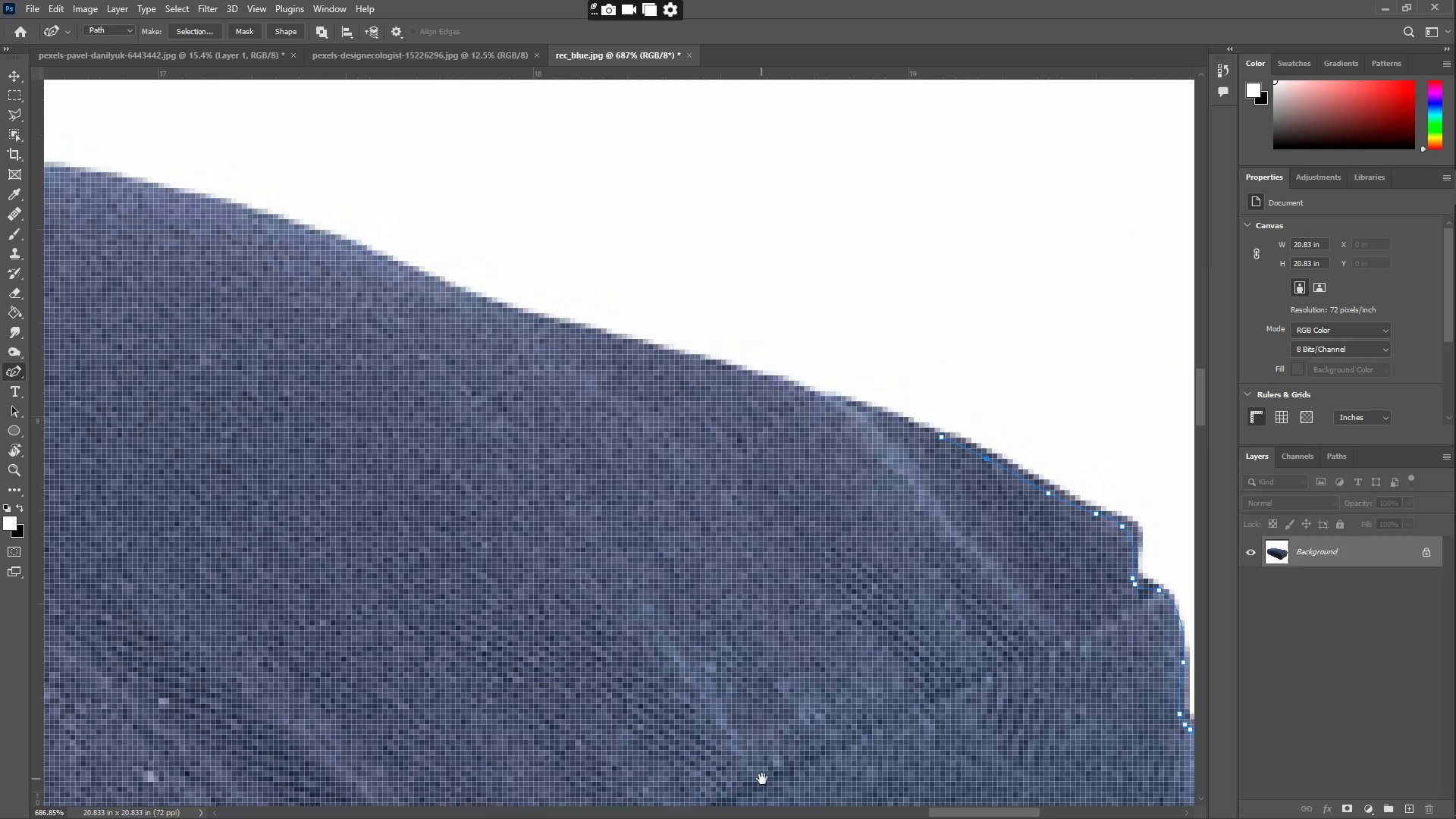 
left_click_drag(start_coordinate=[755, 776], to_coordinate=[306, 428])
 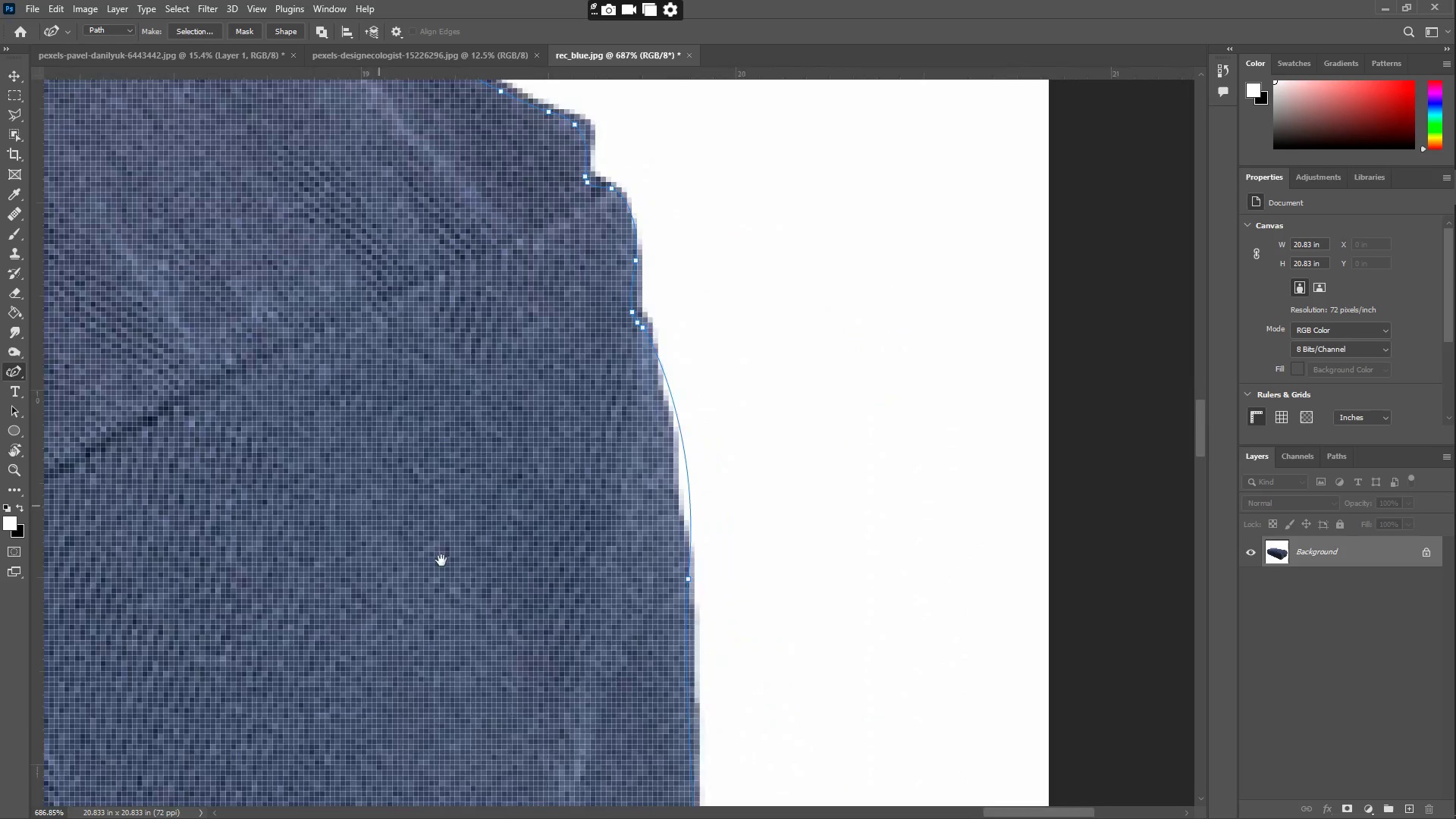 
left_click_drag(start_coordinate=[563, 645], to_coordinate=[551, 593])
 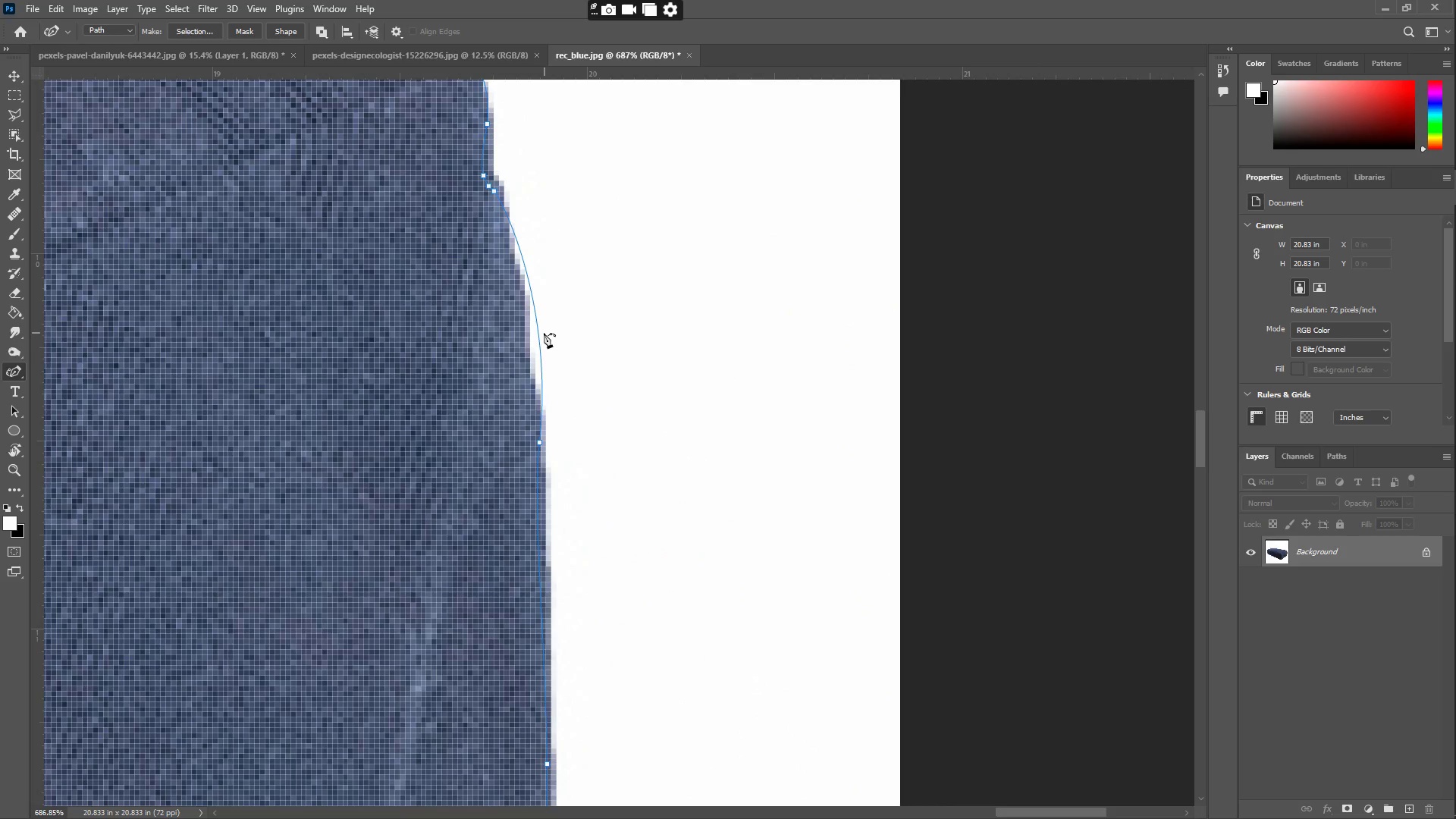 
left_click_drag(start_coordinate=[539, 329], to_coordinate=[517, 330])
 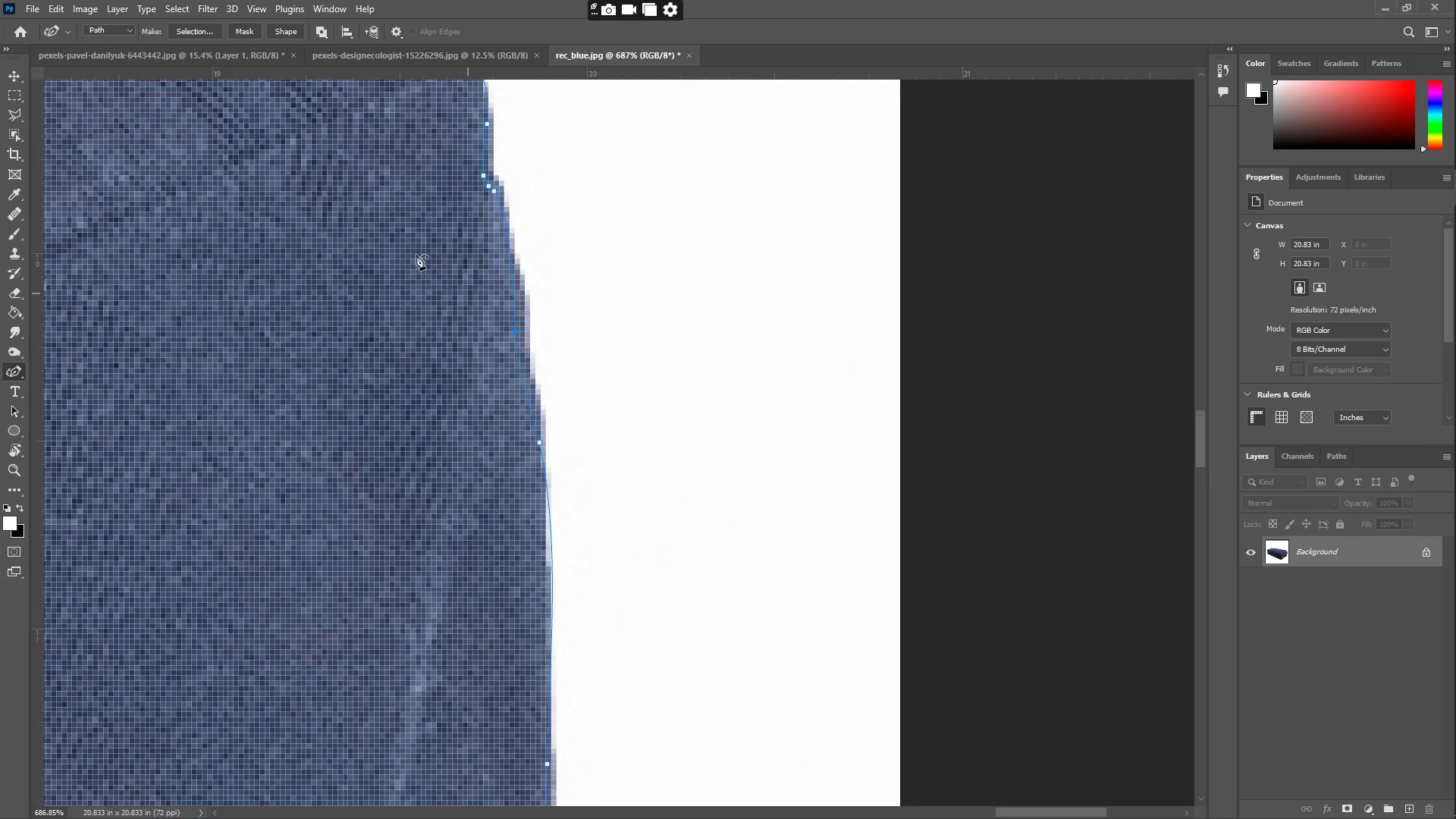 
hold_key(key=Space, duration=0.84)
 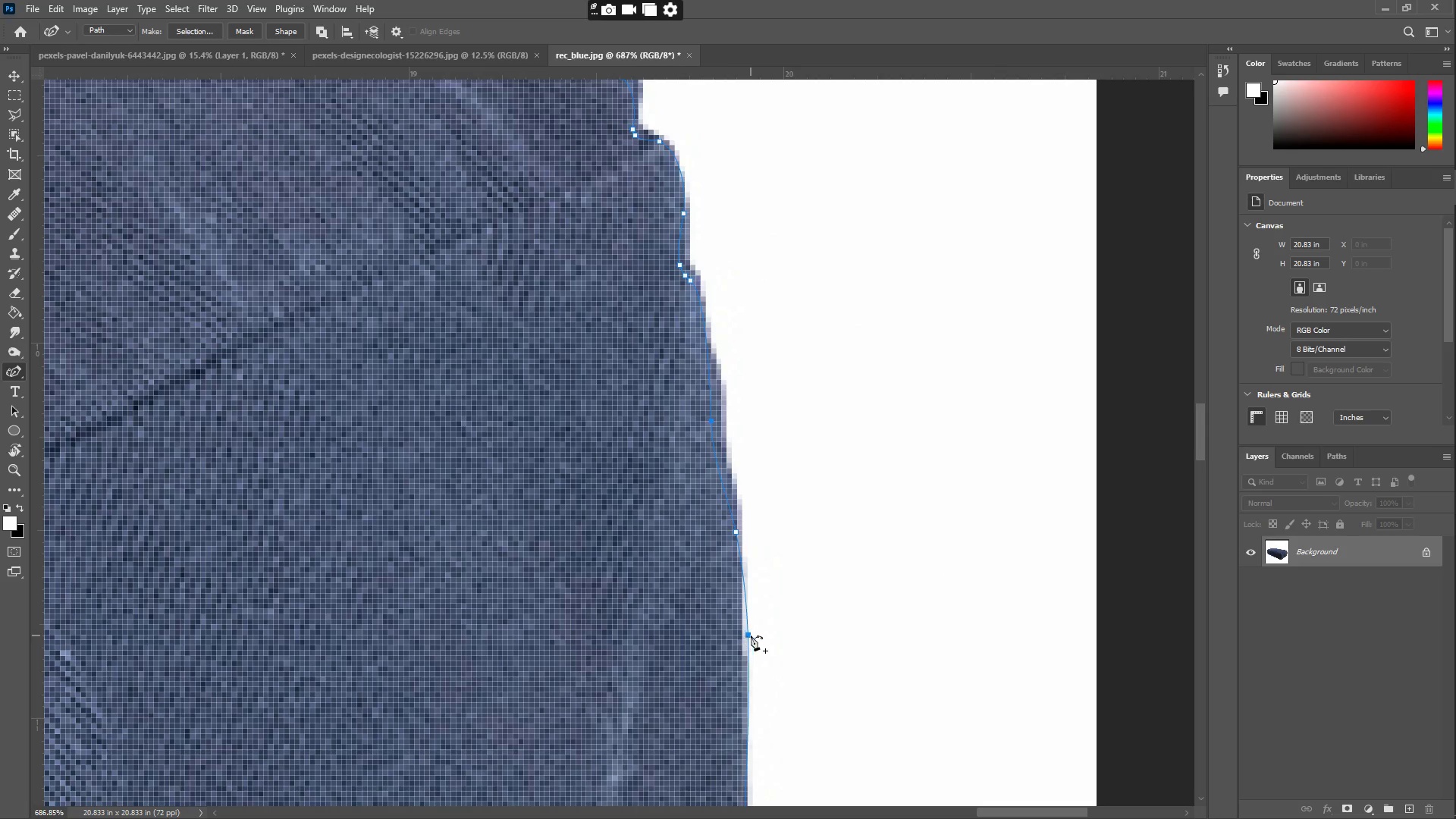 
left_click_drag(start_coordinate=[298, 234], to_coordinate=[494, 323])
 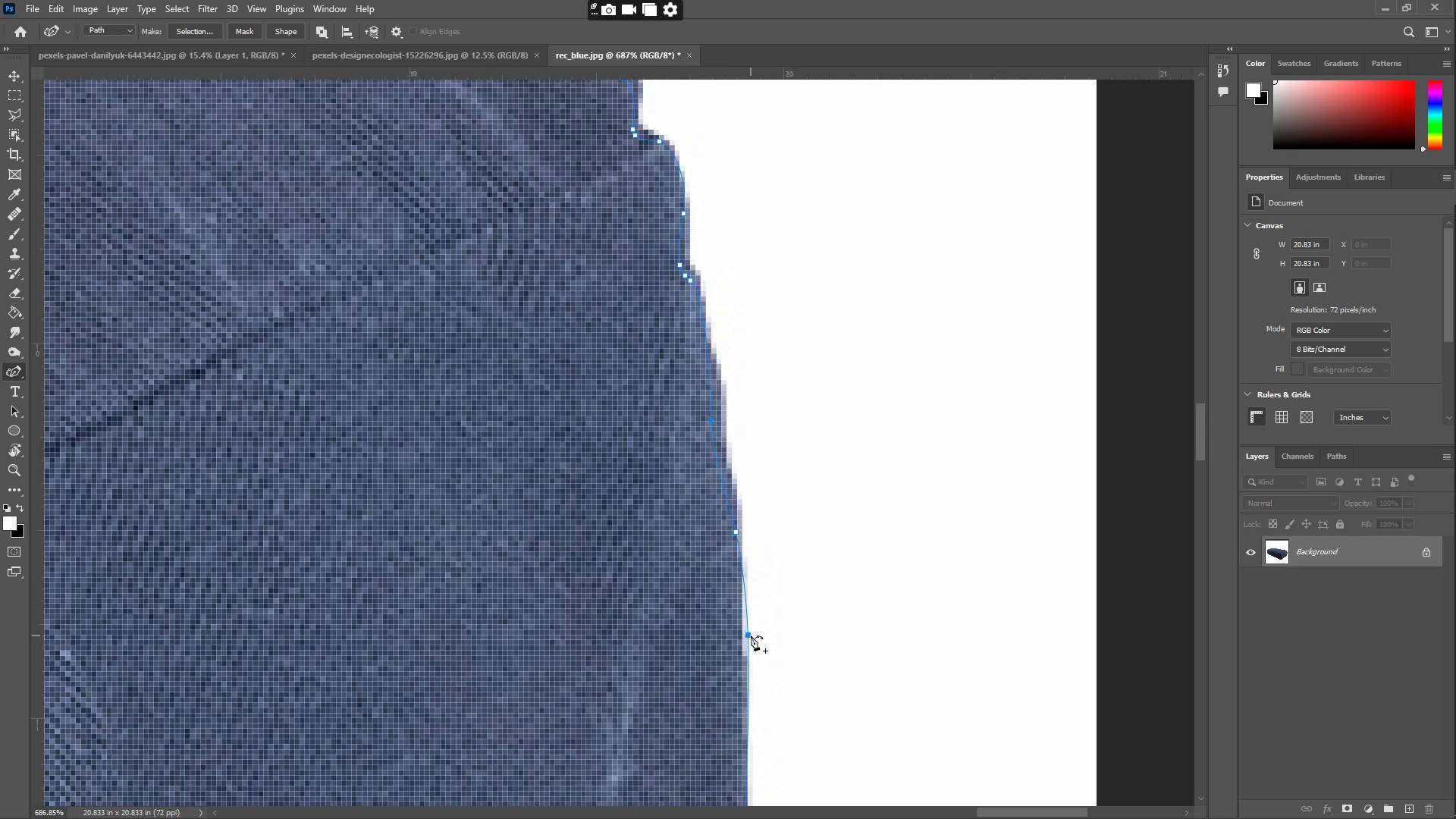 
left_click_drag(start_coordinate=[750, 635], to_coordinate=[740, 632])
 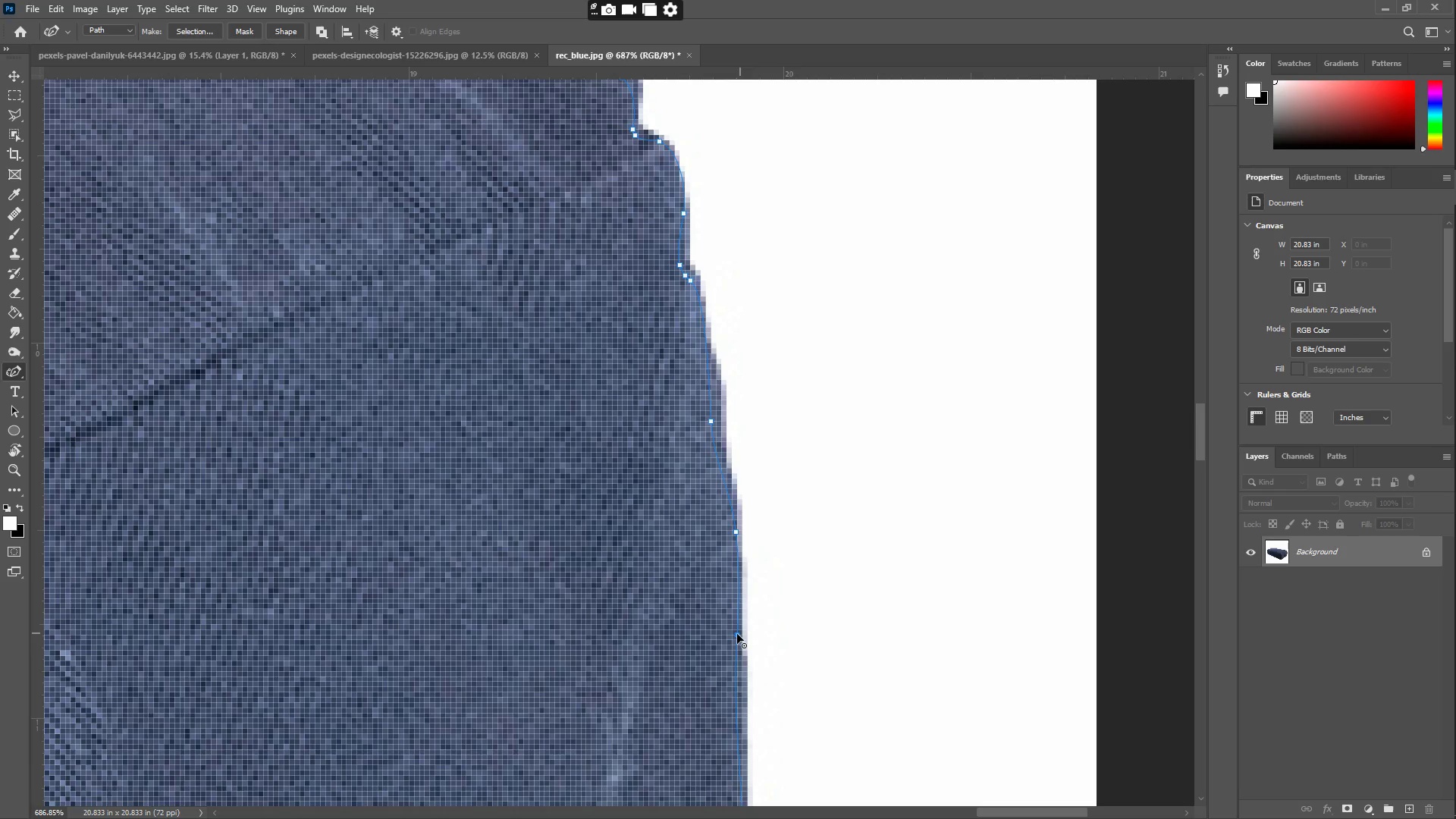 
hold_key(key=Space, duration=1.5)
 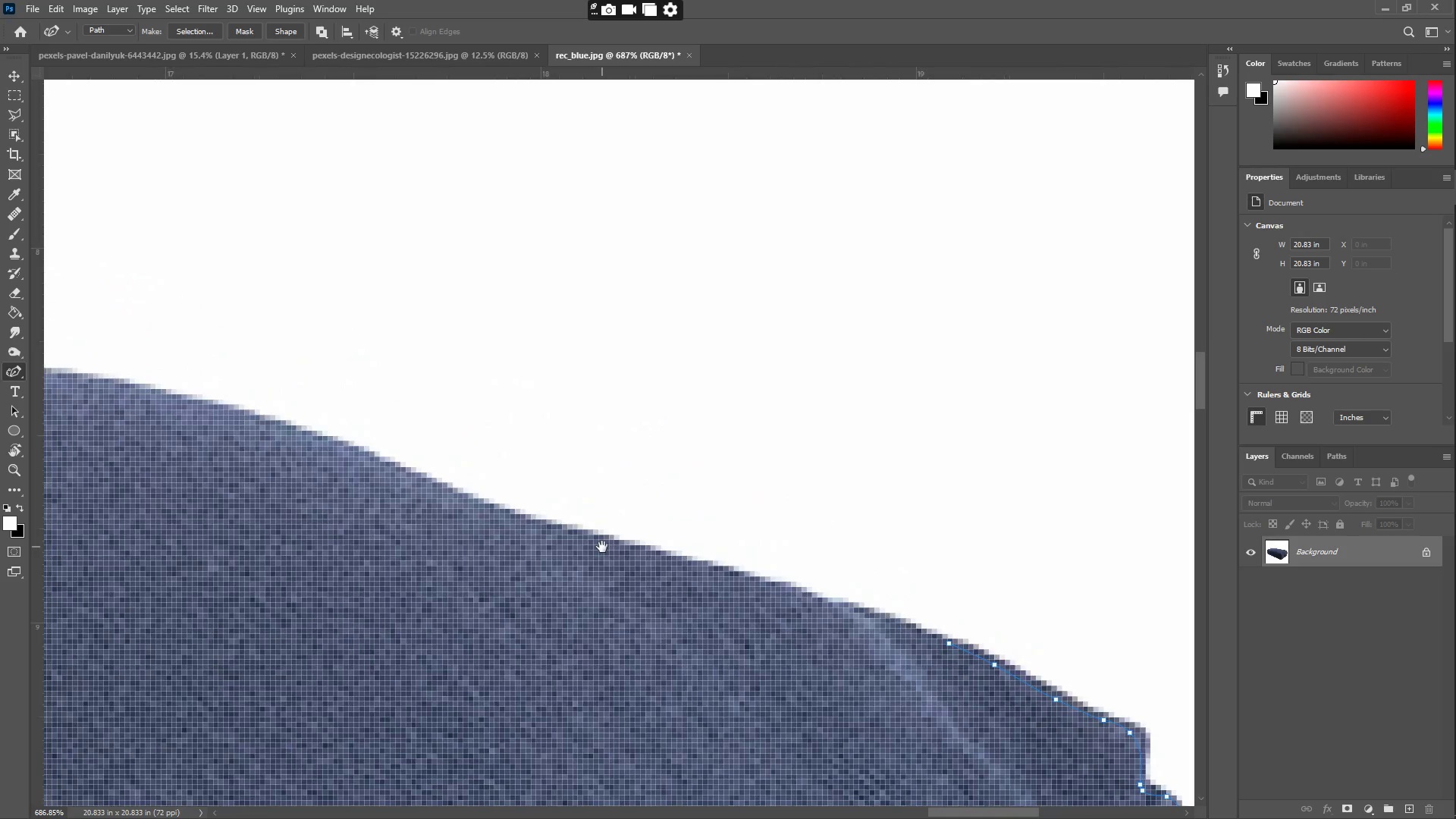 
left_click_drag(start_coordinate=[722, 785], to_coordinate=[735, 811])
 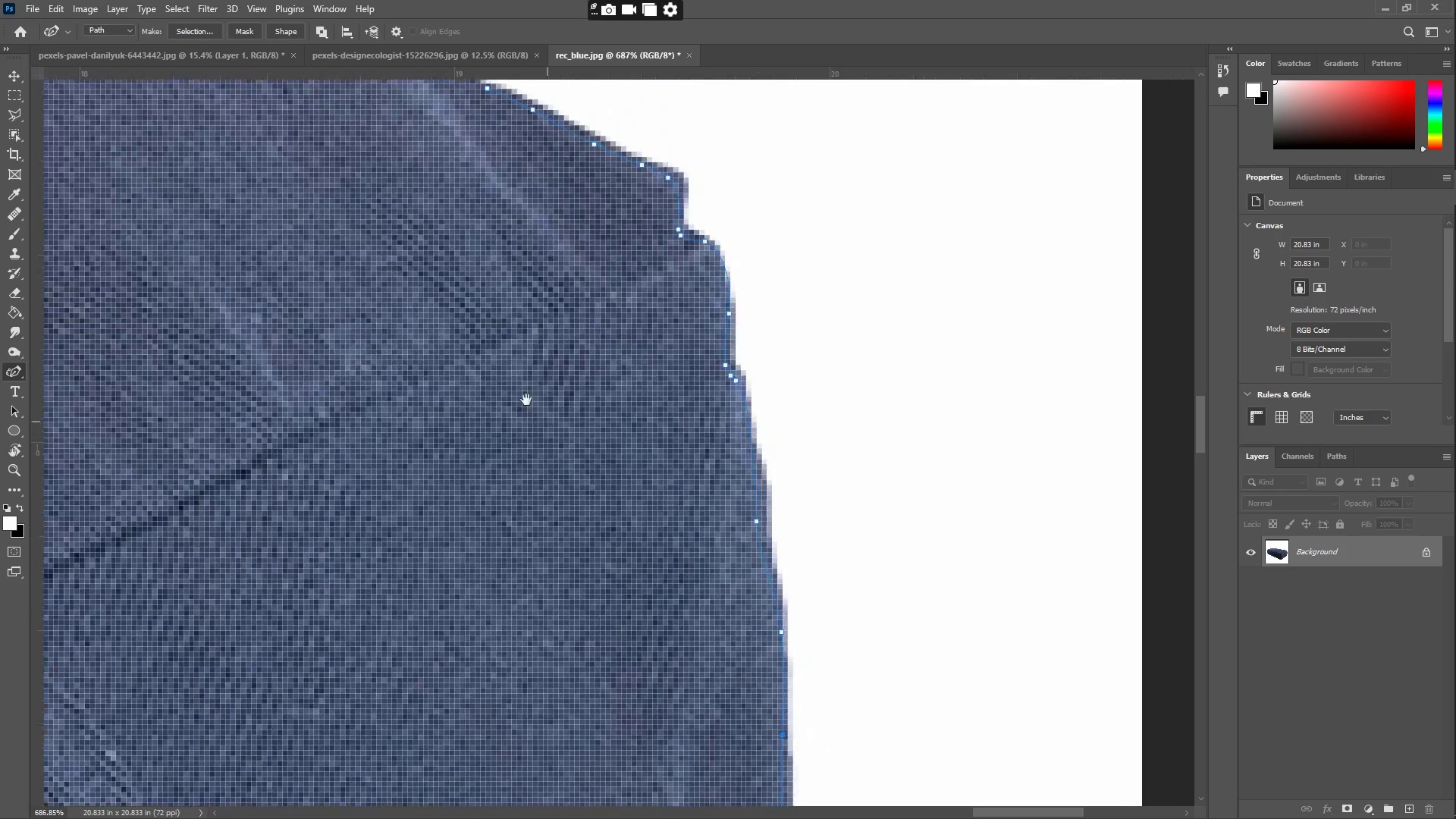 
left_click_drag(start_coordinate=[504, 385], to_coordinate=[692, 682])
 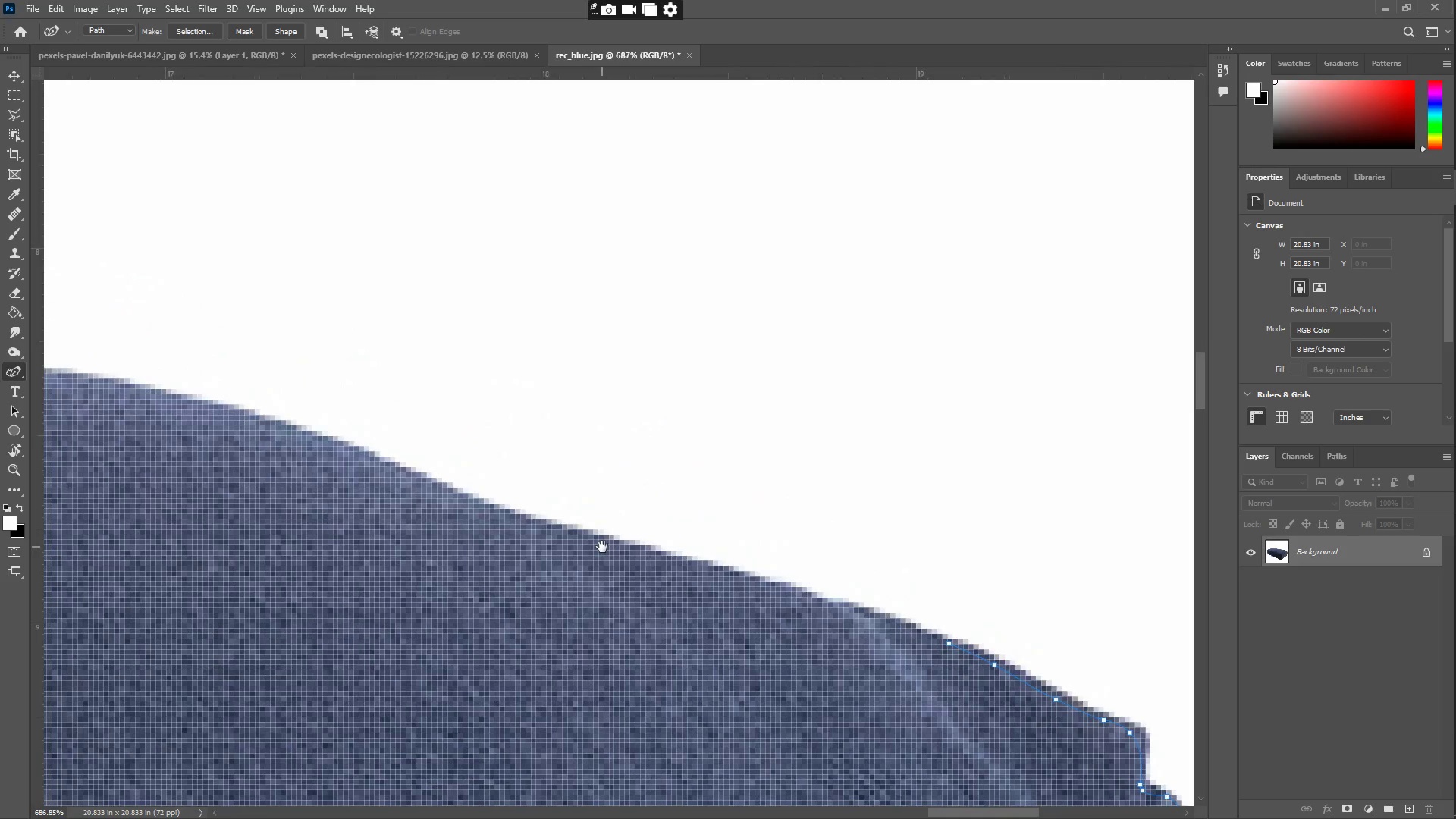 
hold_key(key=Space, duration=0.66)
 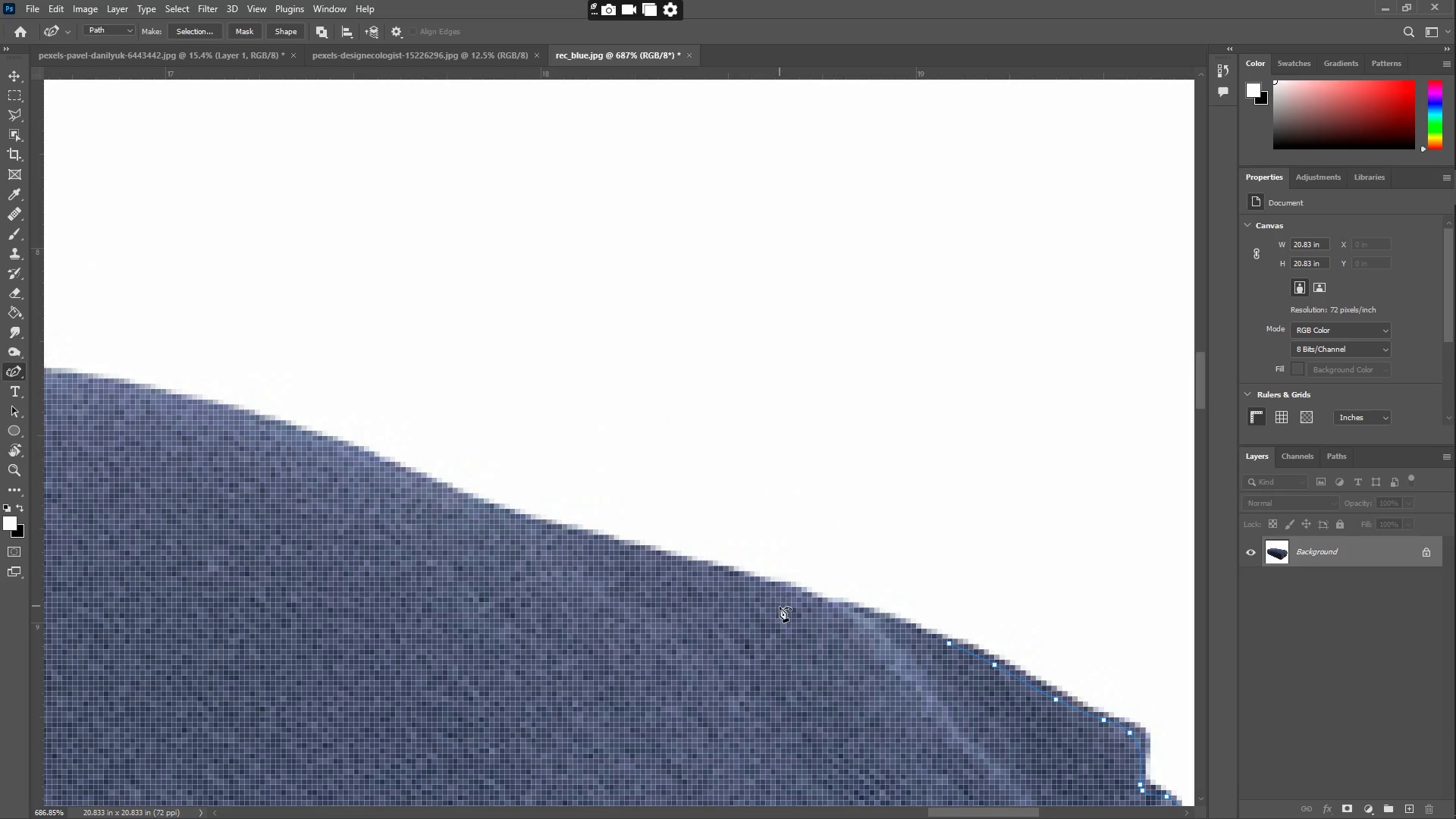 
left_click_drag(start_coordinate=[429, 451], to_coordinate=[602, 547])
 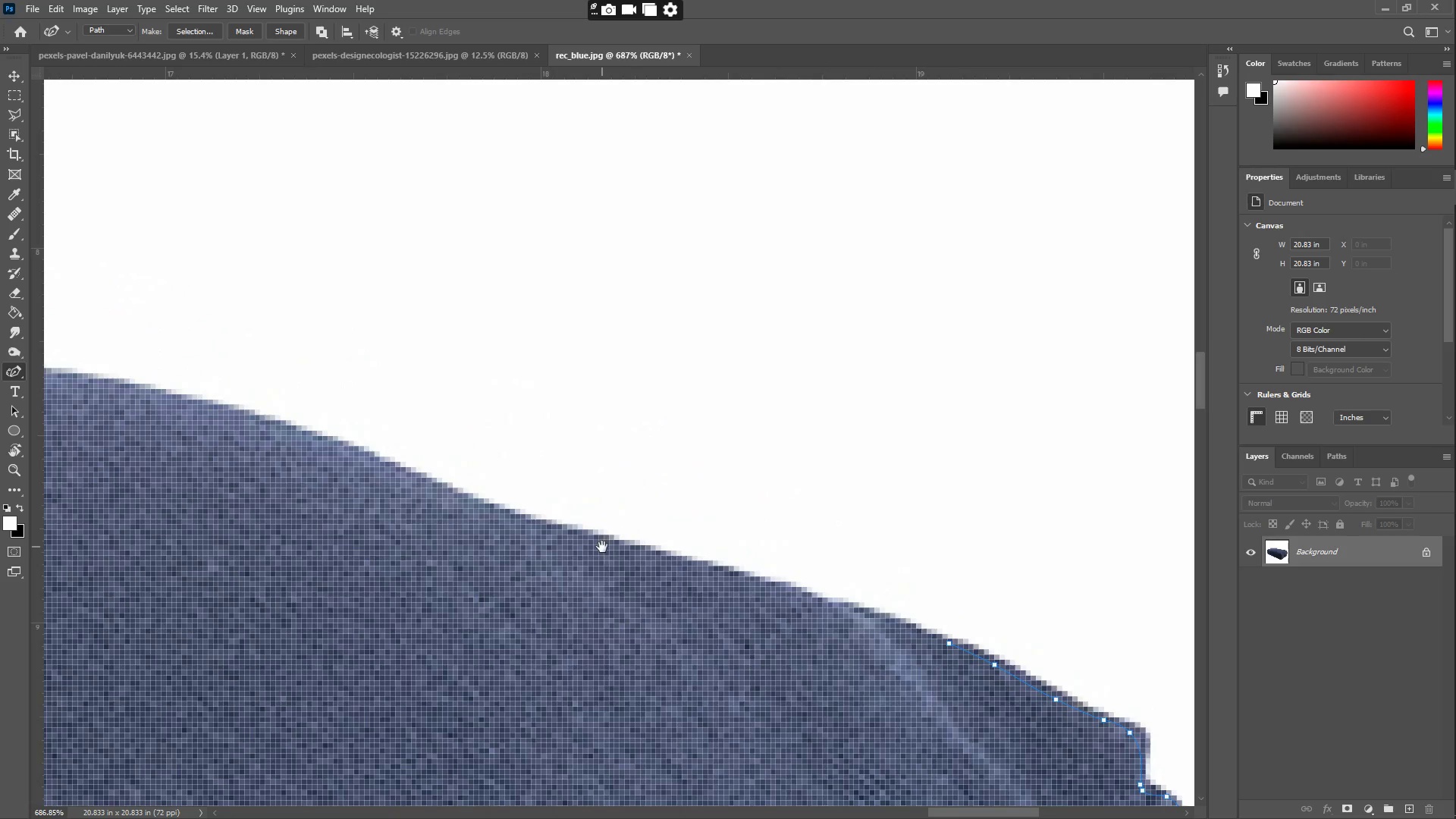 
hold_key(key=Space, duration=4.62)
 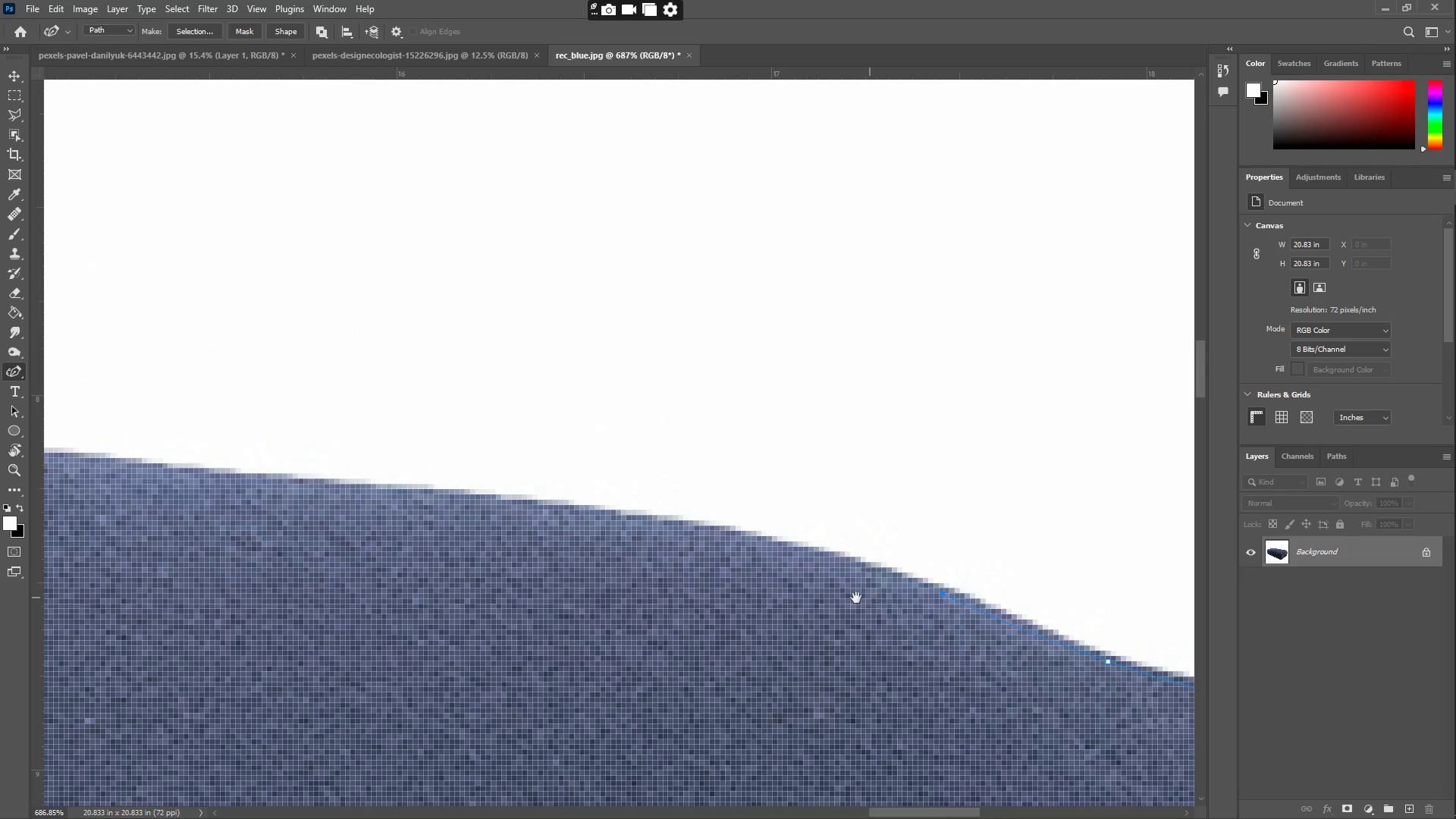 
left_click_drag(start_coordinate=[799, 603], to_coordinate=[777, 587])
 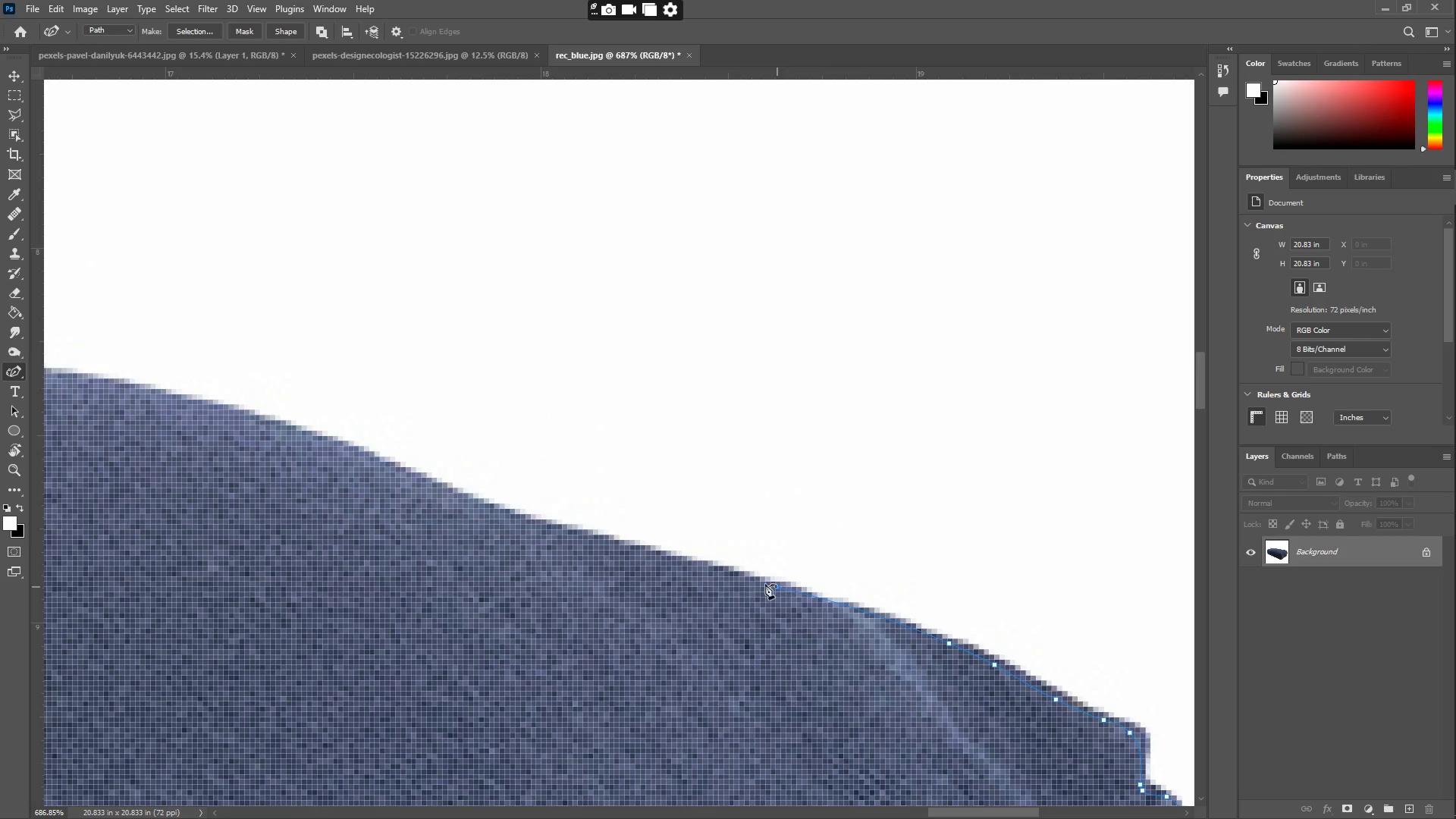 
left_click_drag(start_coordinate=[672, 558], to_coordinate=[638, 554])
 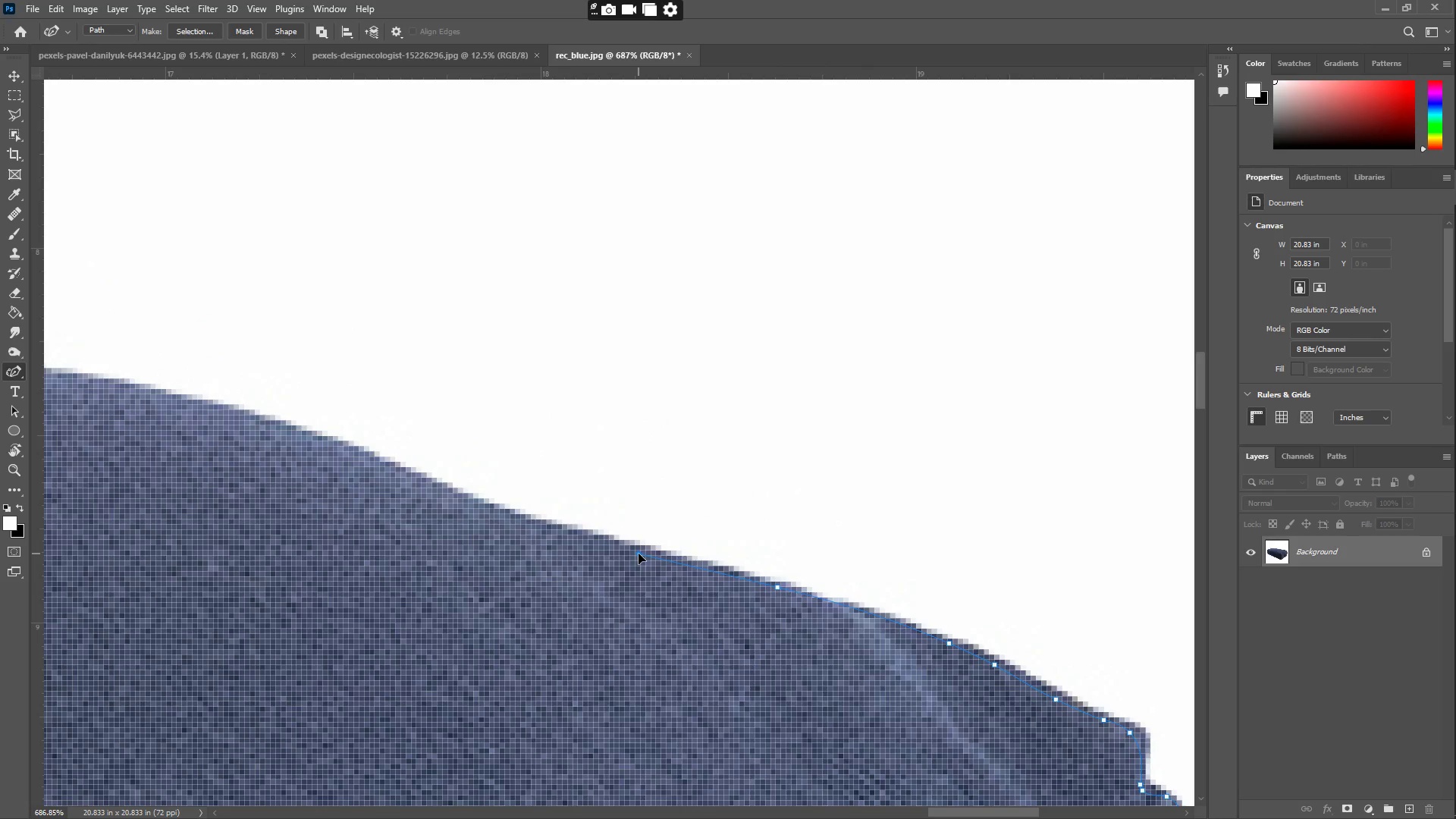 
left_click_drag(start_coordinate=[551, 528], to_coordinate=[502, 514])
 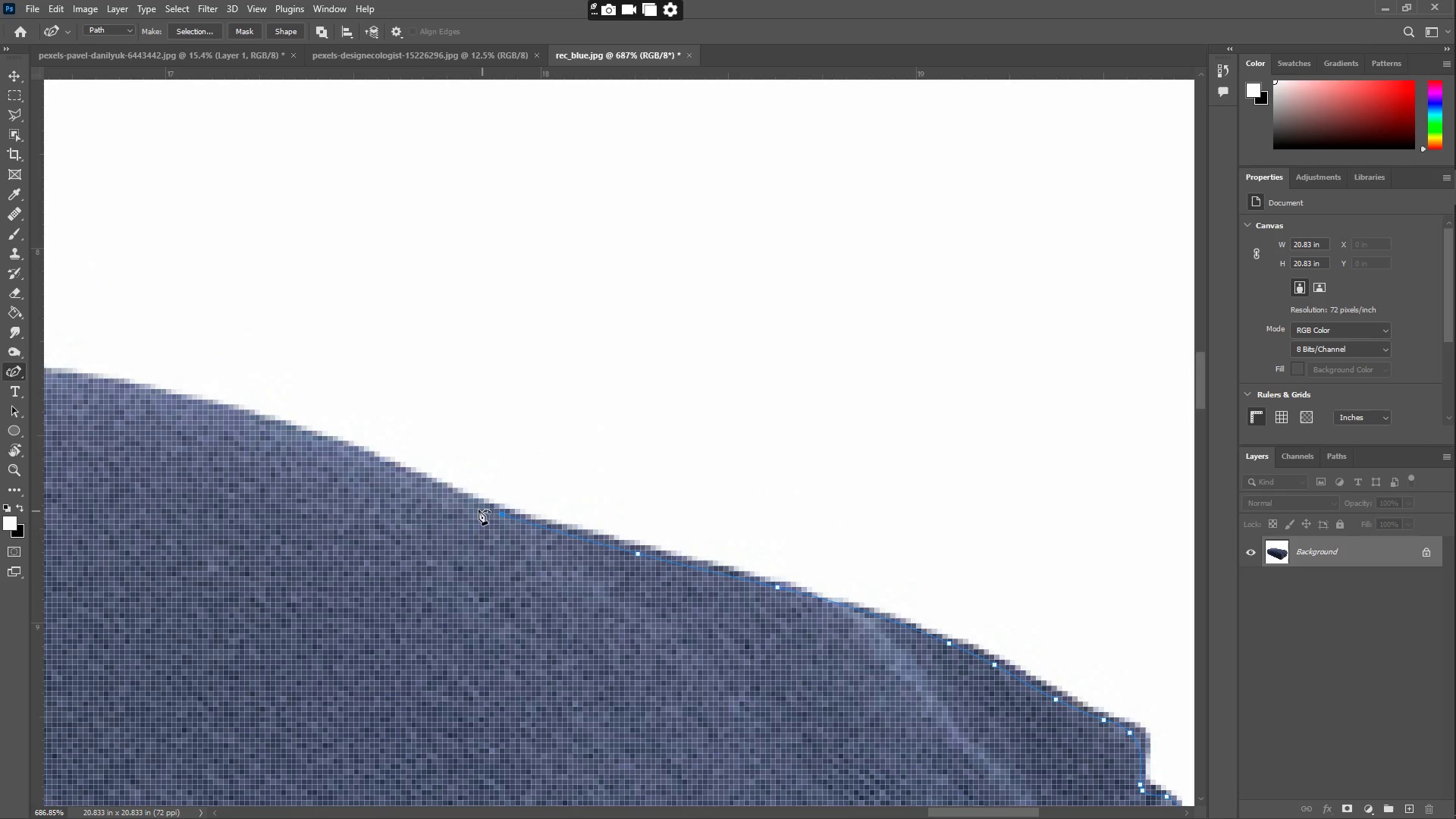 
left_click_drag(start_coordinate=[417, 481], to_coordinate=[337, 447])
 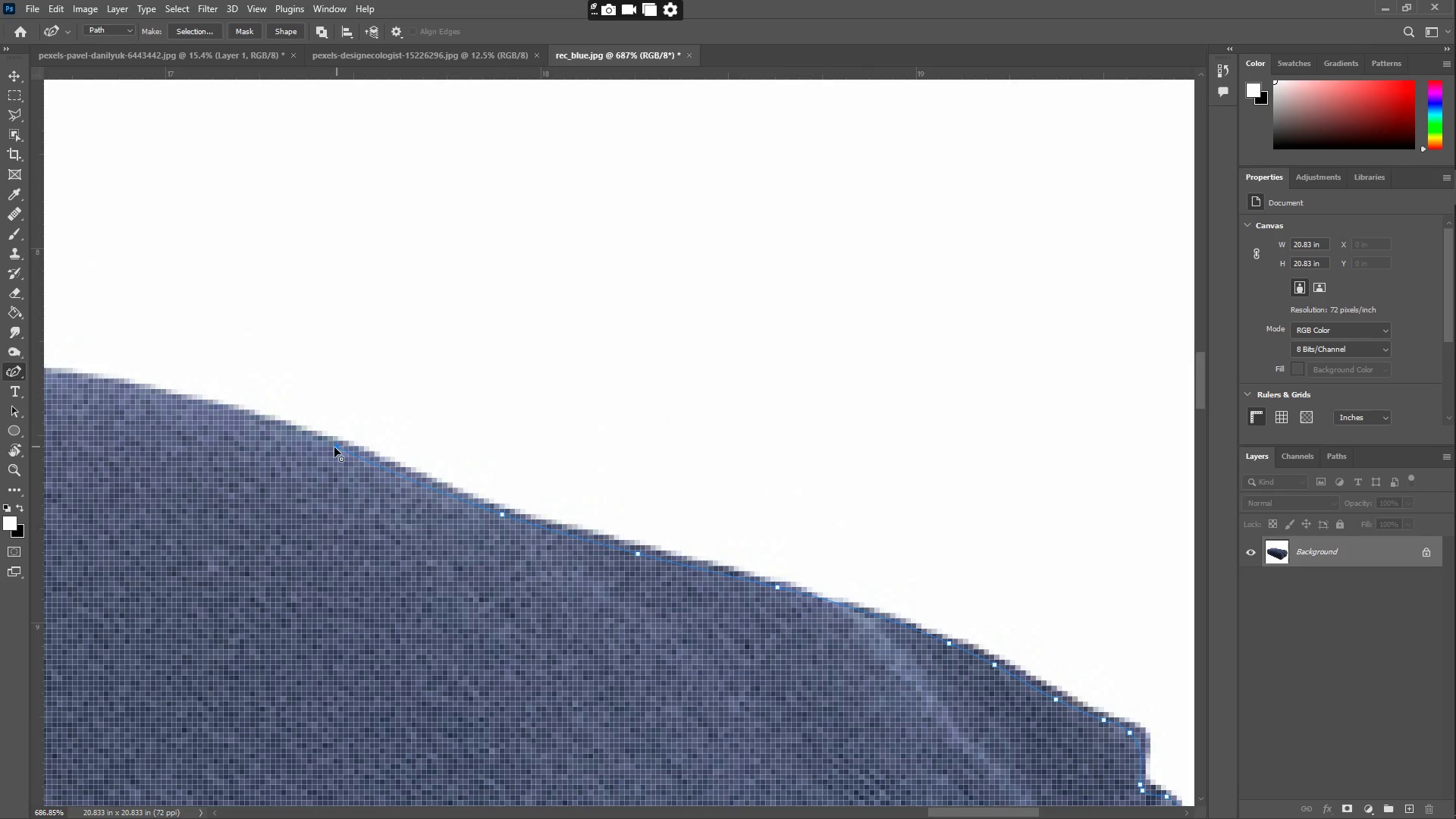 
hold_key(key=Space, duration=0.53)
 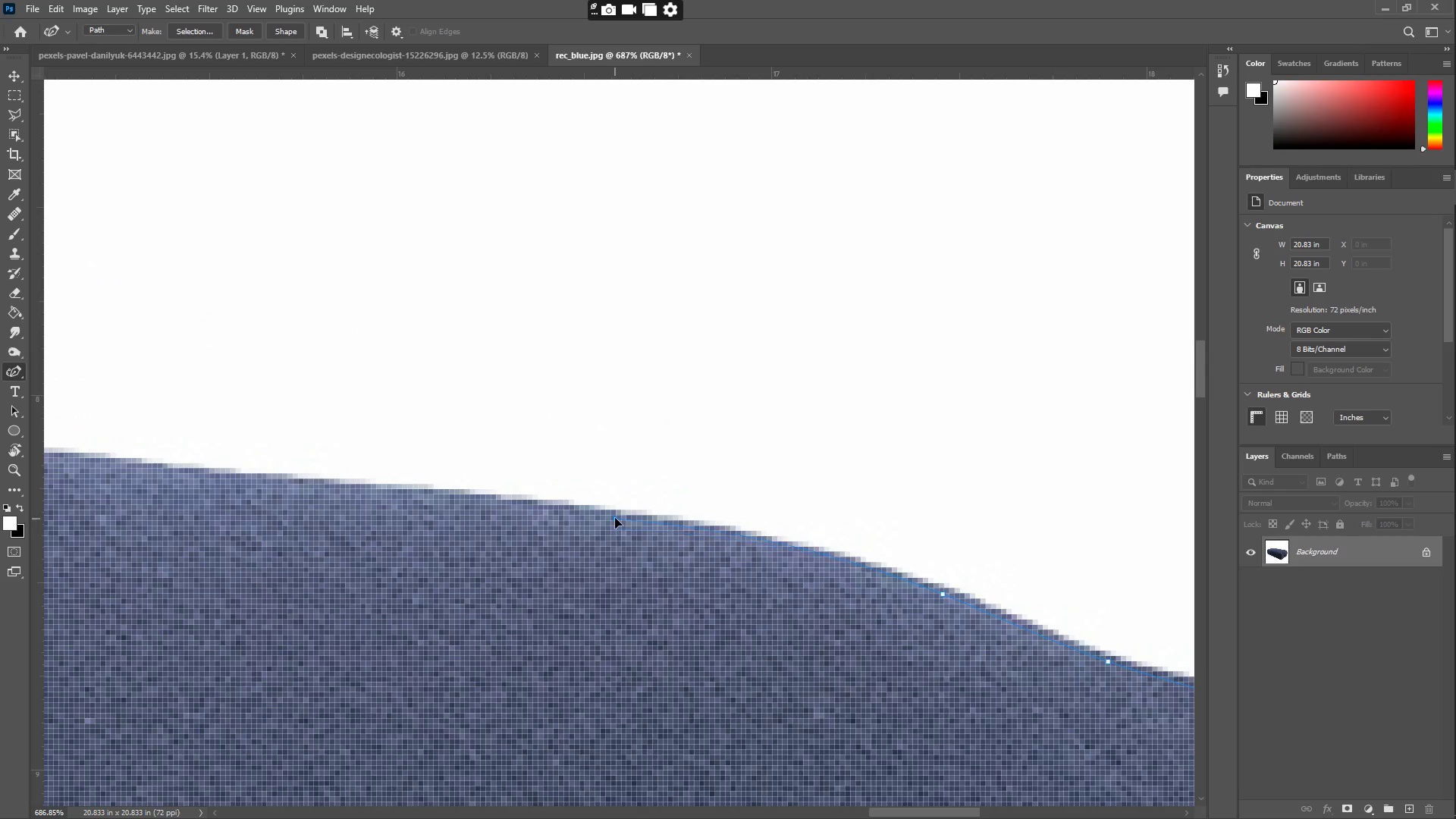 
left_click_drag(start_coordinate=[270, 451], to_coordinate=[876, 598])
 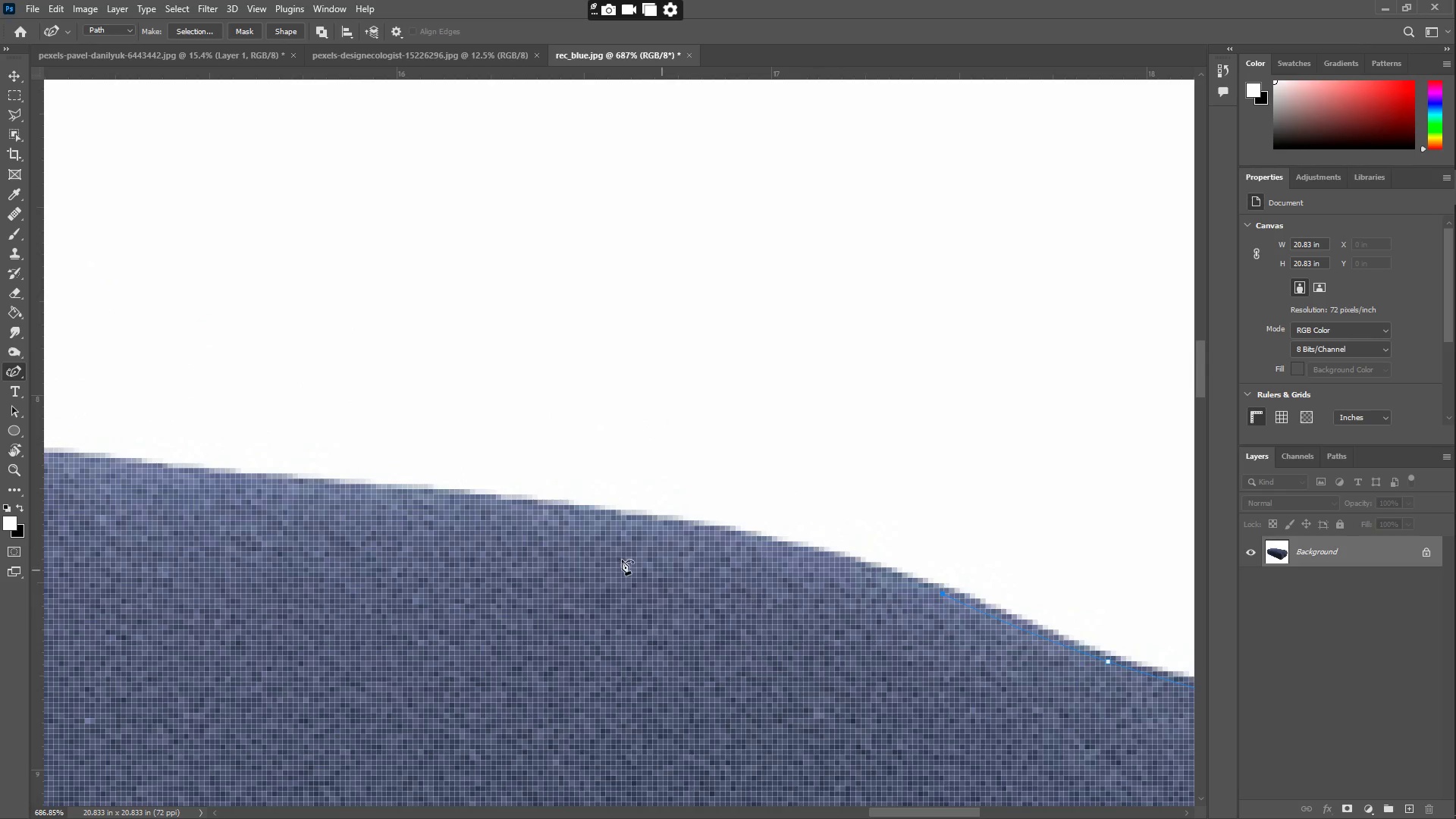 
left_click_drag(start_coordinate=[590, 544], to_coordinate=[615, 516])
 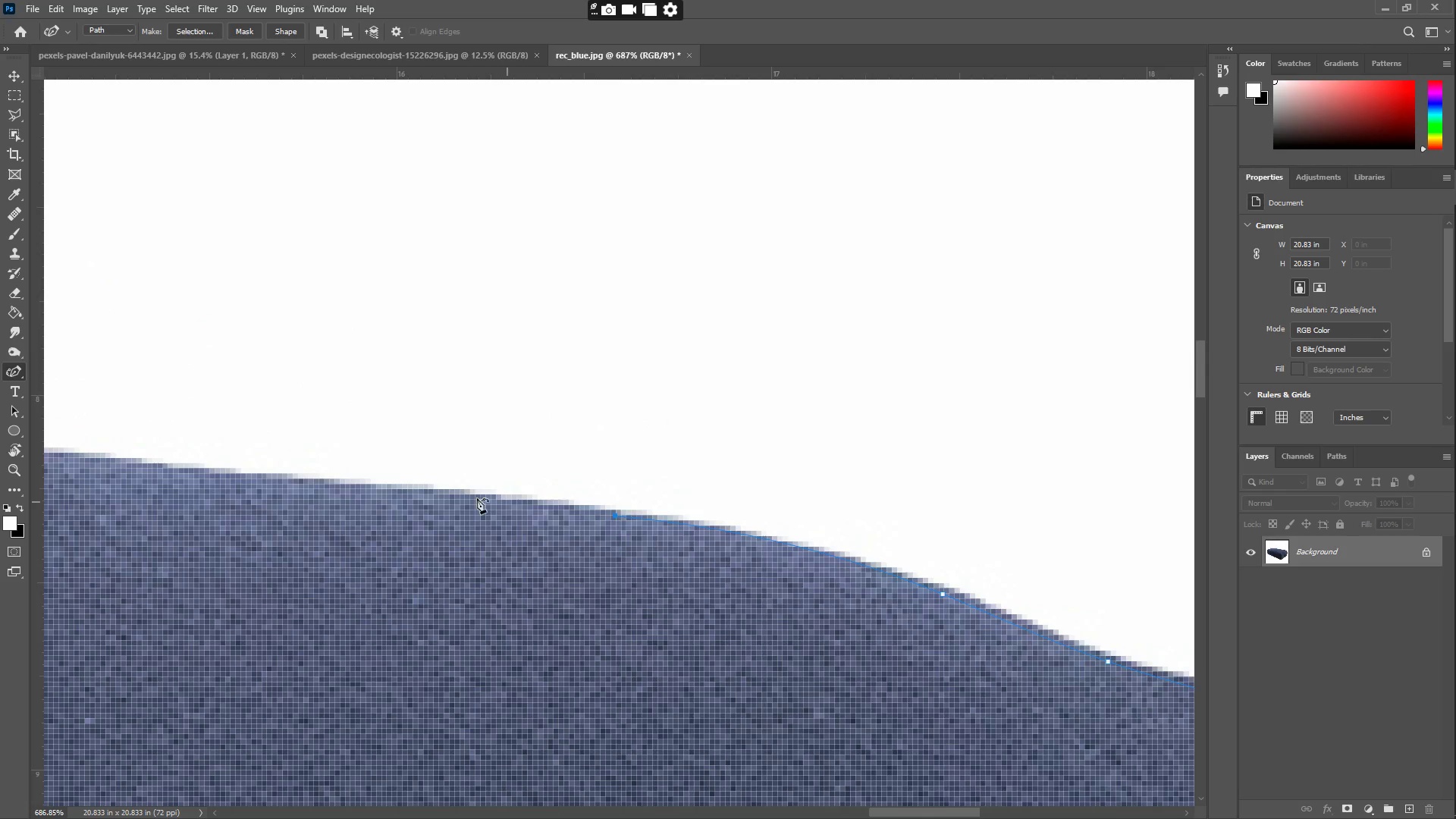 
left_click_drag(start_coordinate=[412, 495], to_coordinate=[350, 493])
 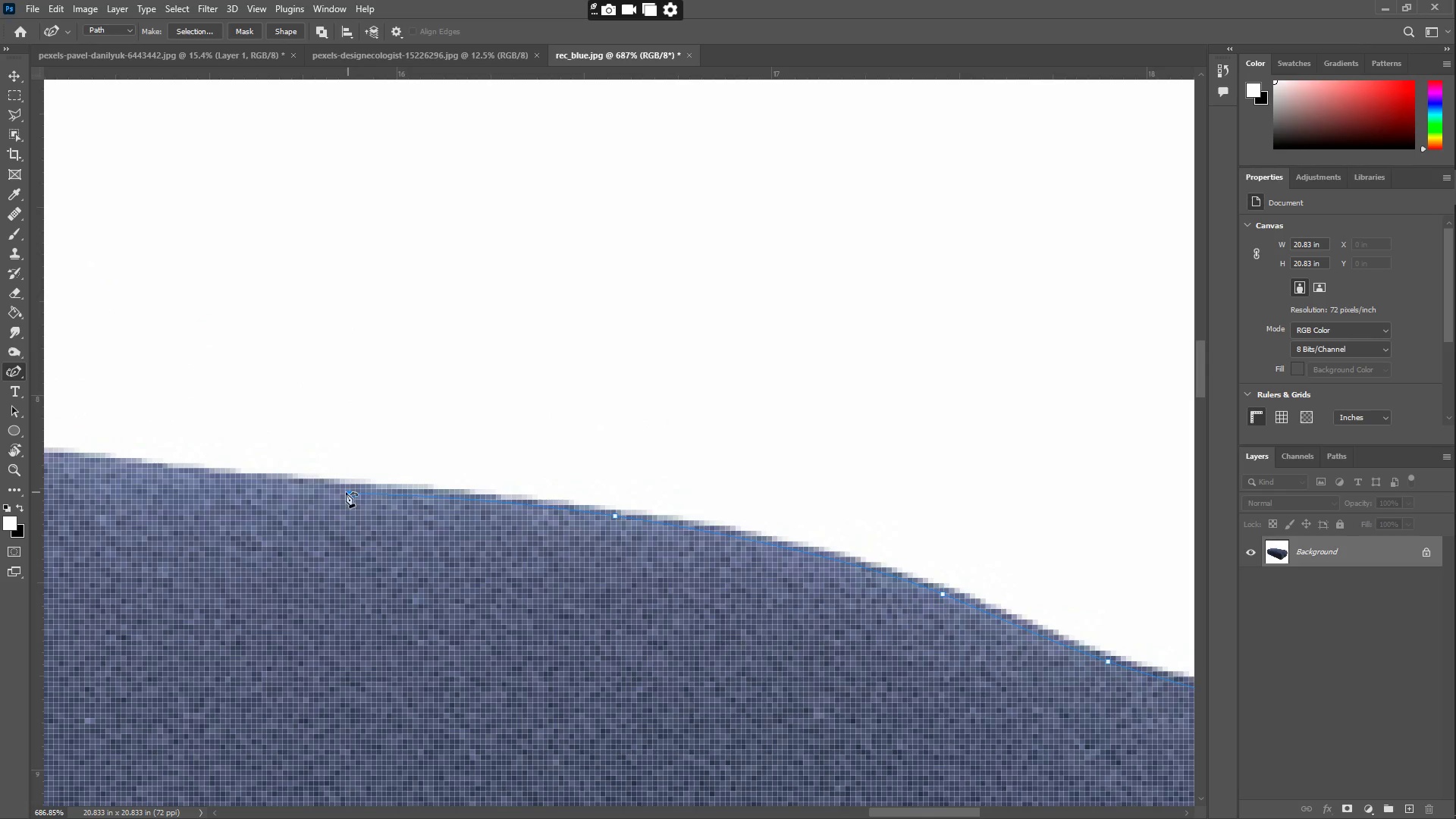 
hold_key(key=Space, duration=0.59)
 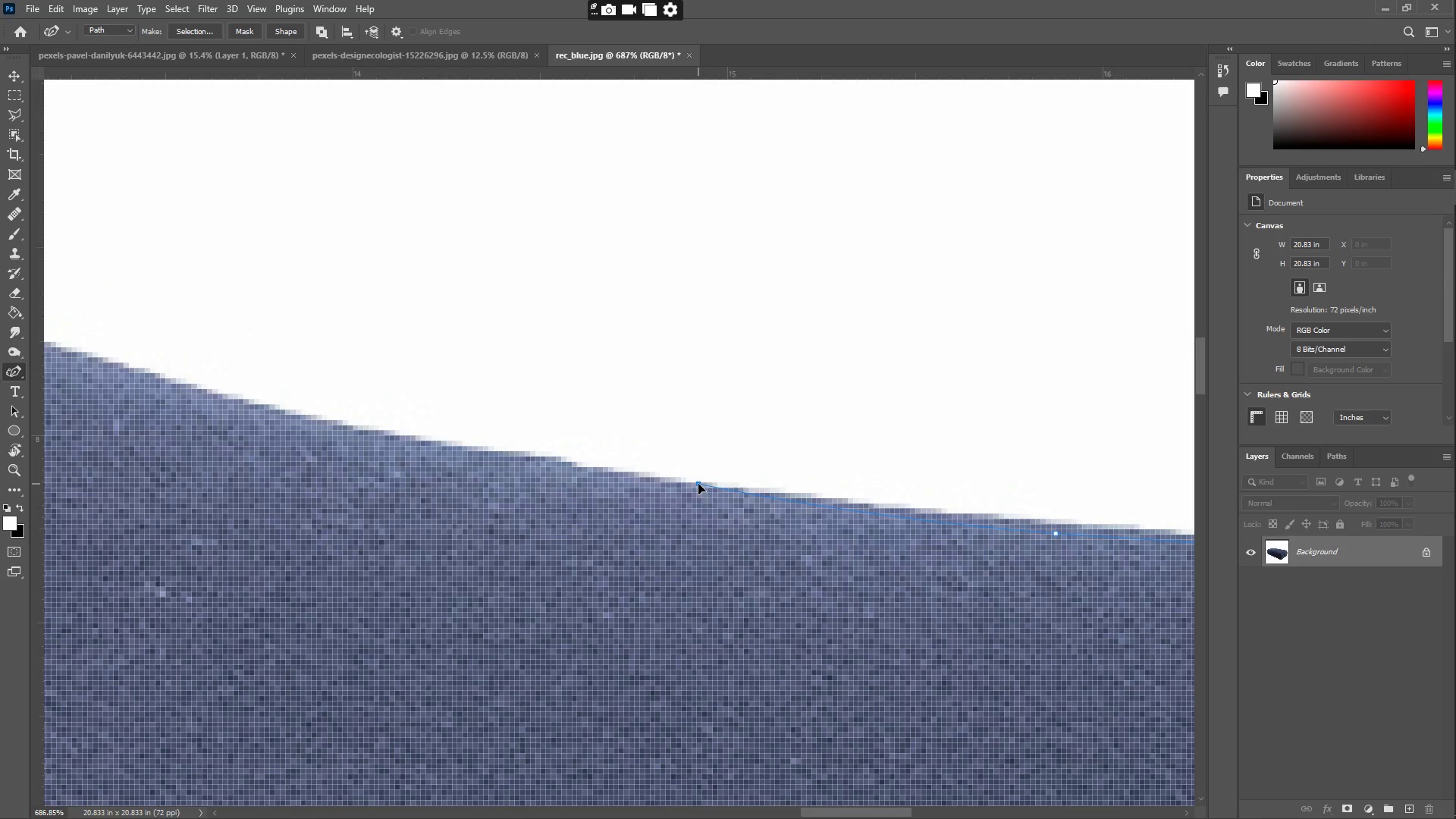 
left_click_drag(start_coordinate=[281, 501], to_coordinate=[987, 541])
 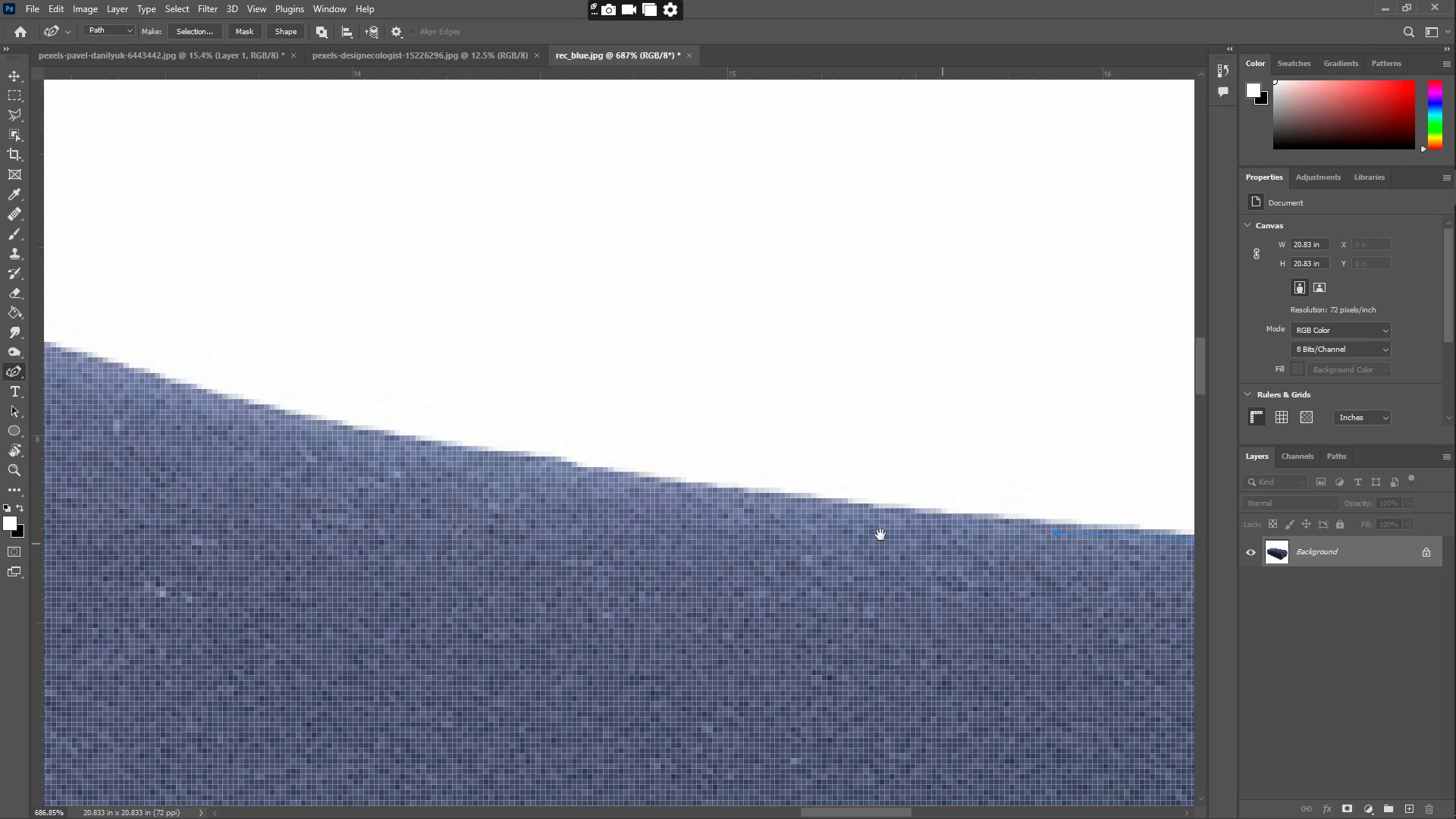 
left_click_drag(start_coordinate=[774, 519], to_coordinate=[674, 487])
 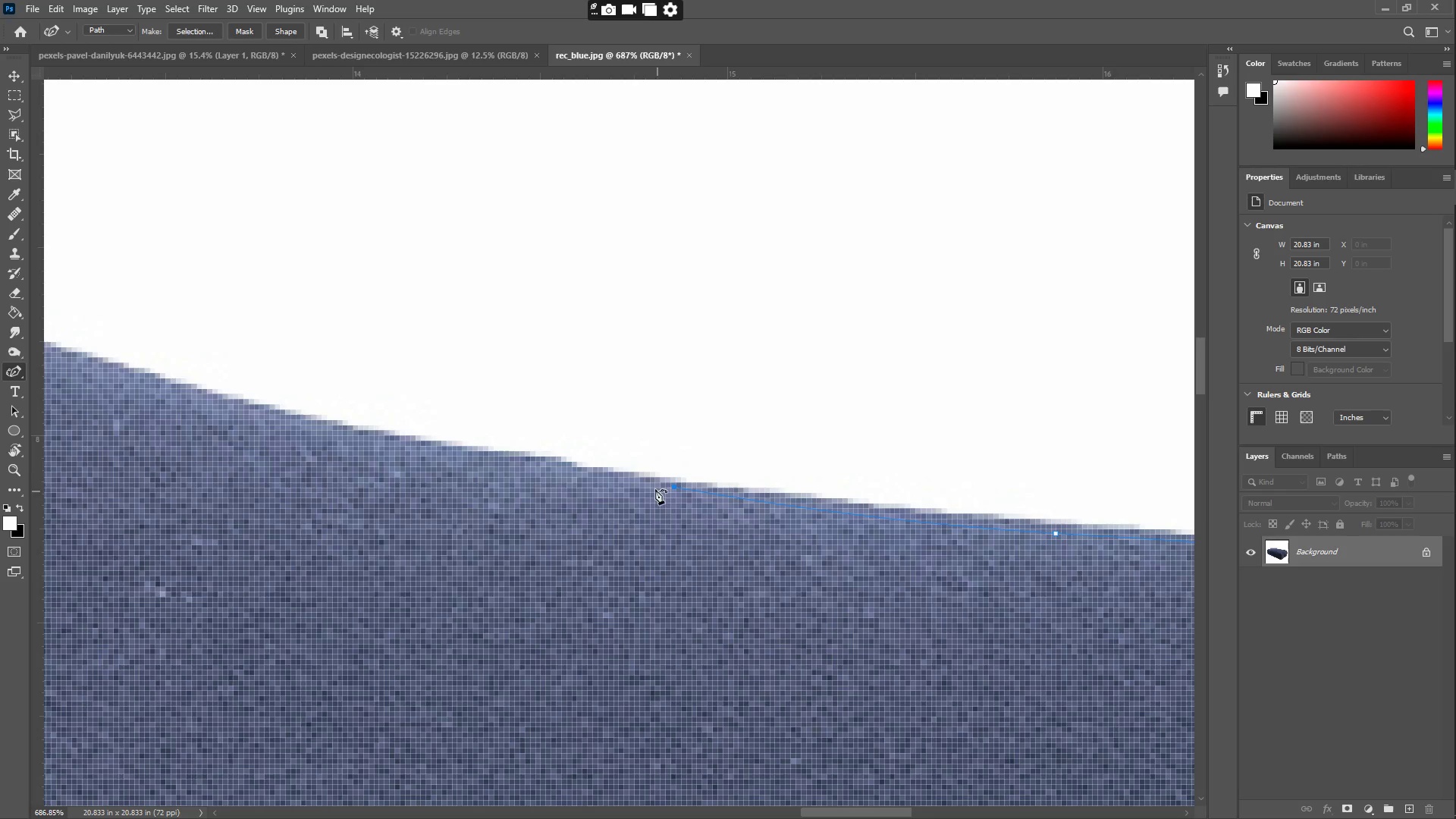 
left_click_drag(start_coordinate=[550, 479], to_coordinate=[529, 463])
 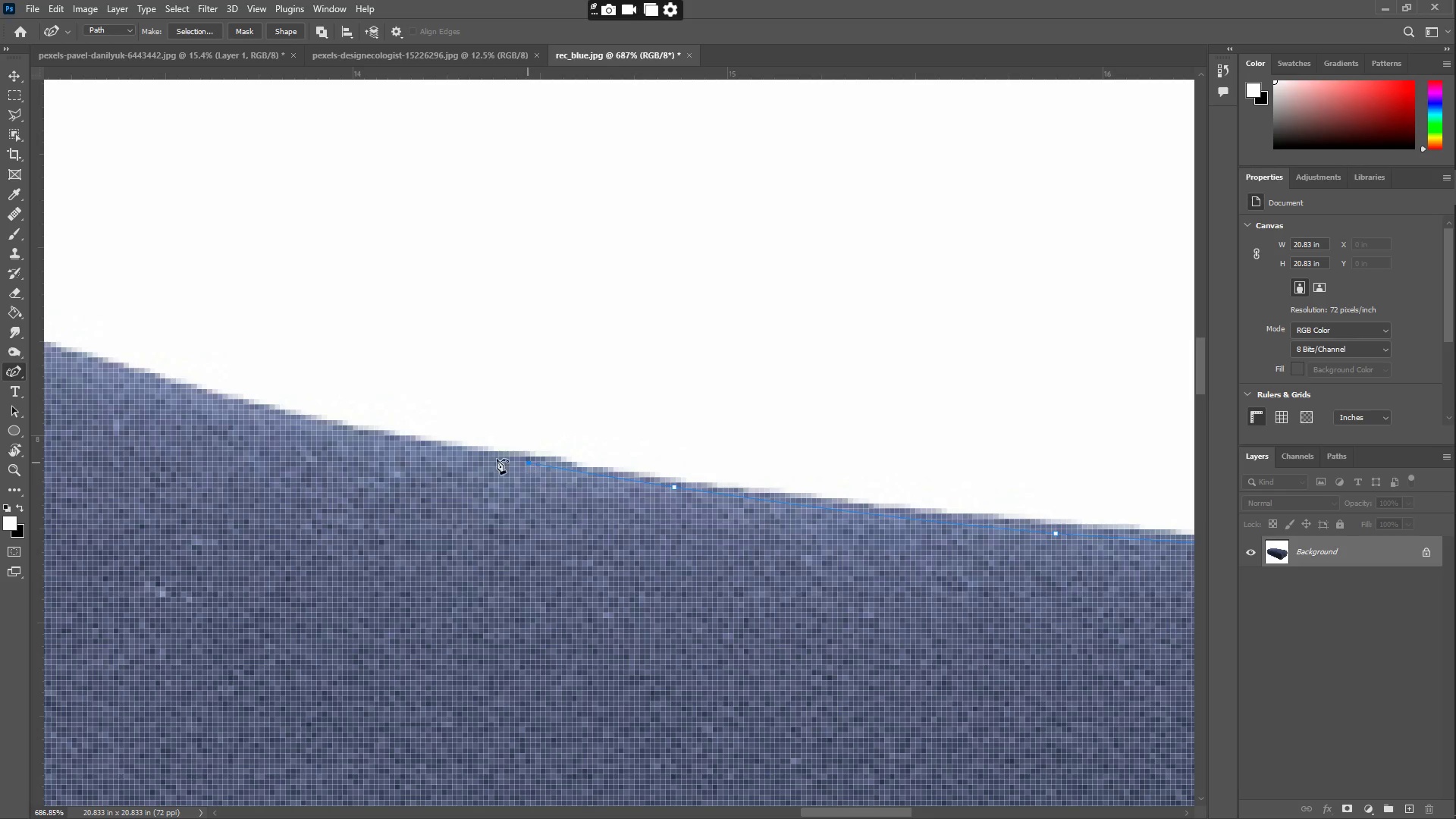 
left_click_drag(start_coordinate=[381, 444], to_coordinate=[356, 435])
 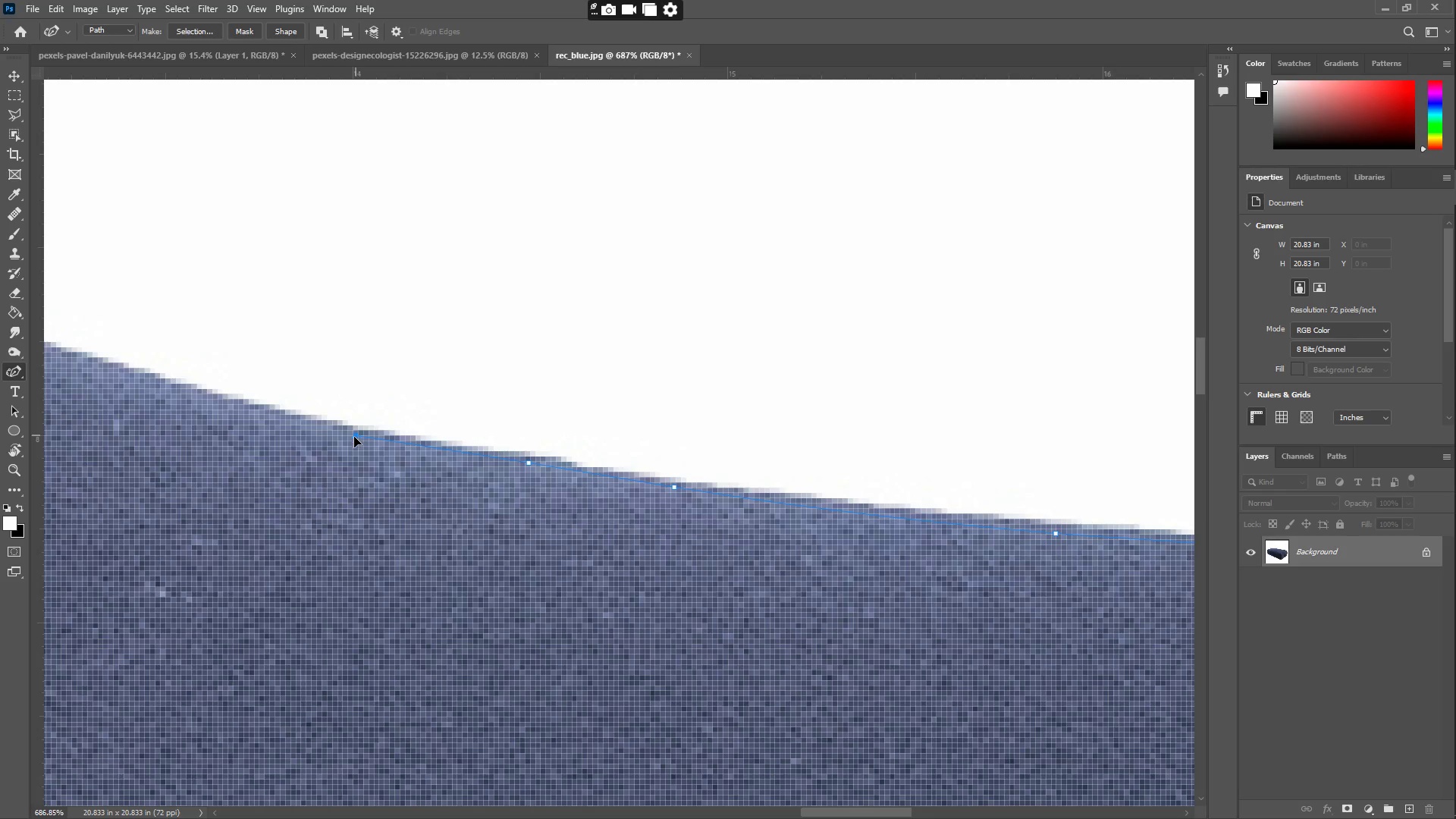 
hold_key(key=Space, duration=0.52)
 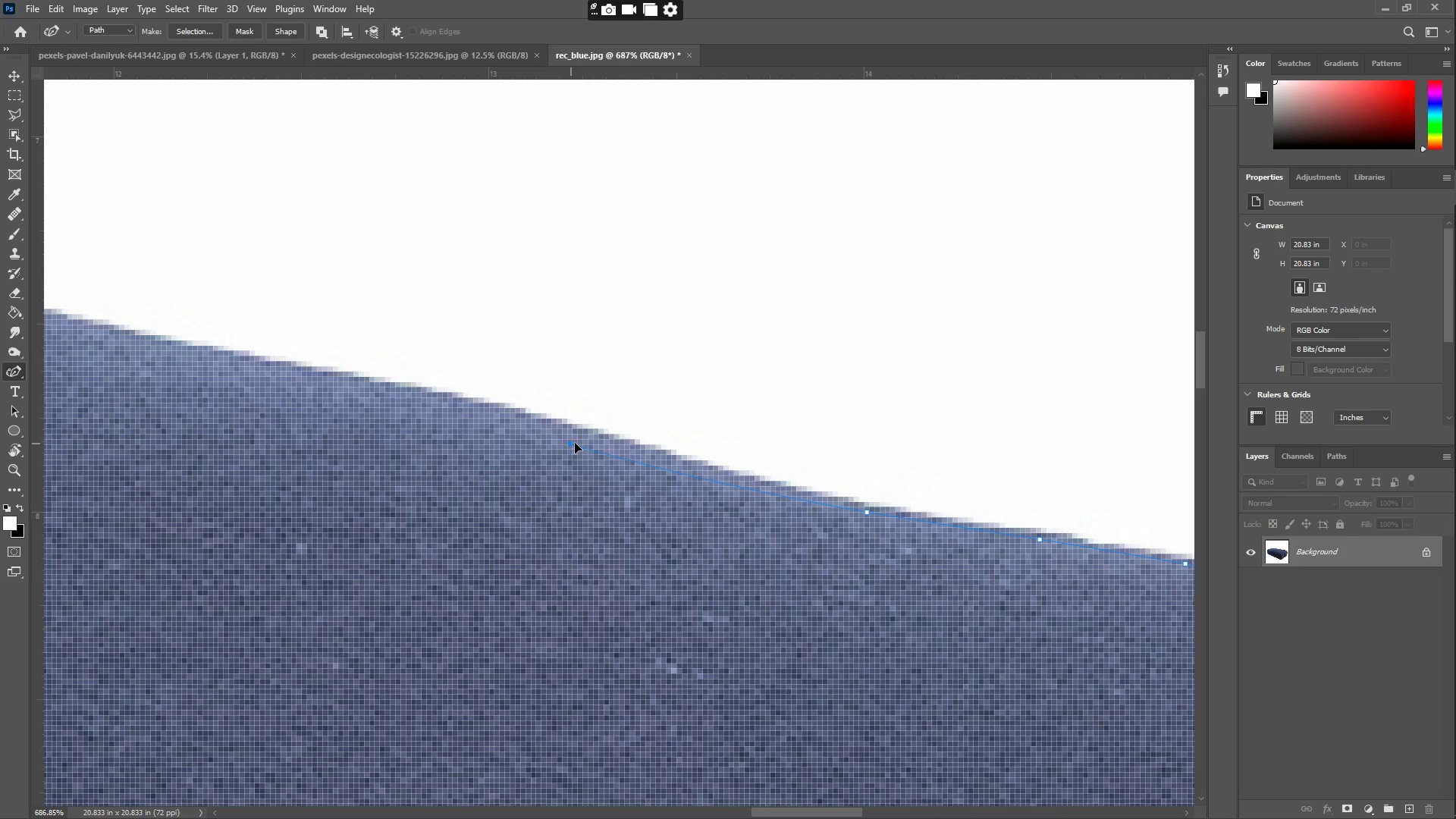 
left_click_drag(start_coordinate=[231, 461], to_coordinate=[742, 538])
 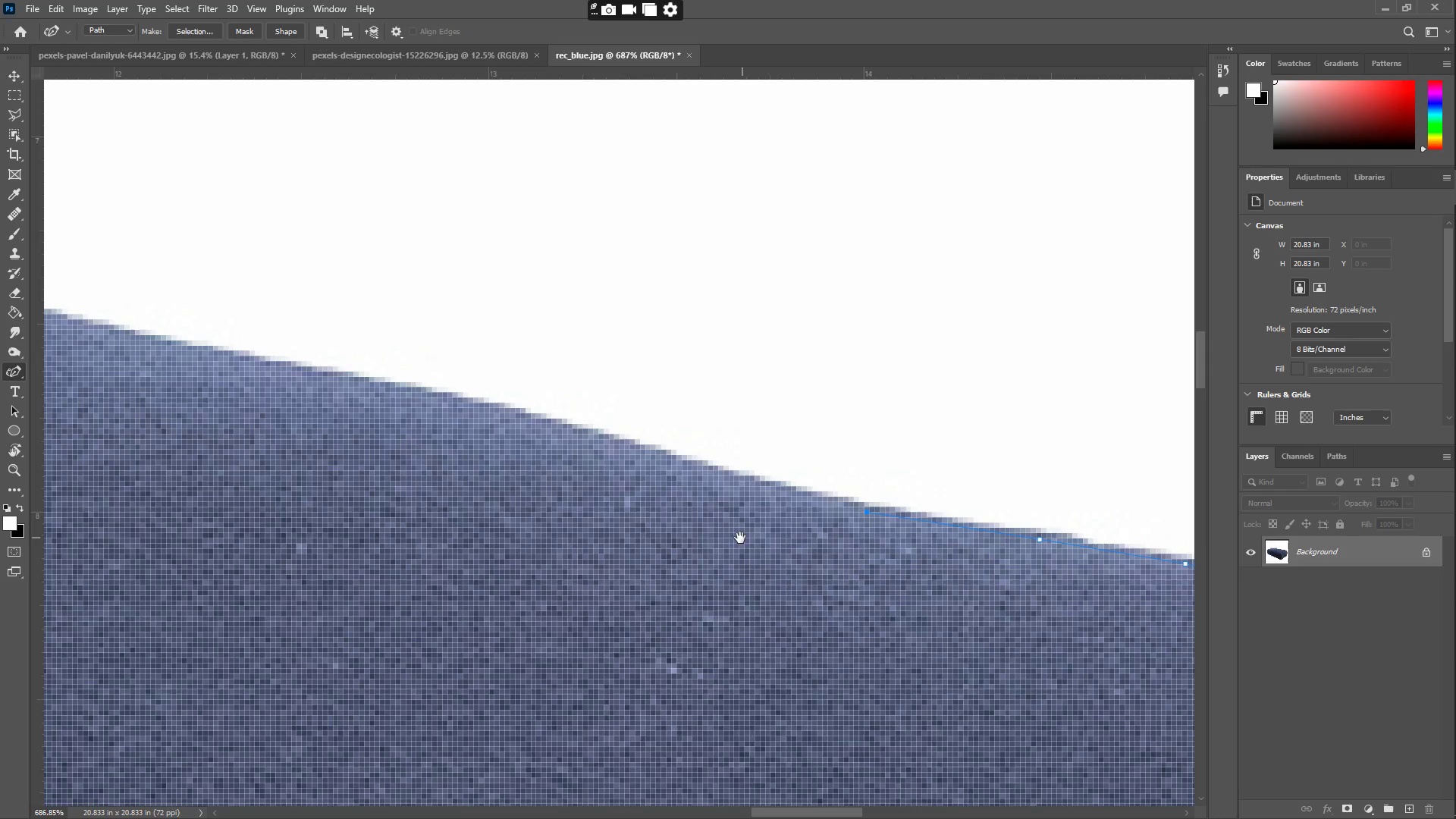 
left_click_drag(start_coordinate=[594, 481], to_coordinate=[604, 439])
 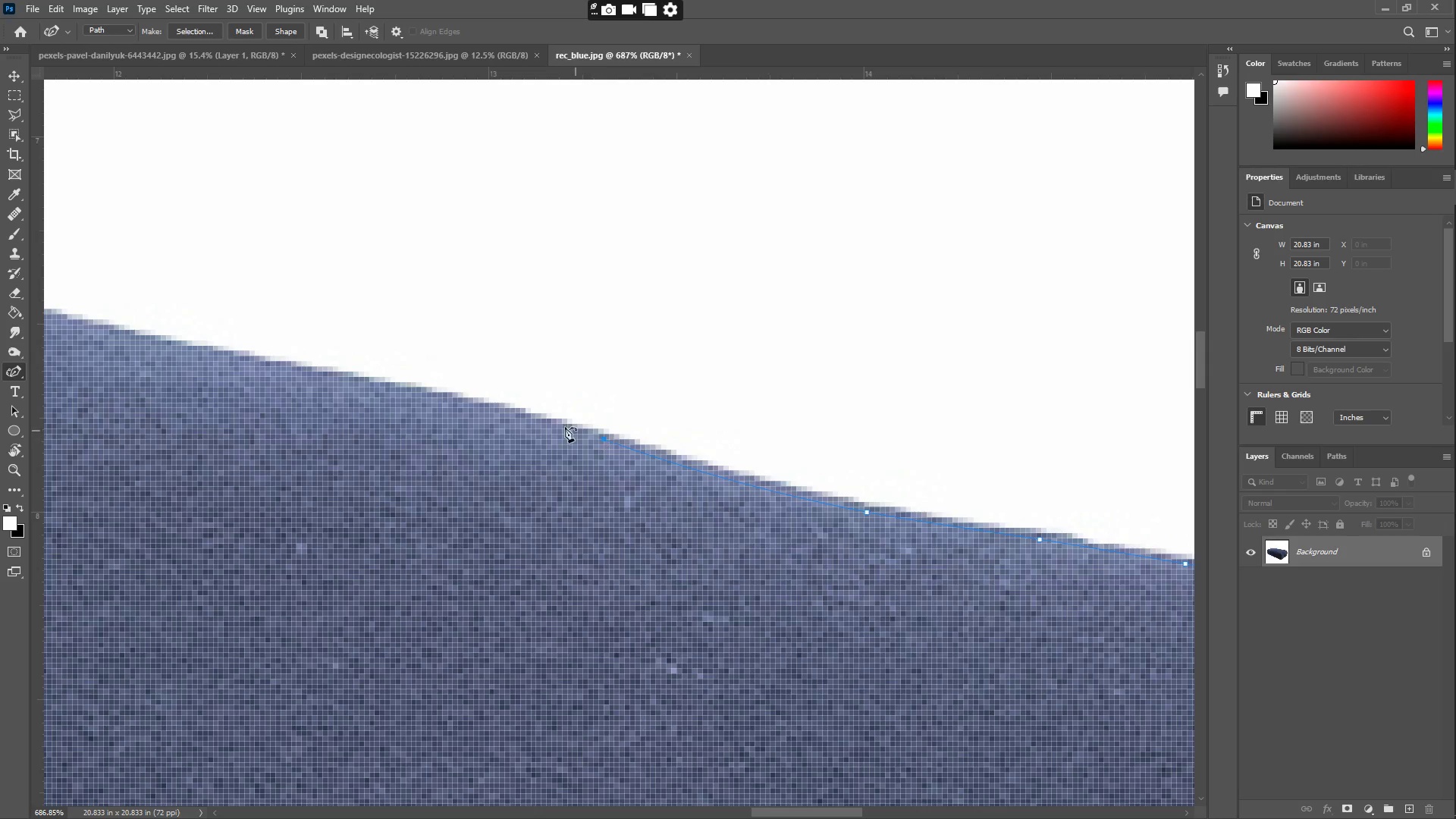 
left_click_drag(start_coordinate=[515, 416], to_coordinate=[391, 388])
 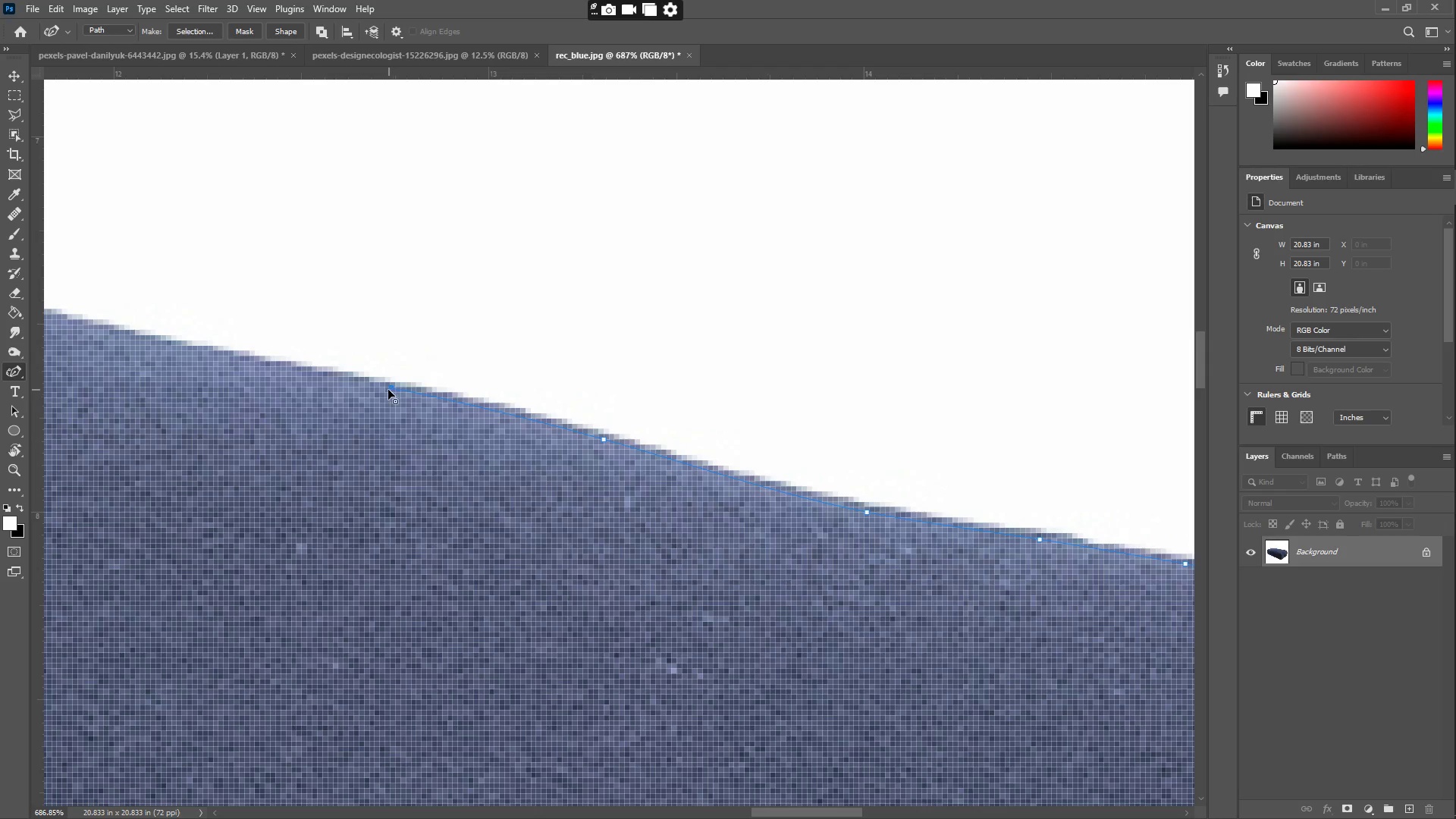 
hold_key(key=Space, duration=0.58)
 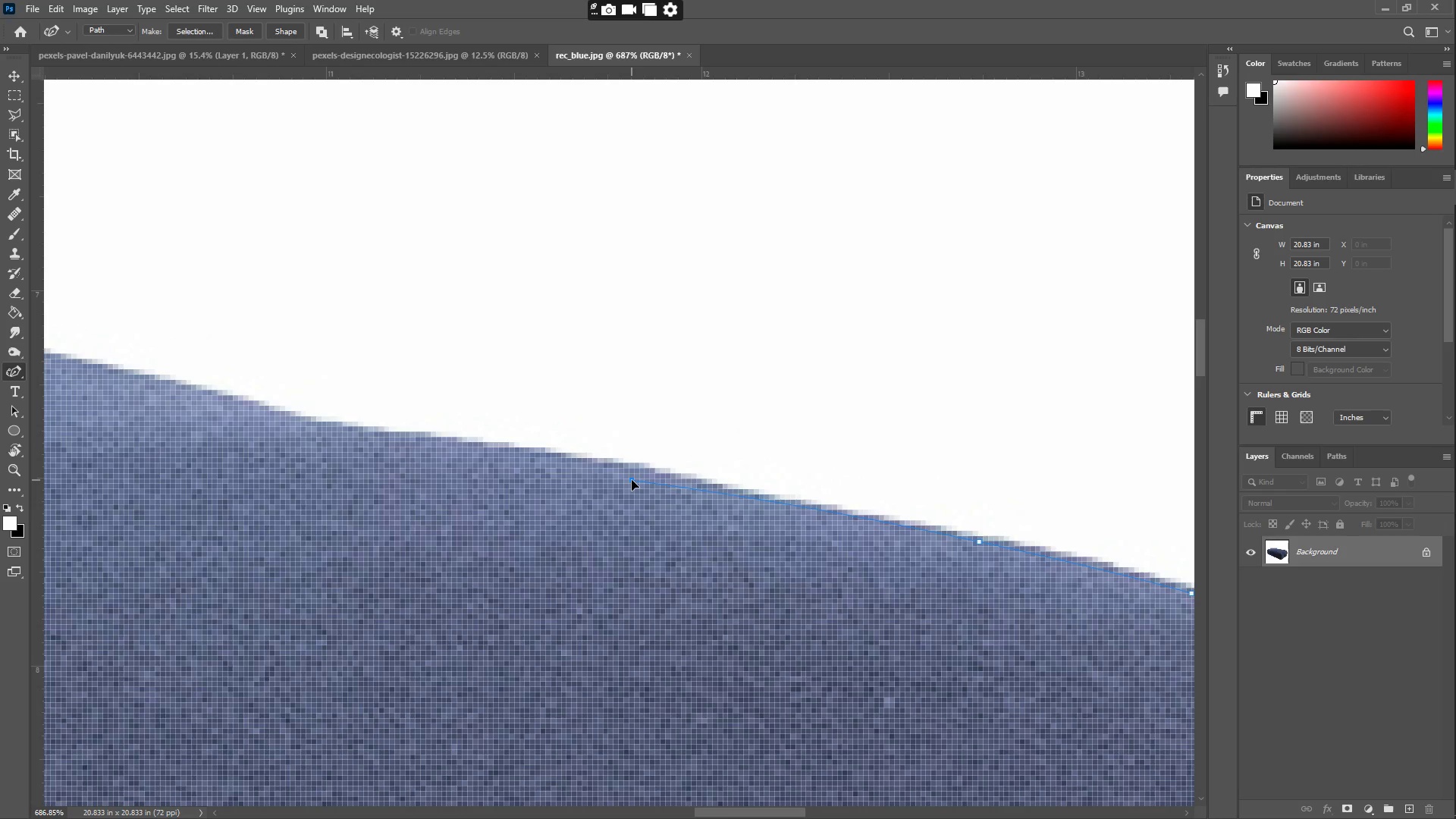 
left_click_drag(start_coordinate=[325, 416], to_coordinate=[913, 570])
 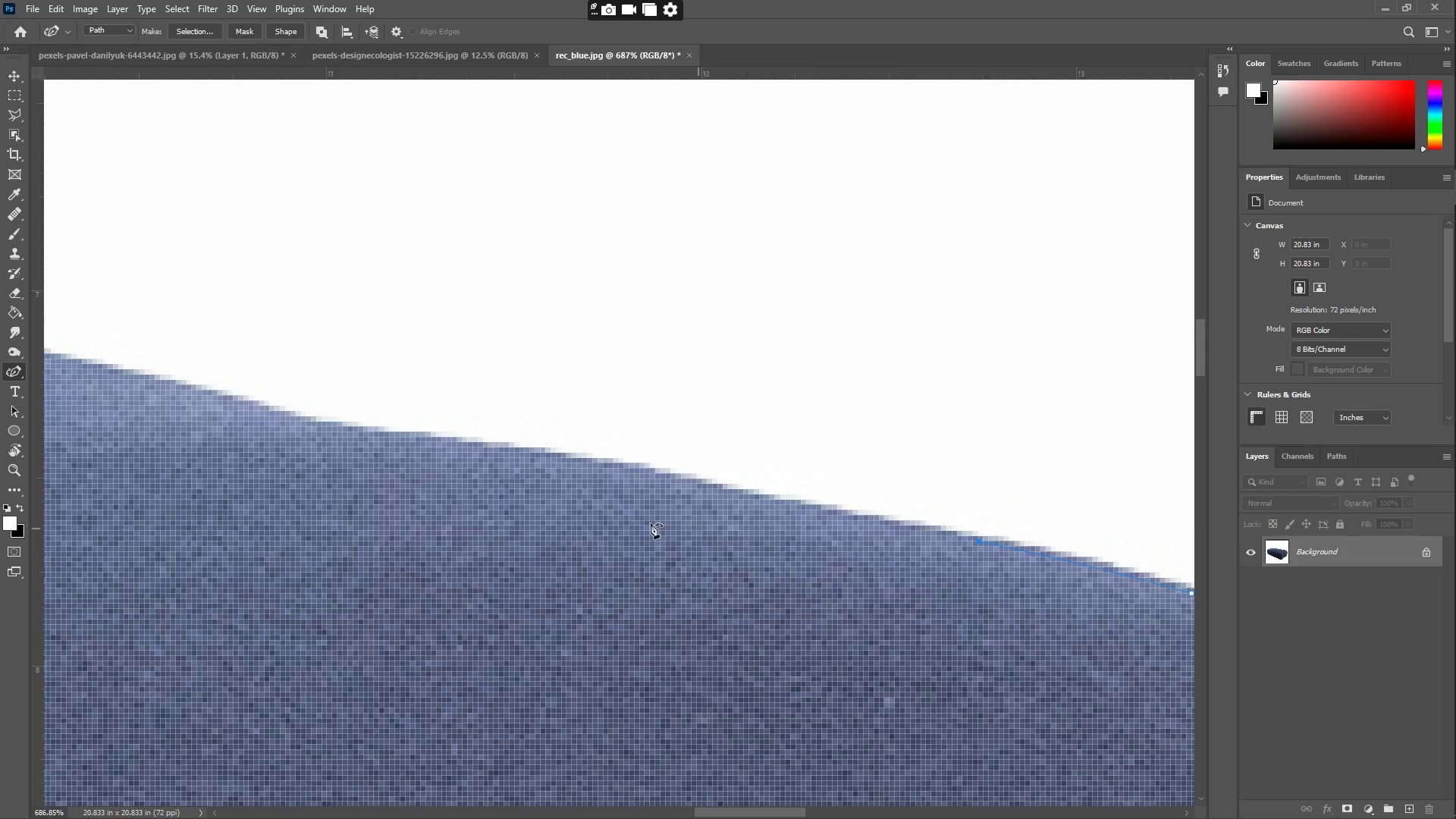 
left_click_drag(start_coordinate=[617, 519], to_coordinate=[685, 491])
 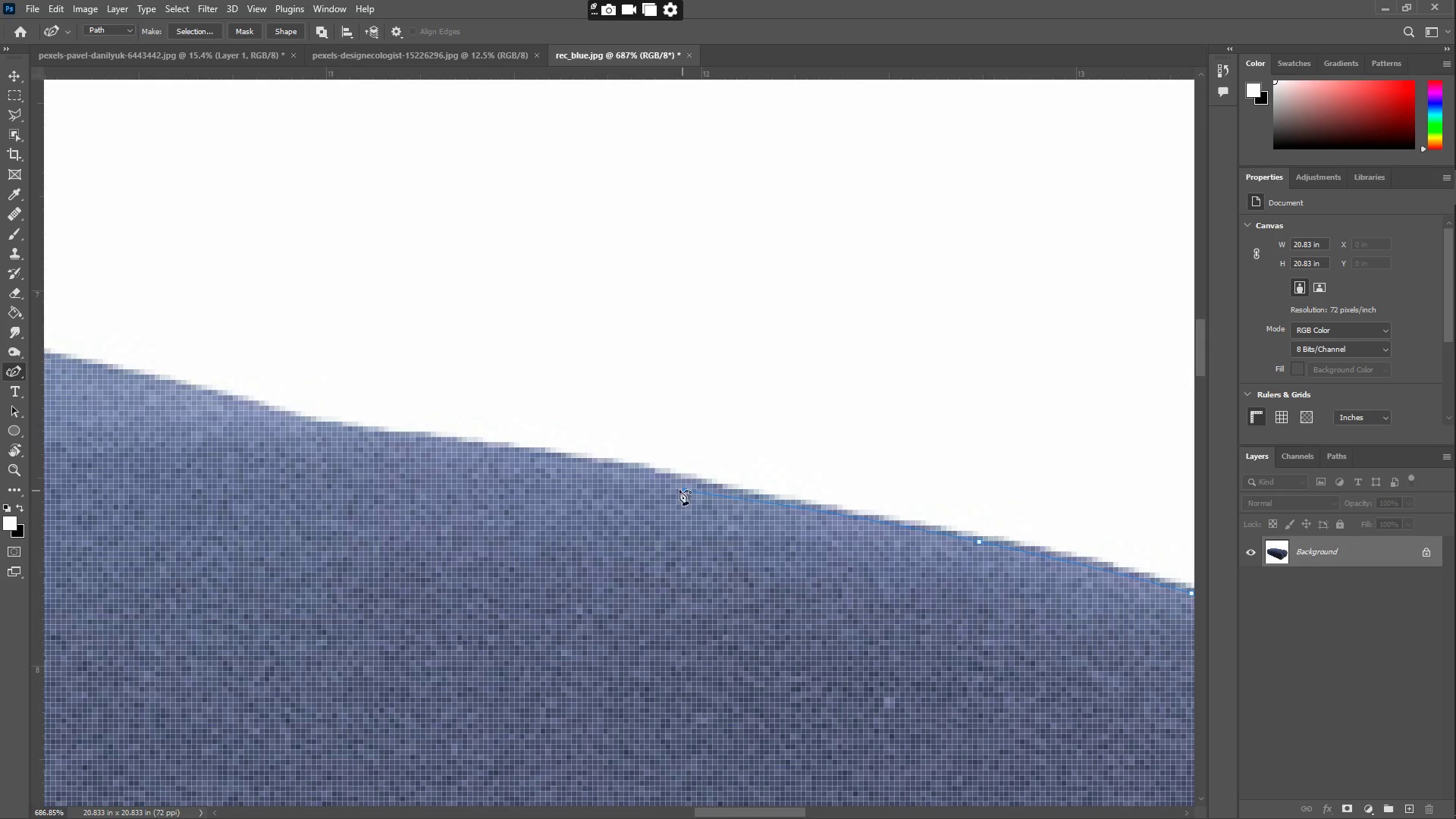 
left_click_drag(start_coordinate=[668, 485], to_coordinate=[628, 469])
 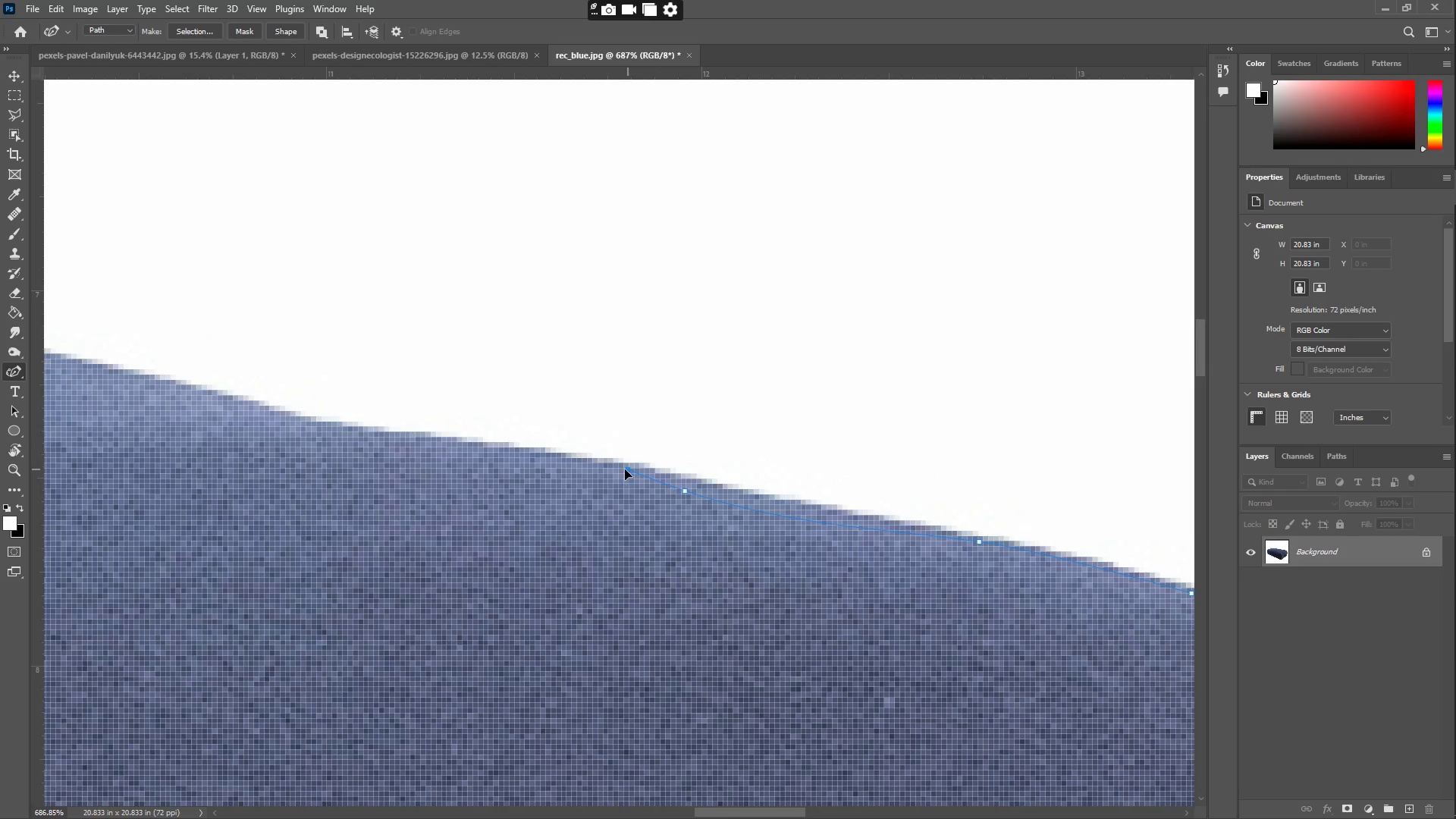 
left_click_drag(start_coordinate=[539, 474], to_coordinate=[463, 451])
 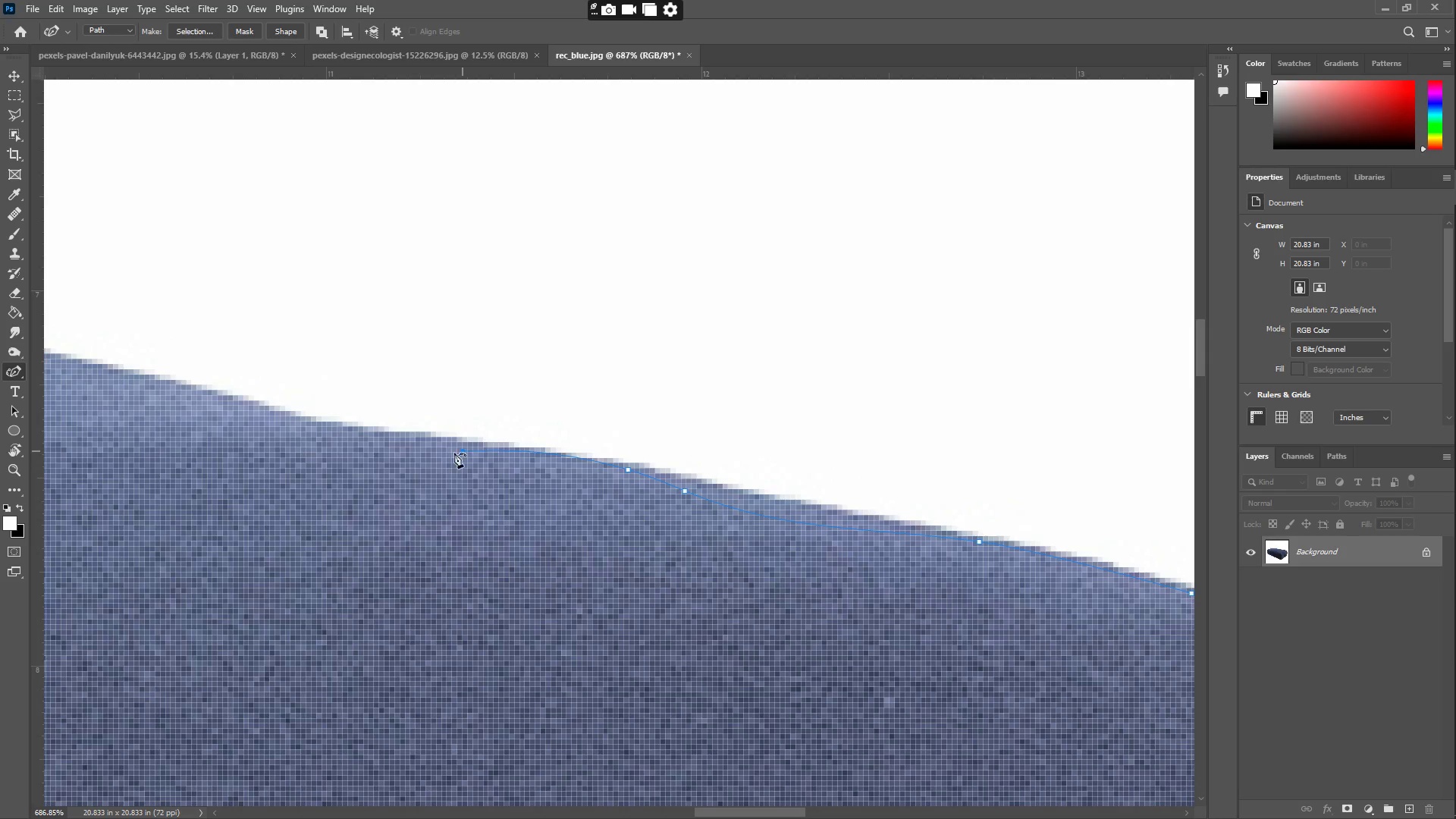 
hold_key(key=Space, duration=0.48)
 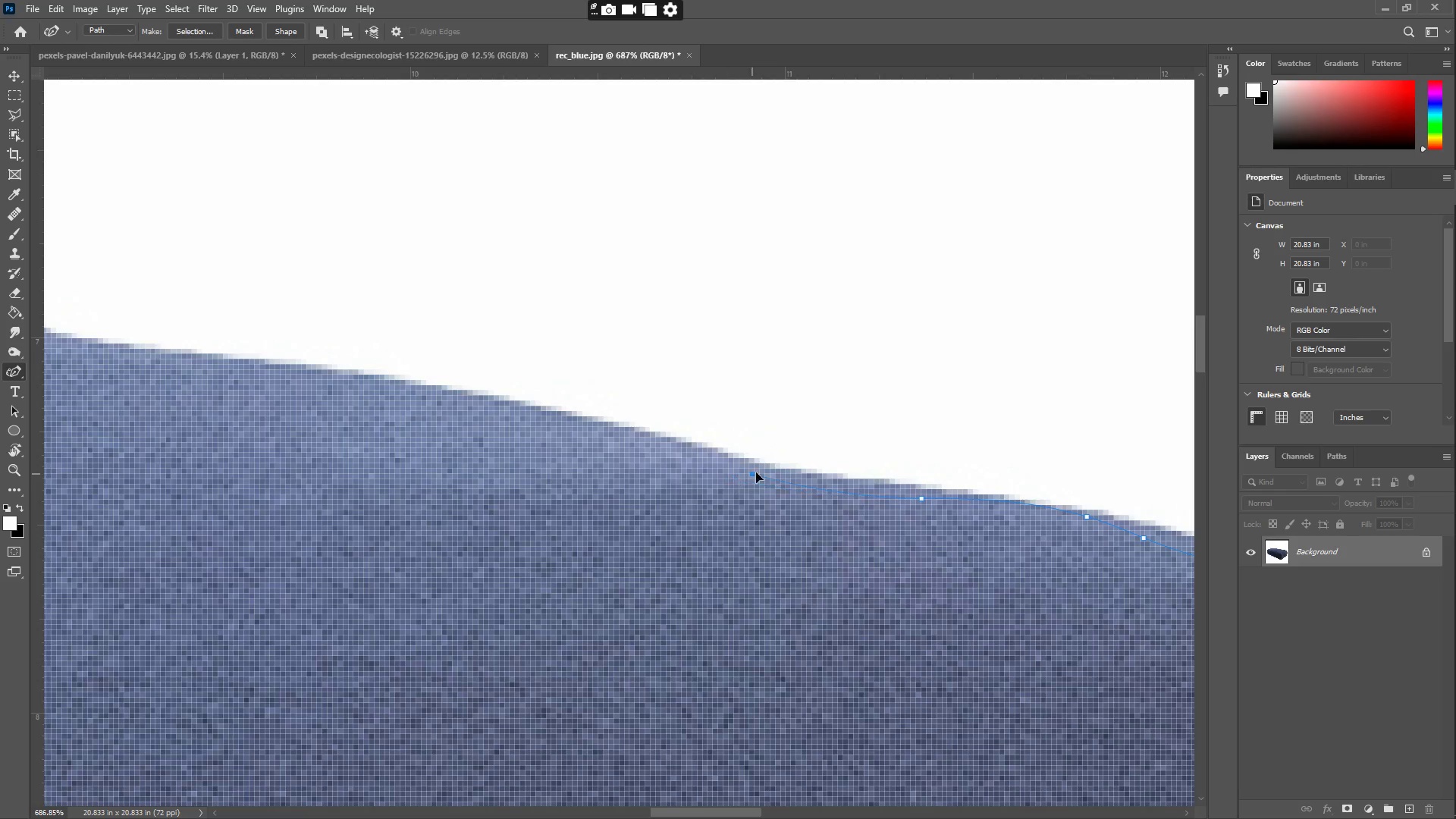 
left_click_drag(start_coordinate=[438, 482], to_coordinate=[909, 529])
 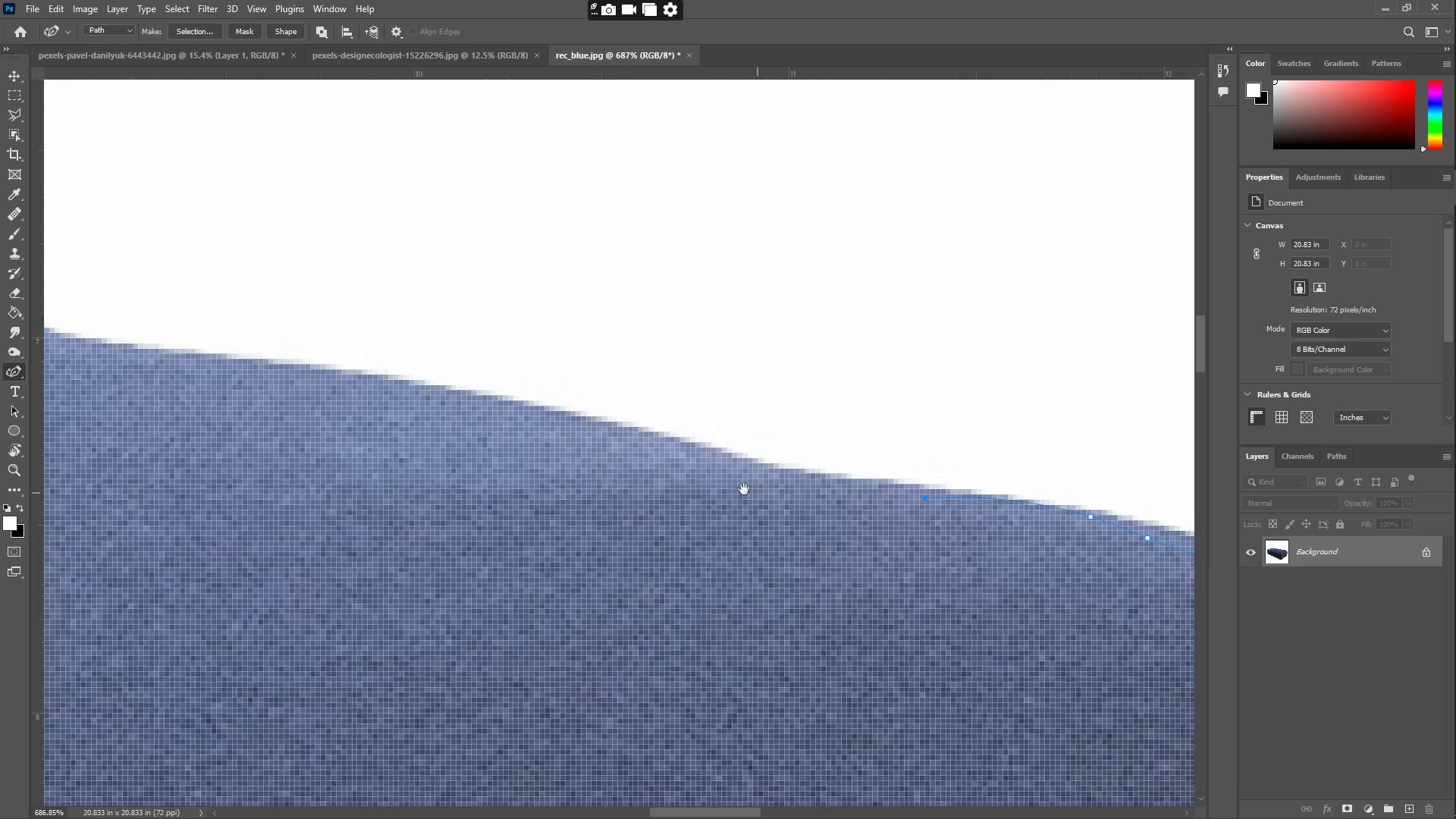 
left_click_drag(start_coordinate=[744, 489], to_coordinate=[755, 469])
 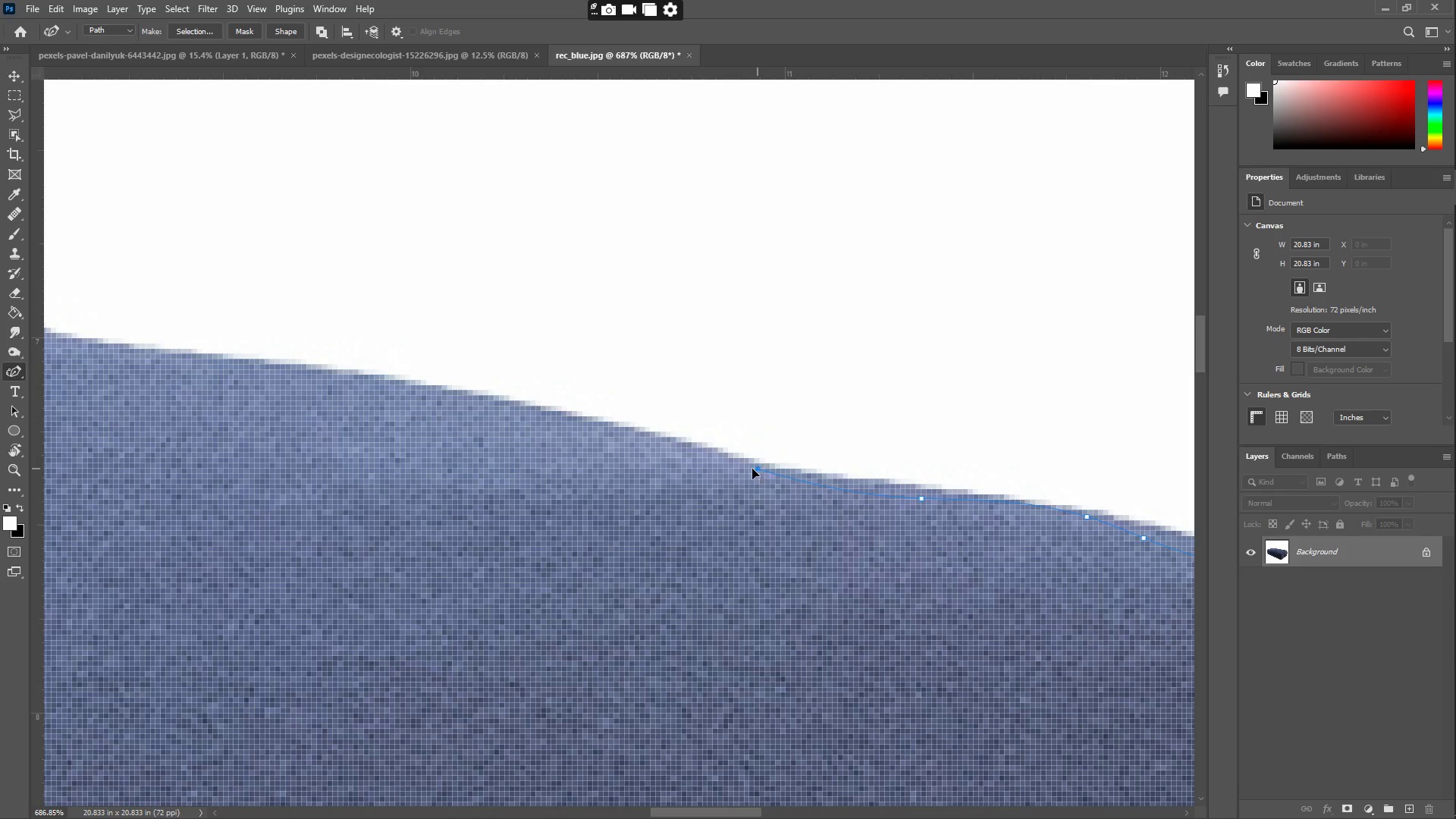 
left_click_drag(start_coordinate=[680, 460], to_coordinate=[653, 443])
 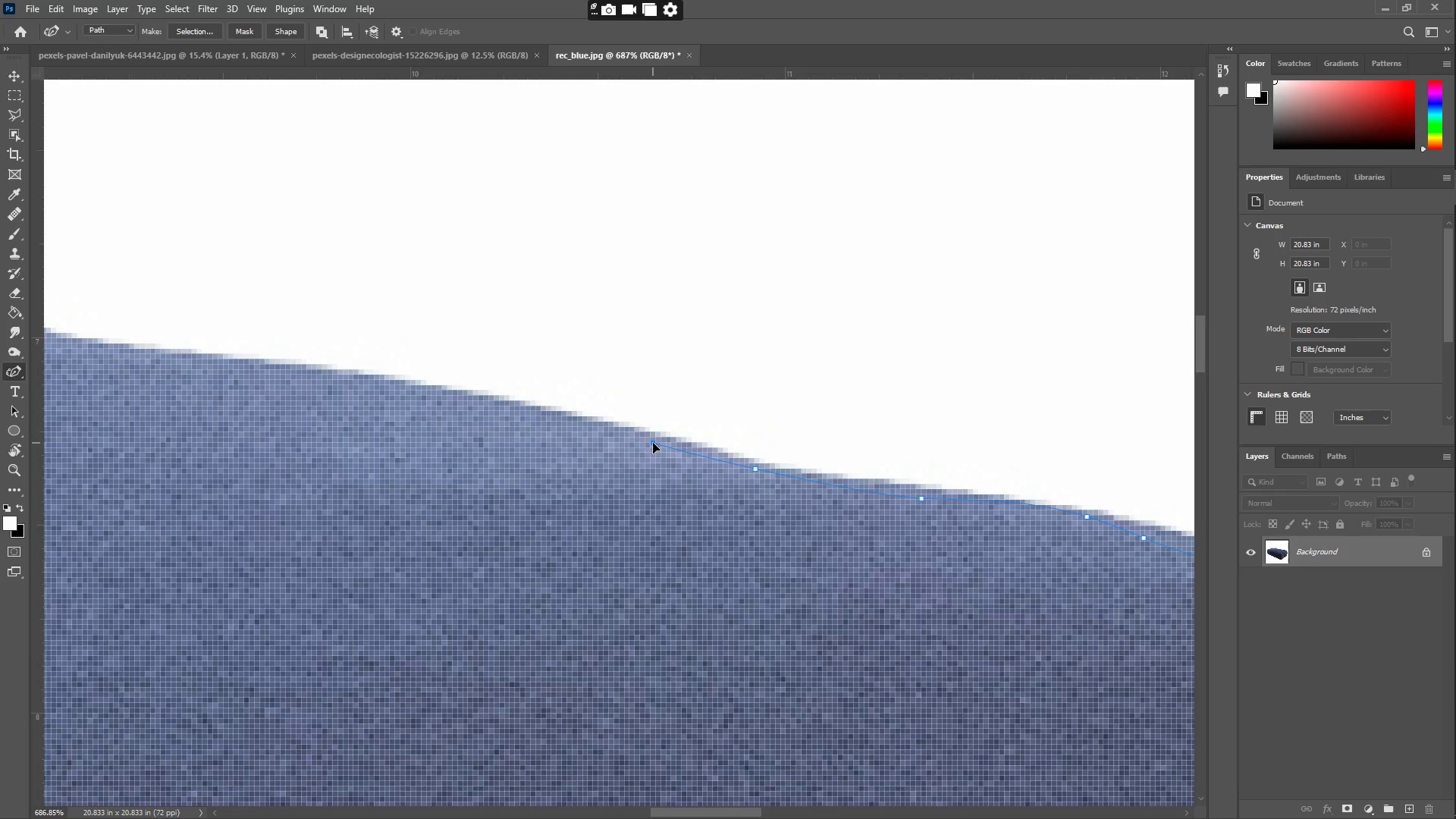 
hold_key(key=Space, duration=0.52)
 